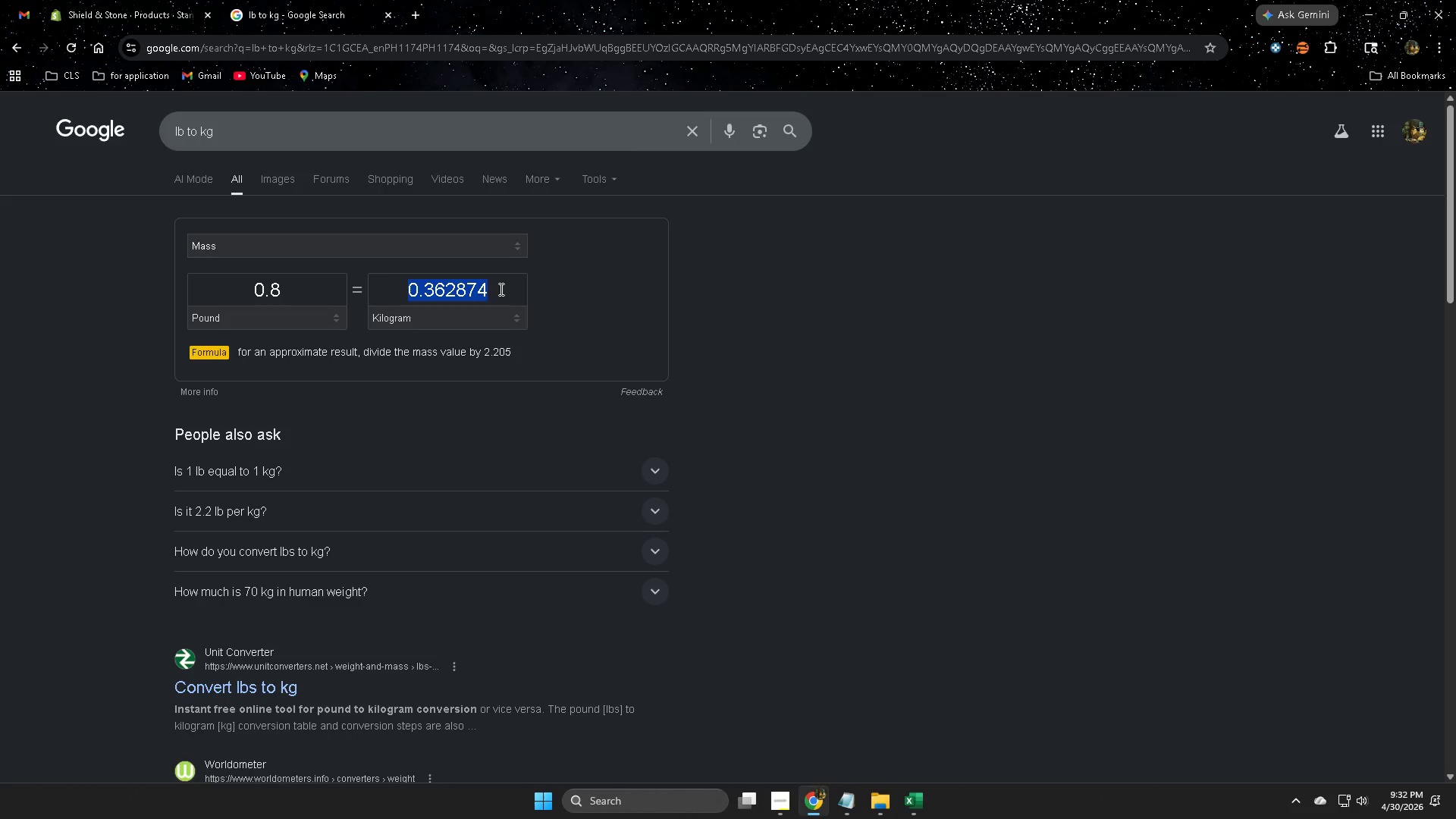 
key(Control+ControlLeft)
 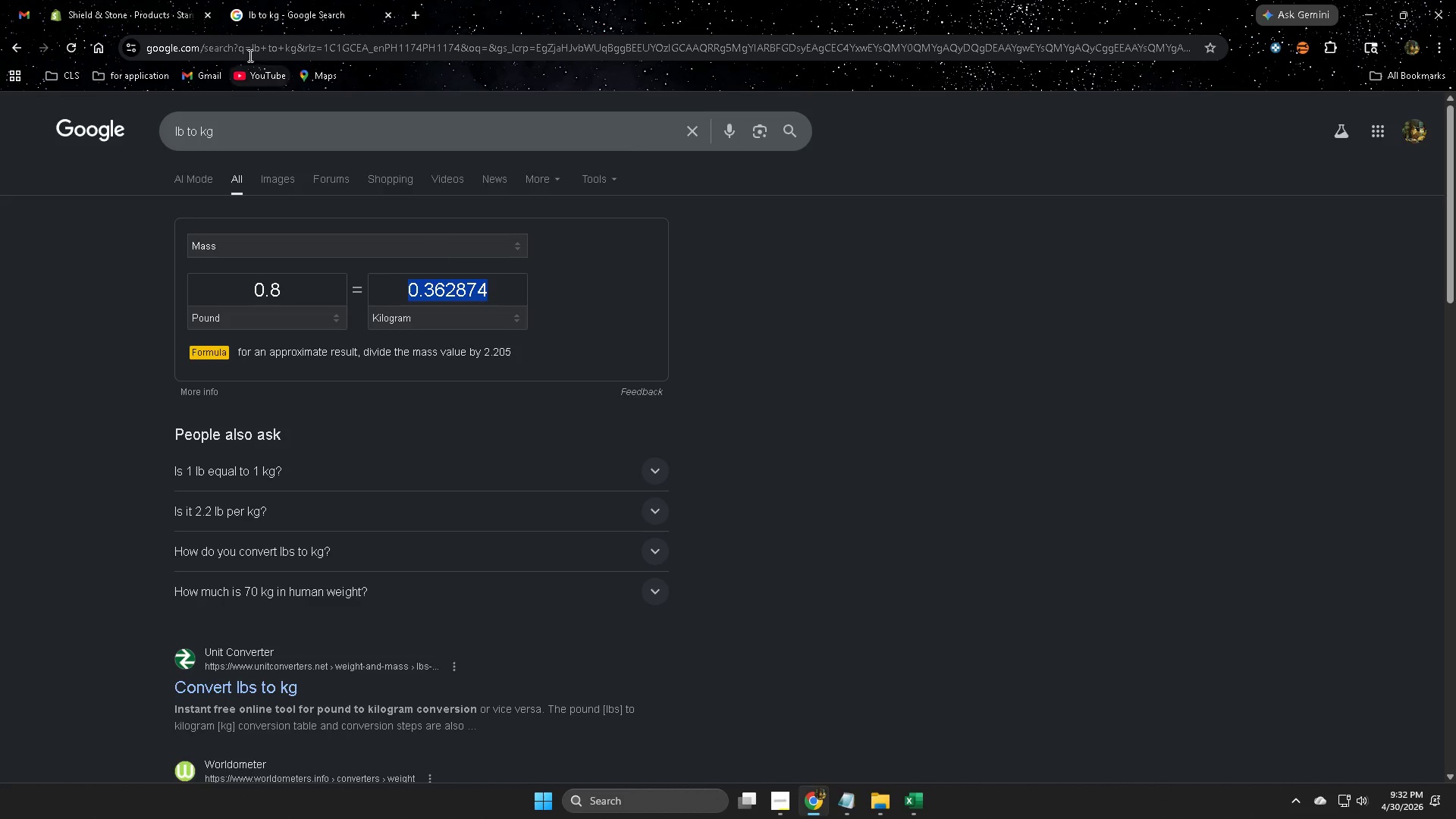 
key(Control+C)
 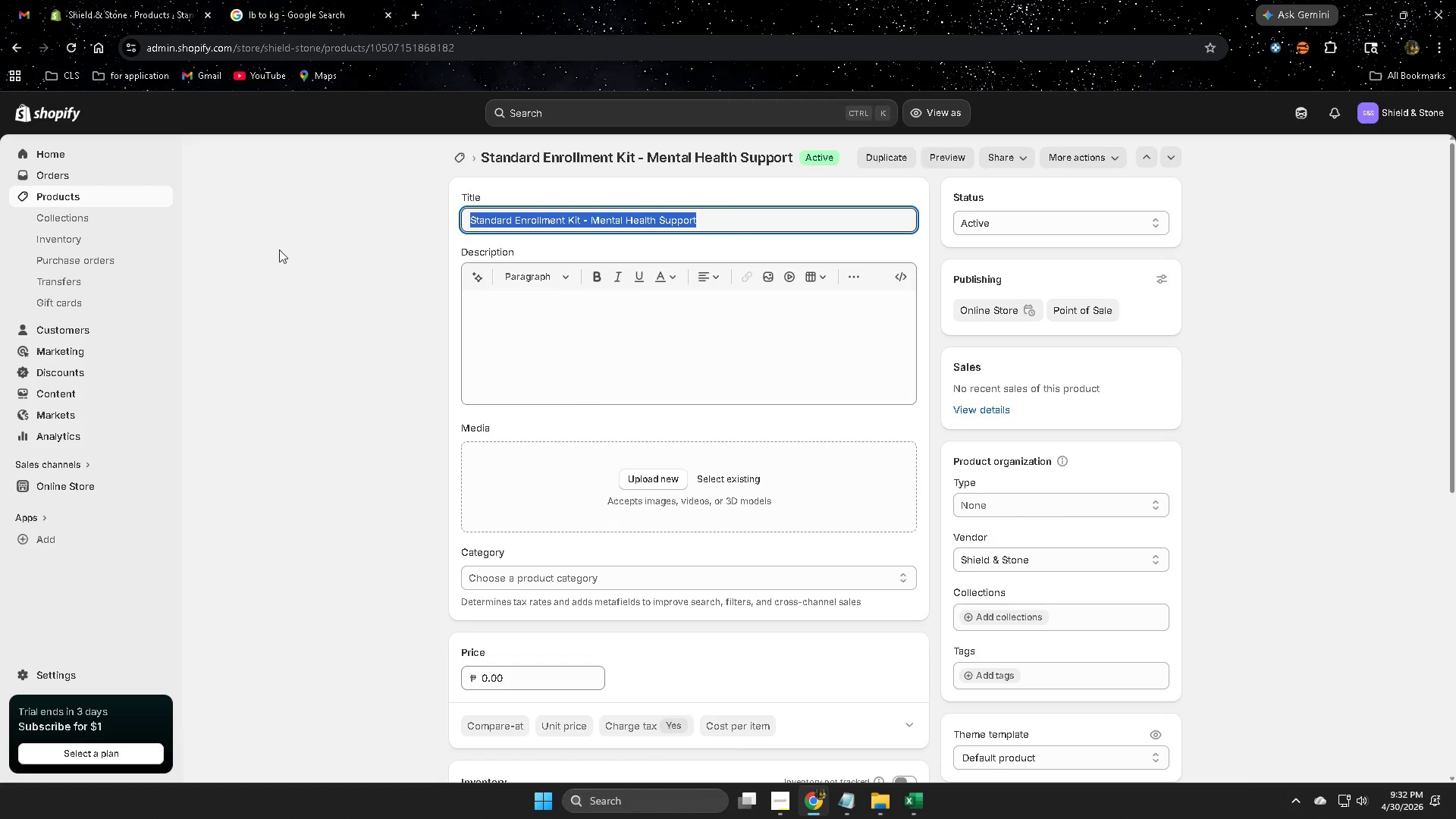 
scroll: coordinate [609, 593], scroll_direction: down, amount: 5.0
 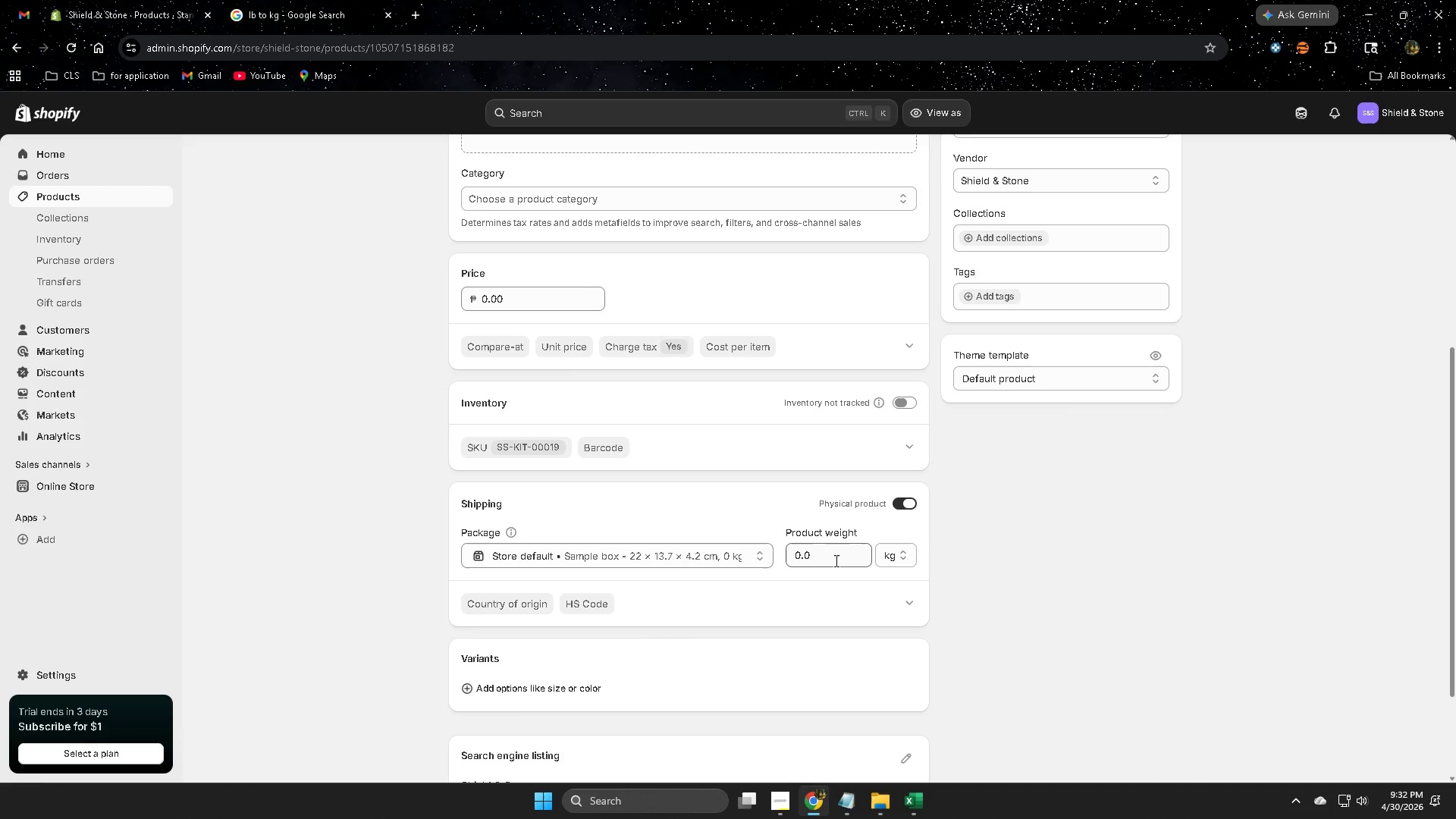 
double_click([835, 560])
 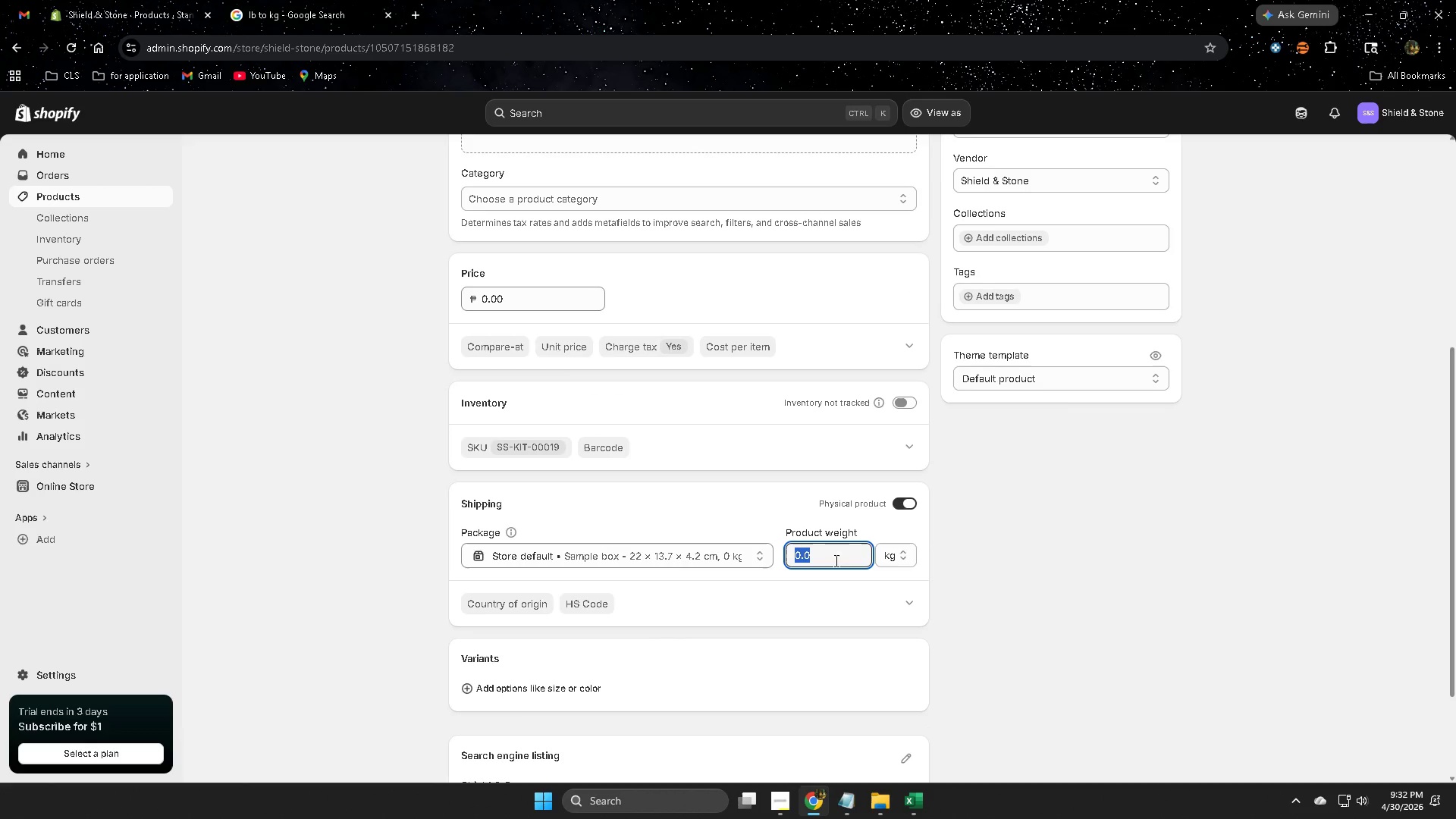 
key(Control+V)
 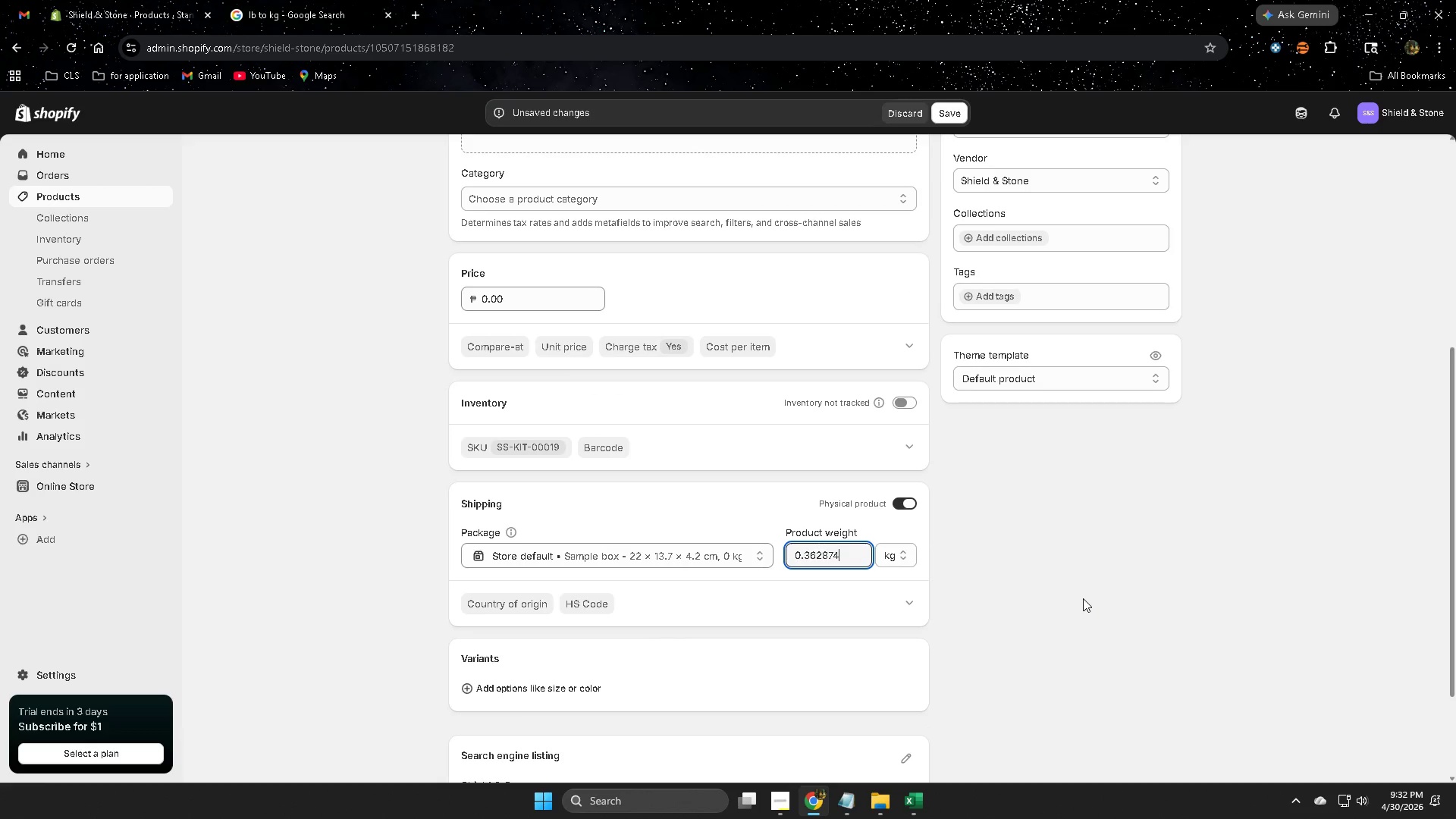 
left_click([1083, 598])
 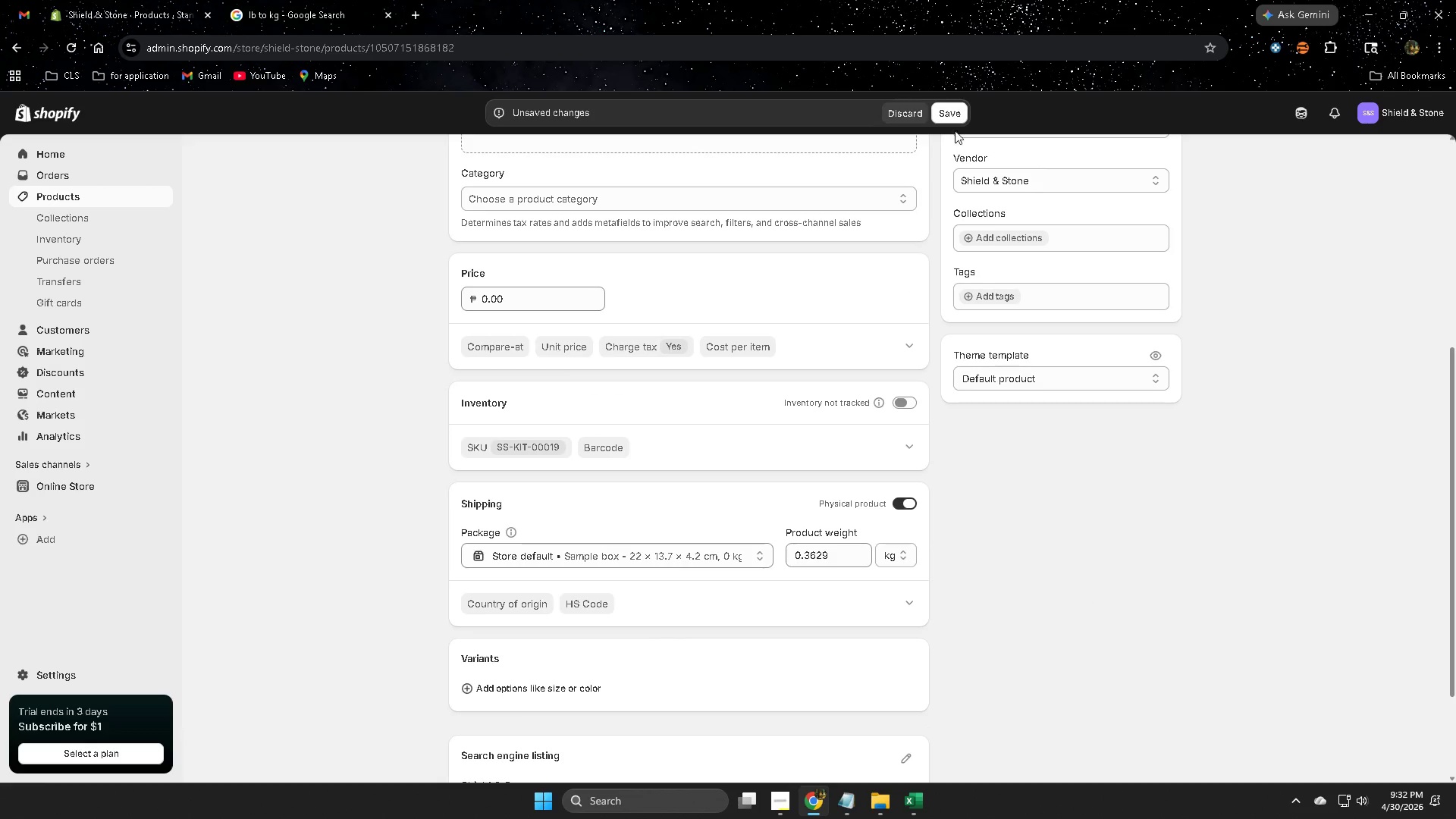 
left_click([949, 118])
 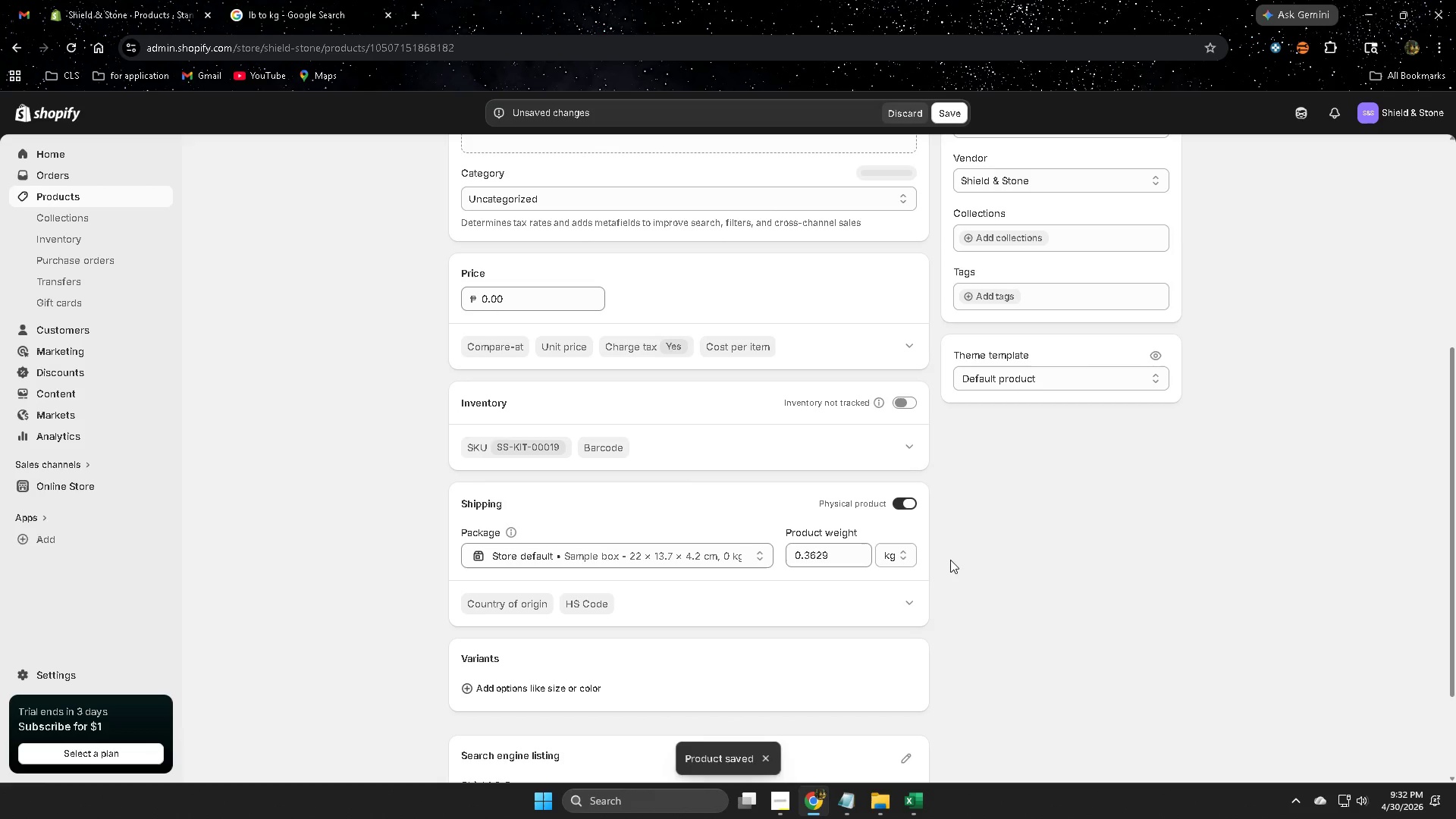 
left_click([894, 556])
 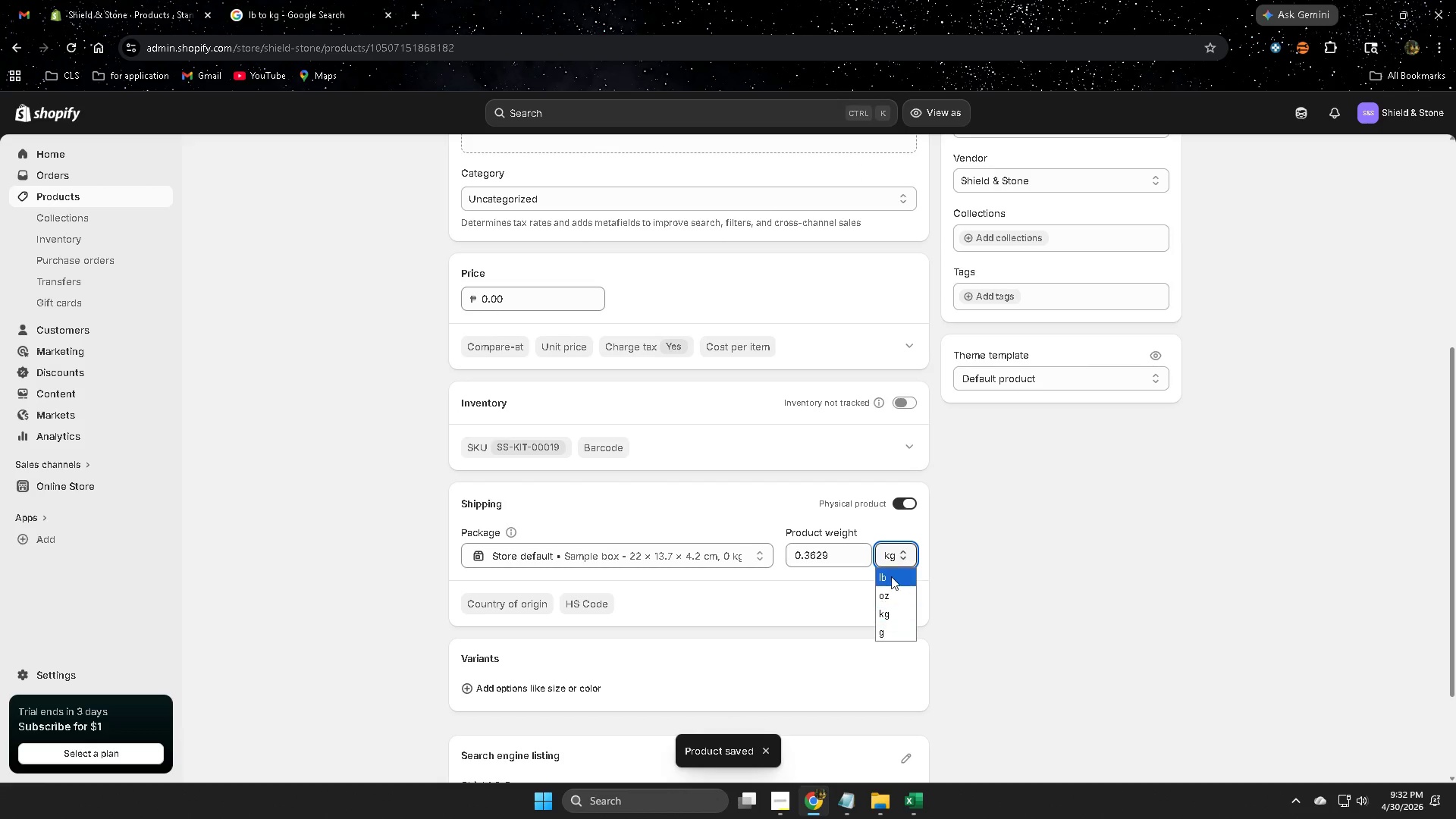 
left_click([890, 576])
 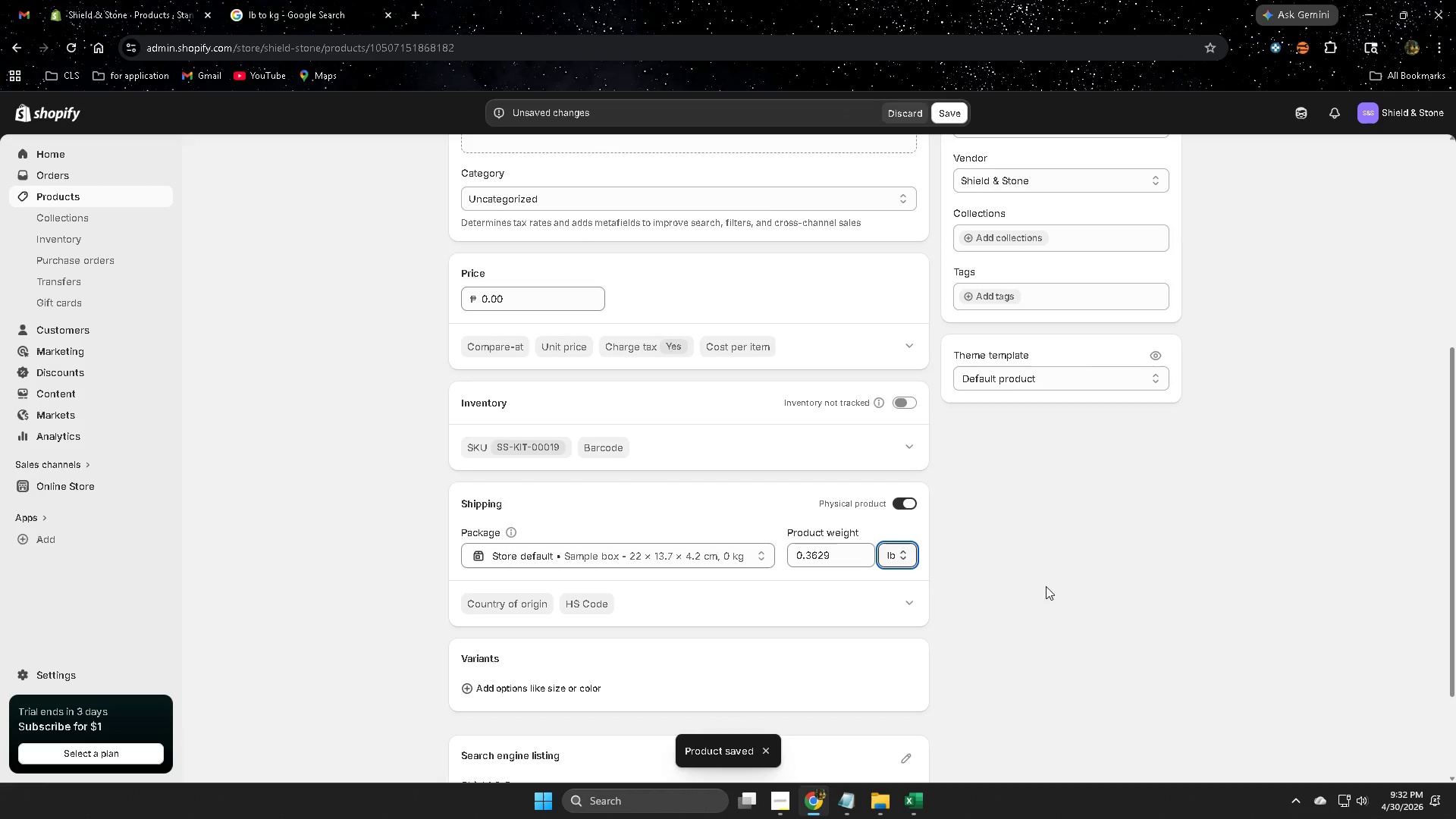 
left_click([1046, 586])
 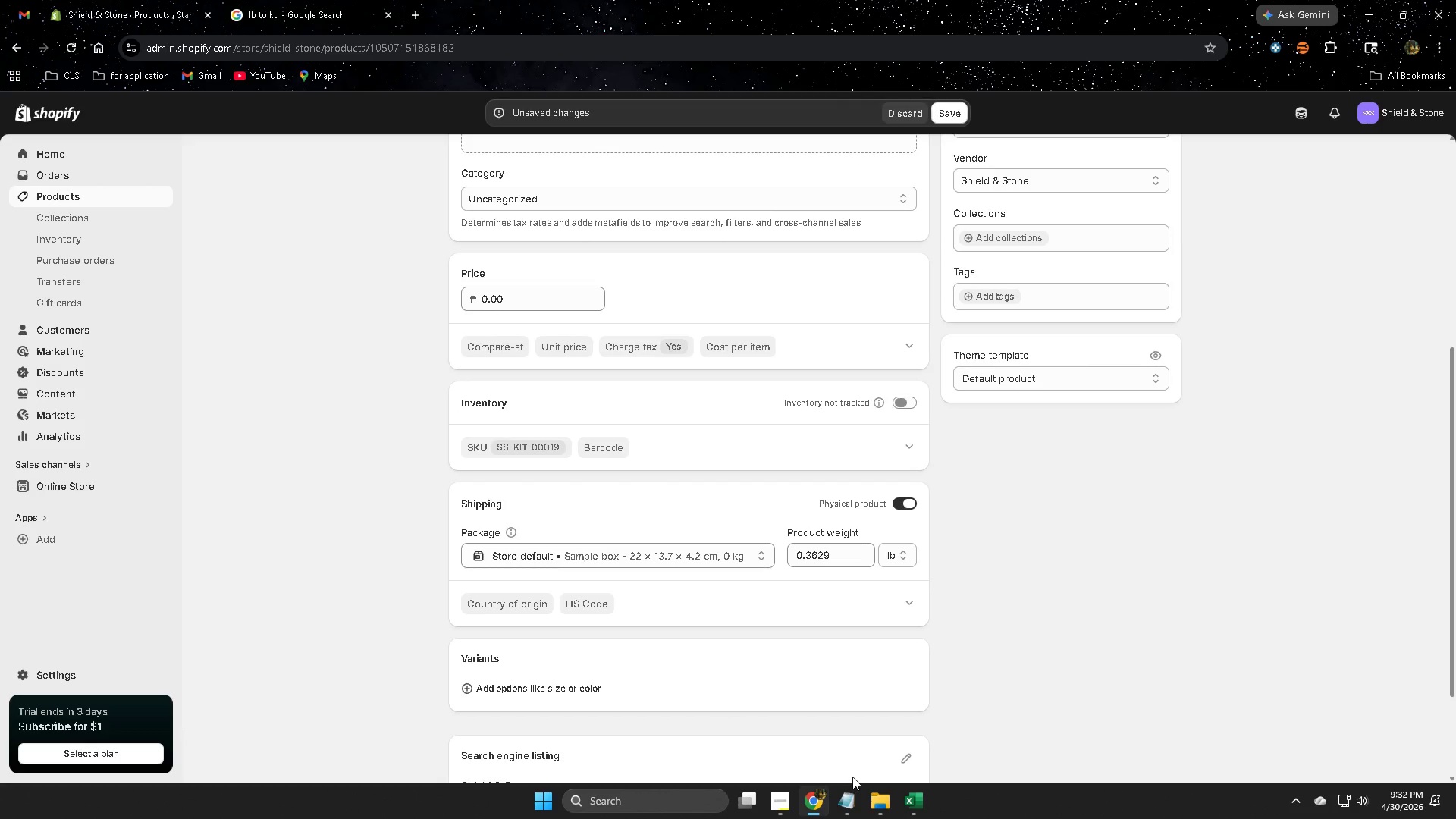 
wait(7.66)
 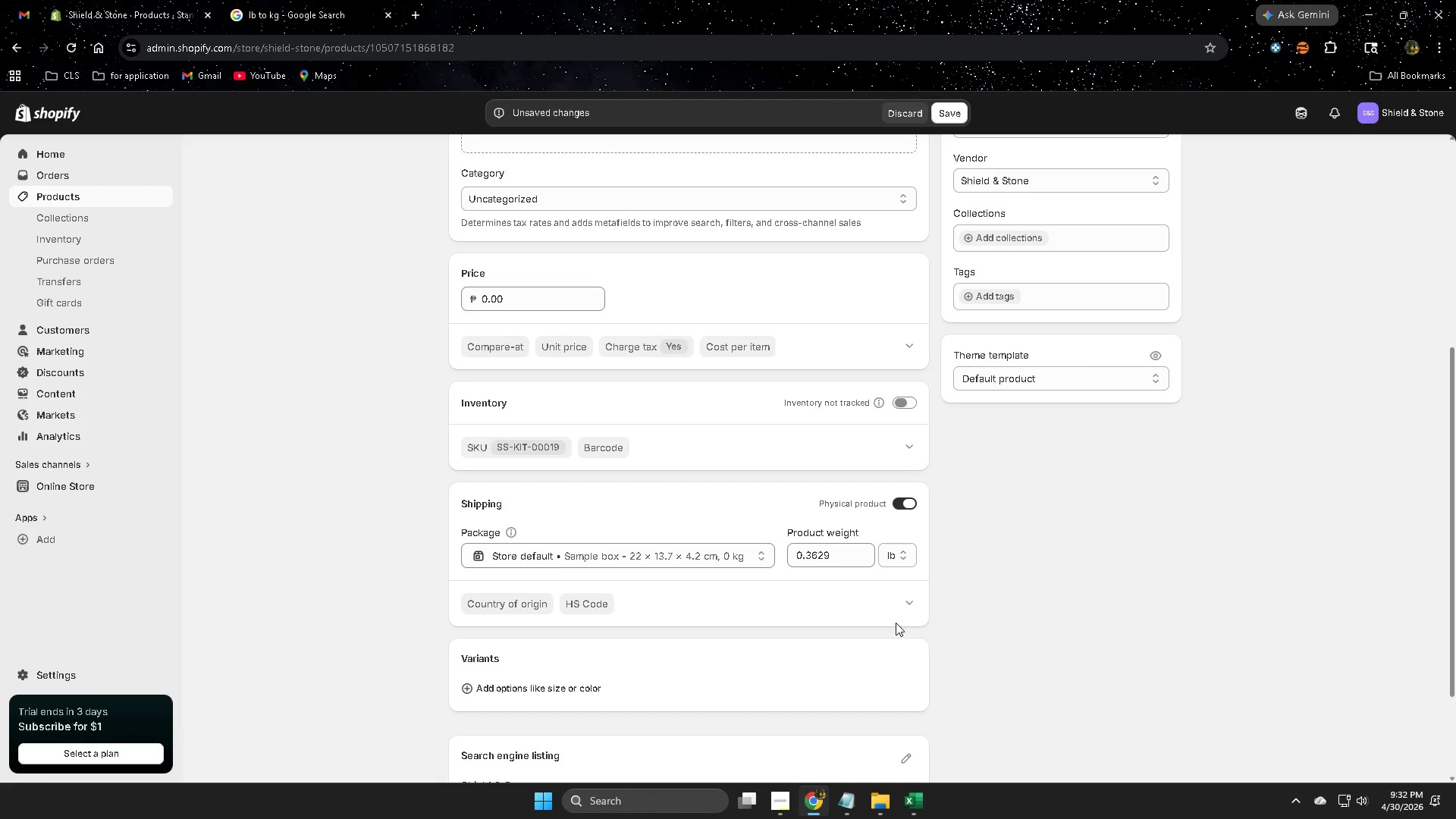 
left_click([918, 799])
 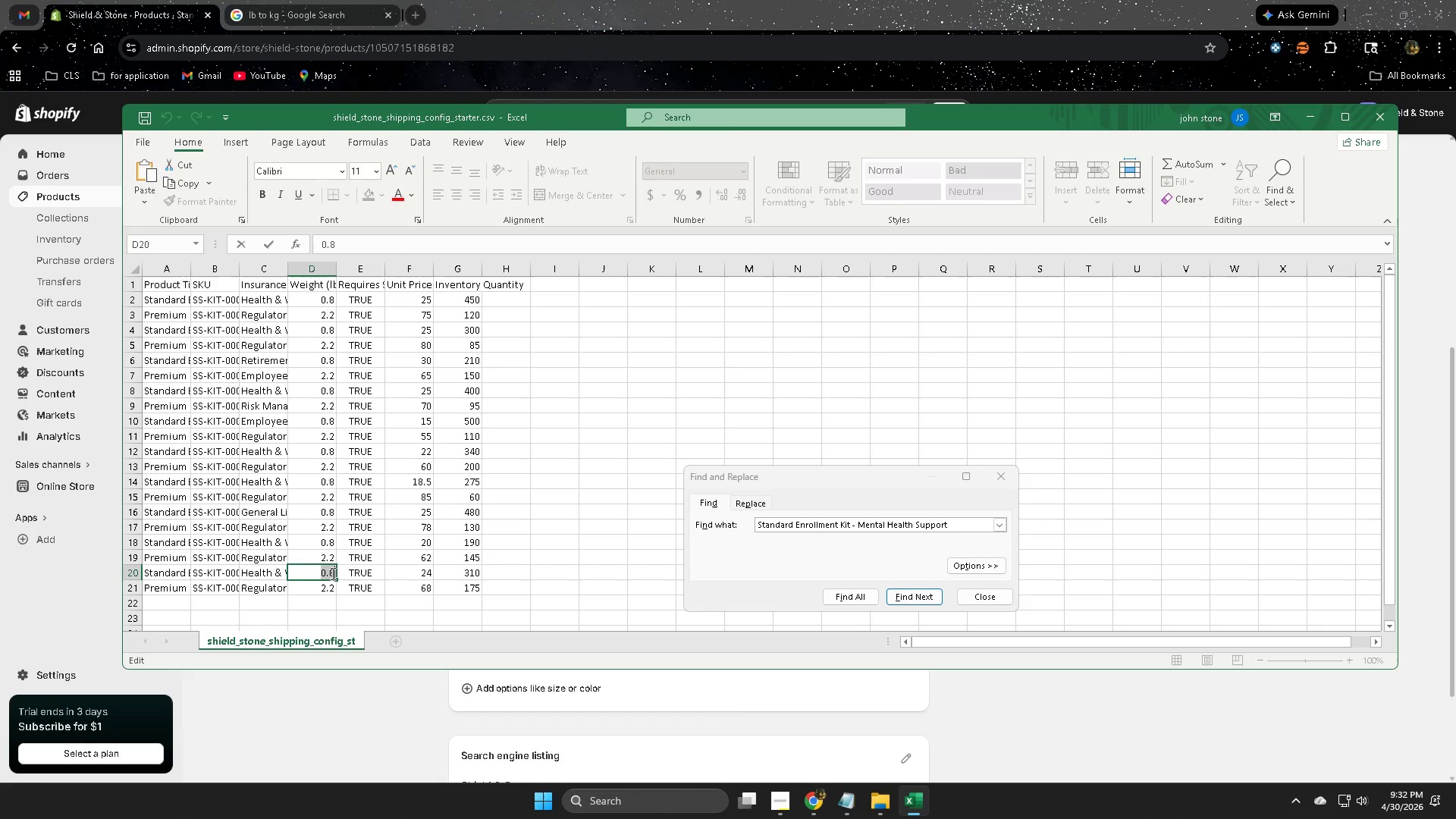 
left_click([315, 575])
 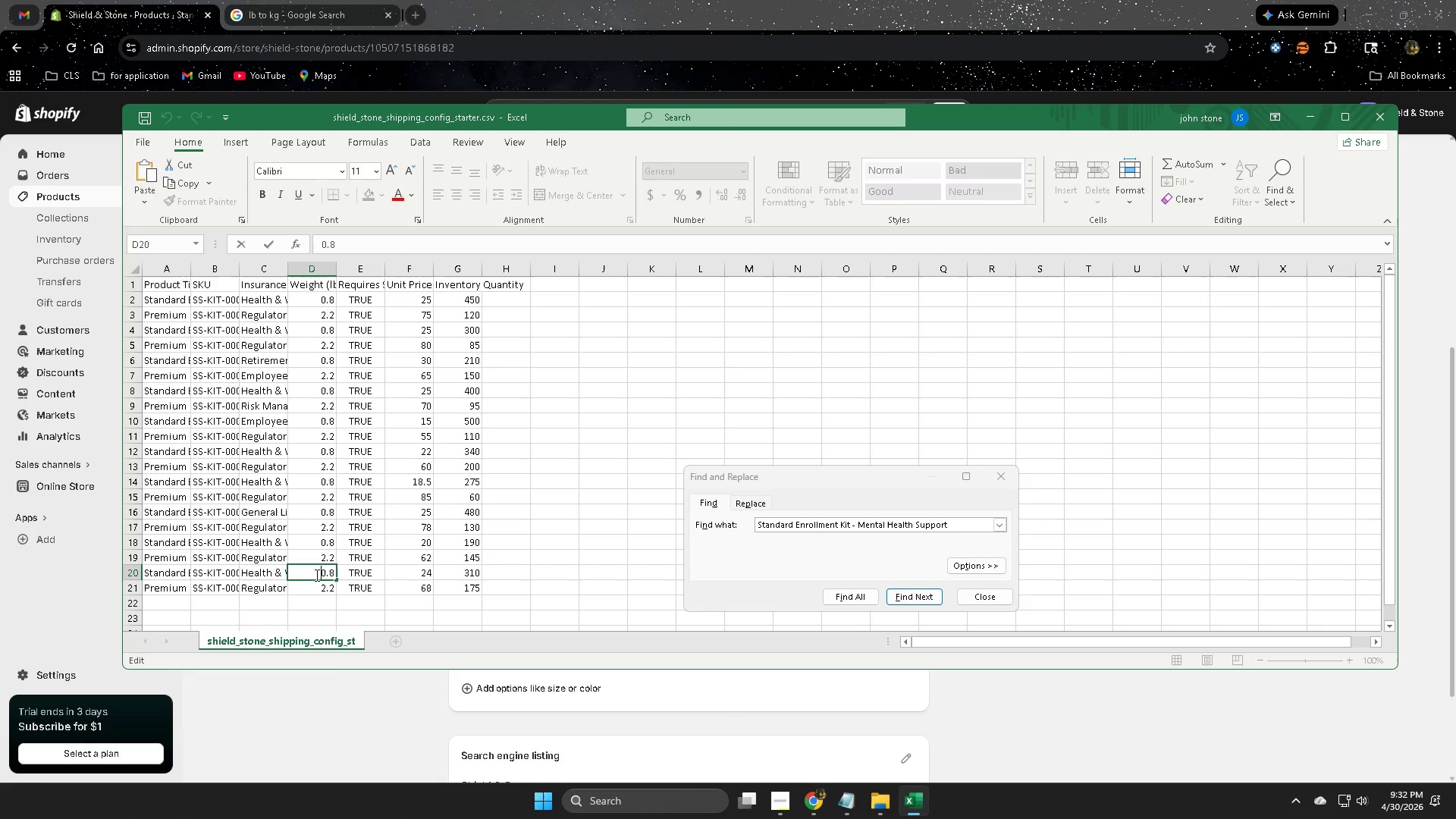 
left_click_drag(start_coordinate=[315, 575], to_coordinate=[326, 576])
 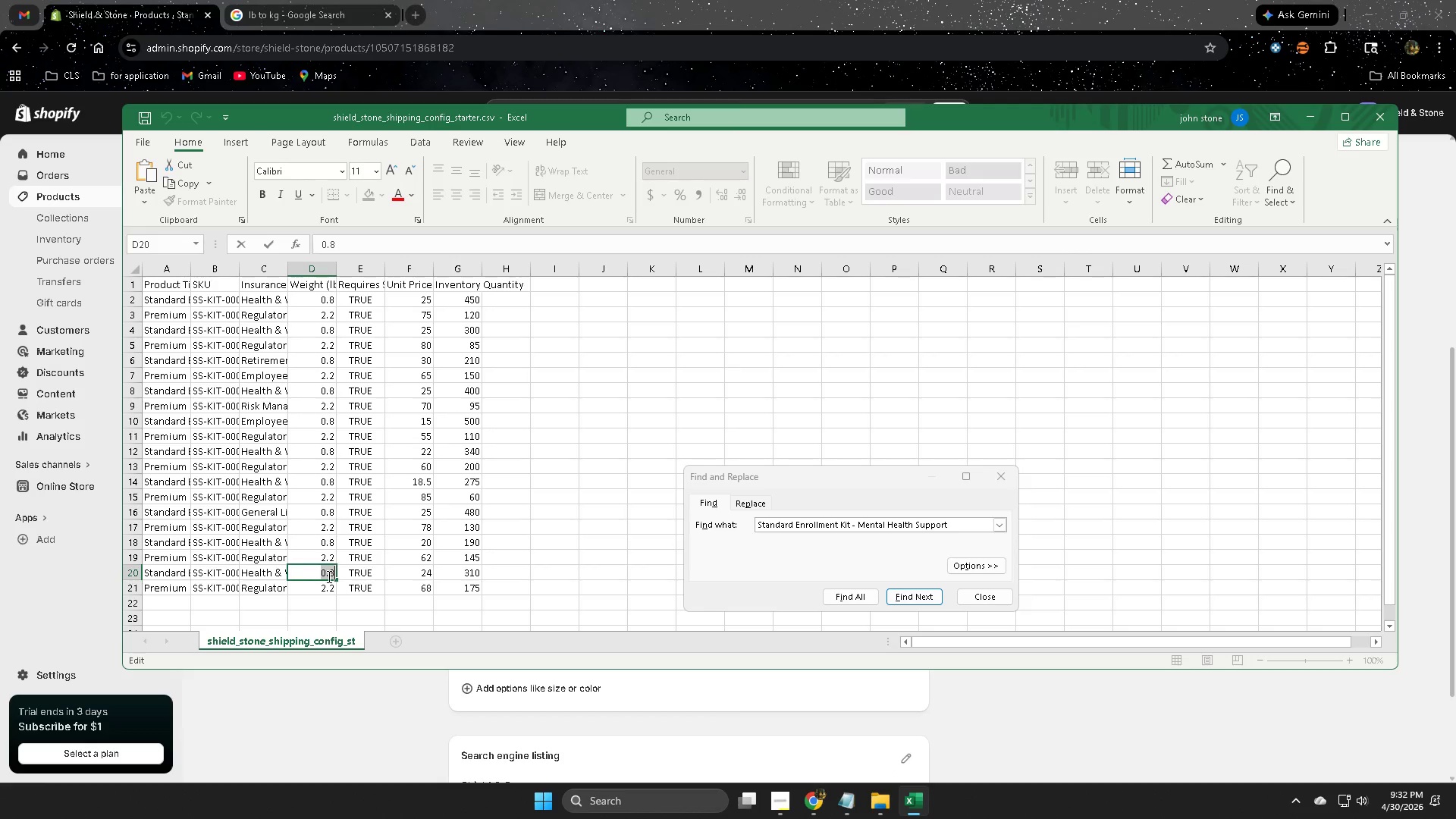 
key(Control+C)
 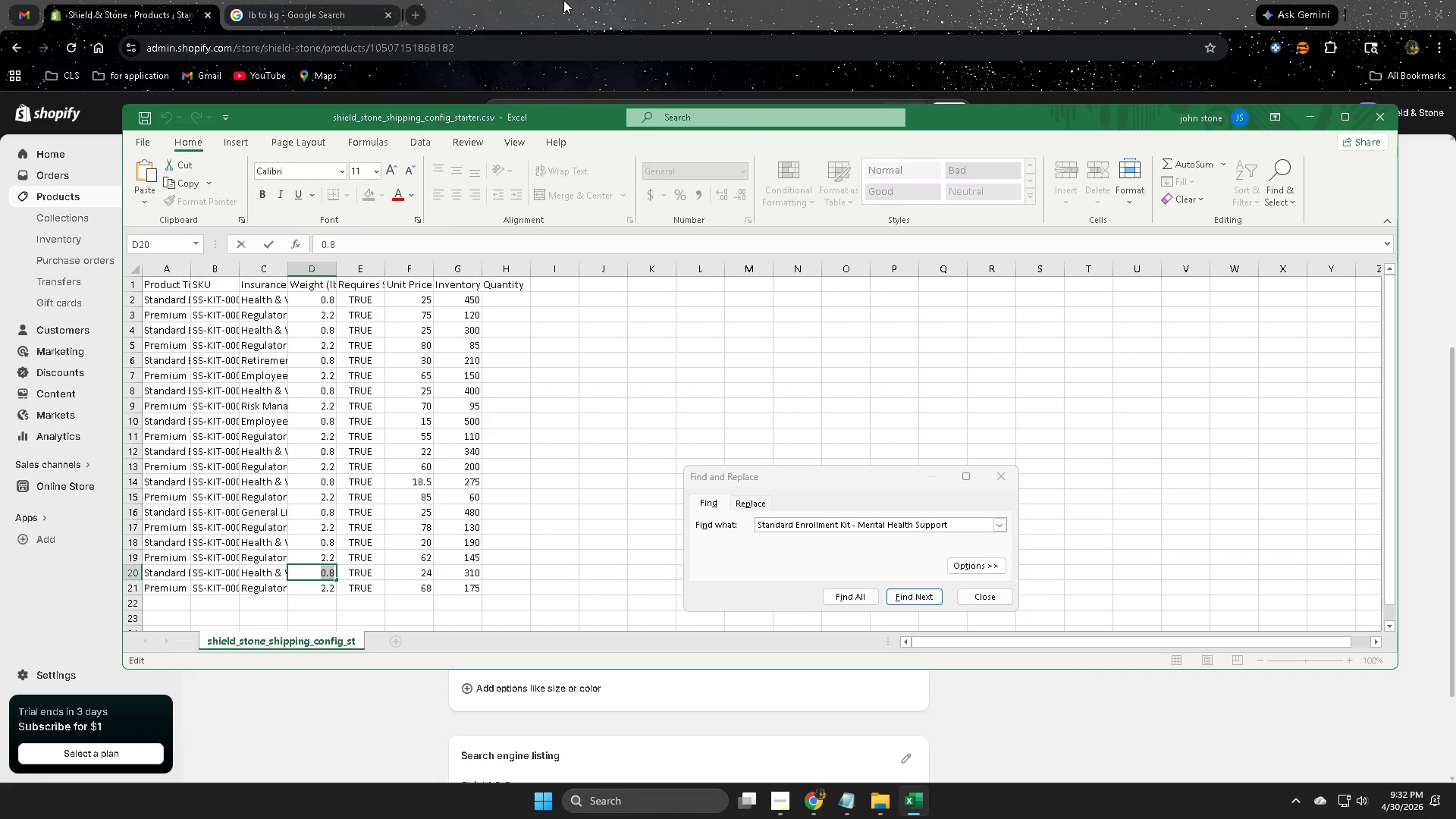 
left_click([570, 0])
 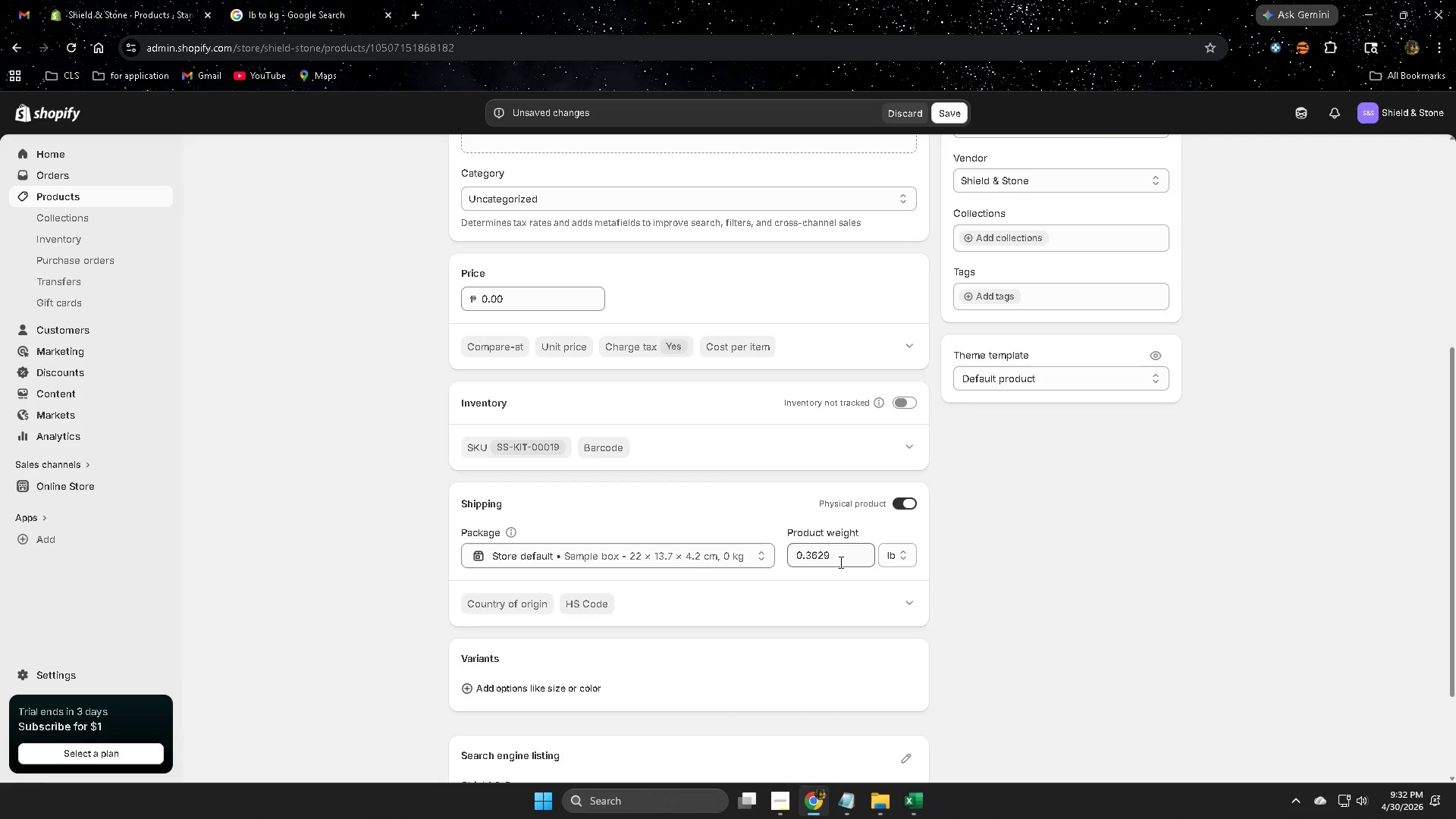 
double_click([839, 560])
 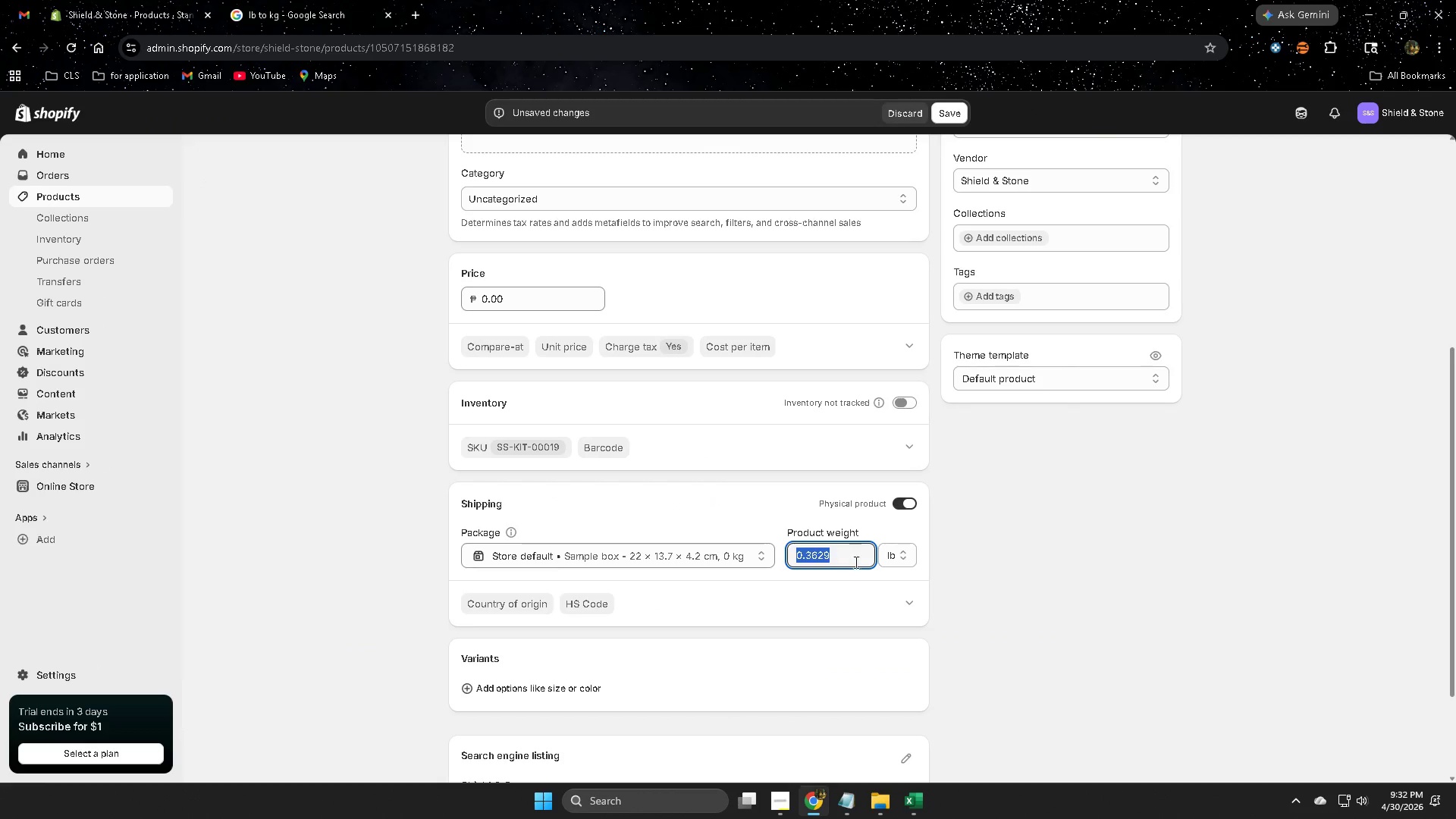 
key(Control+ControlLeft)
 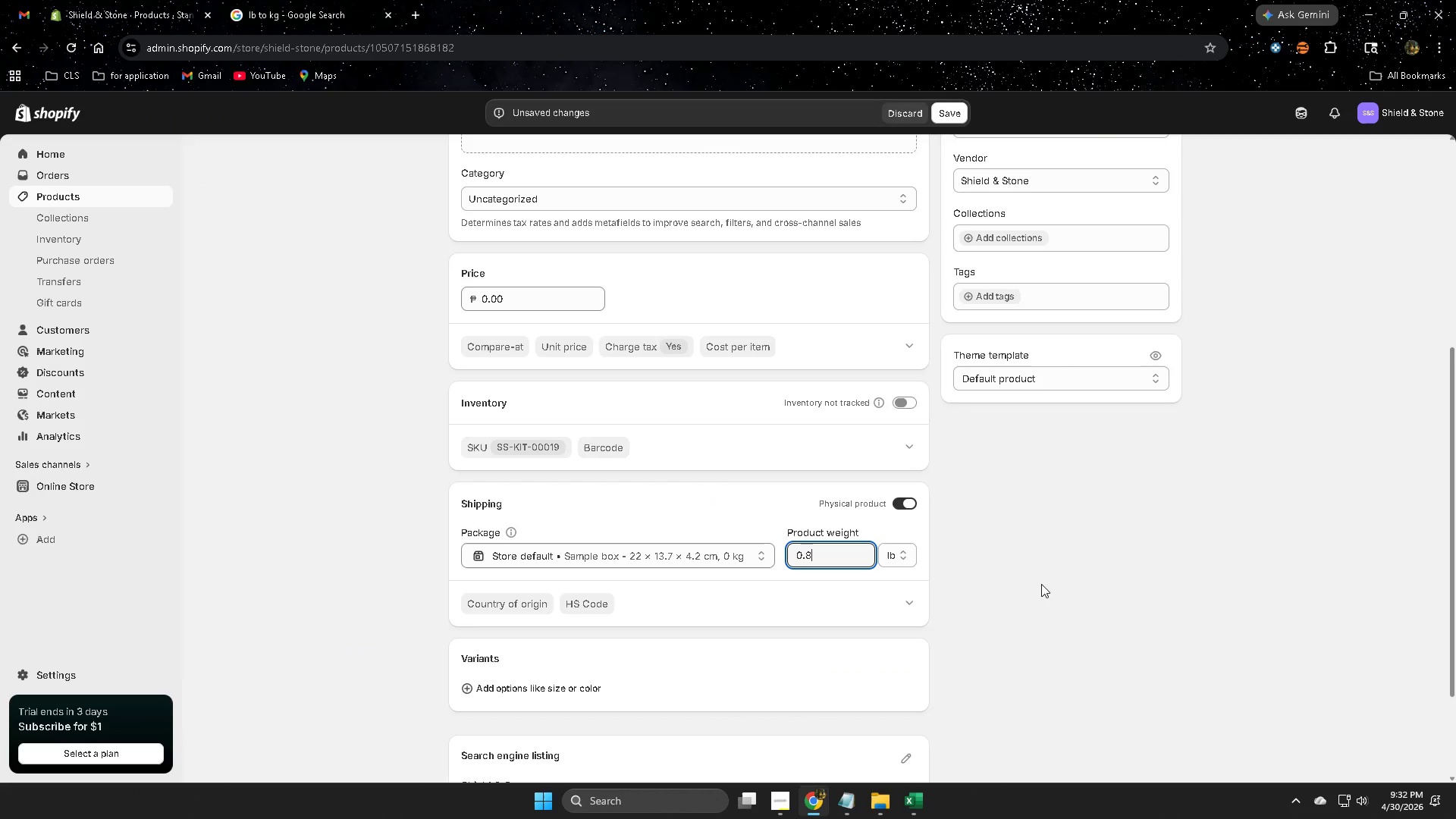 
key(Control+V)
 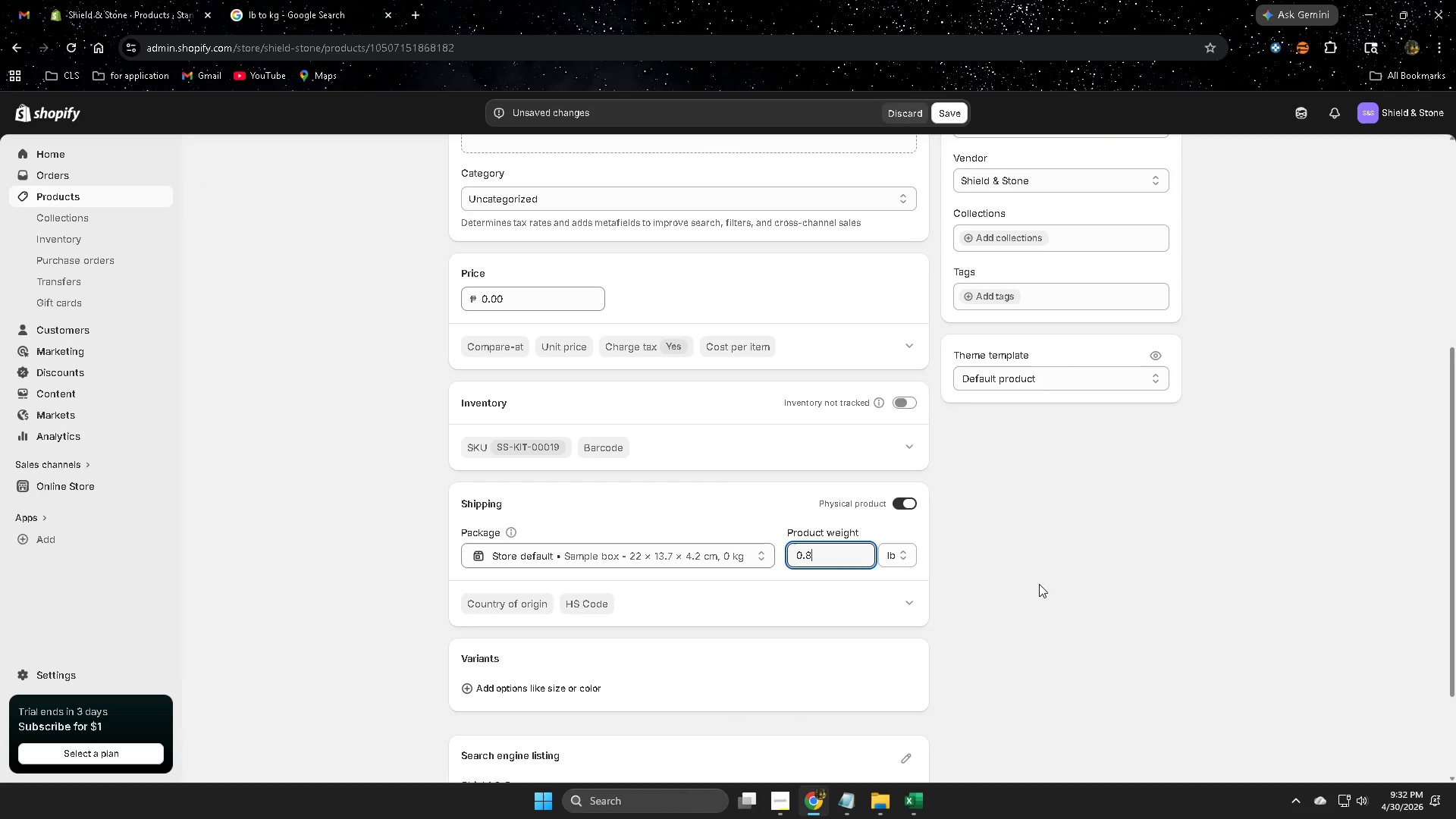 
left_click([1039, 584])
 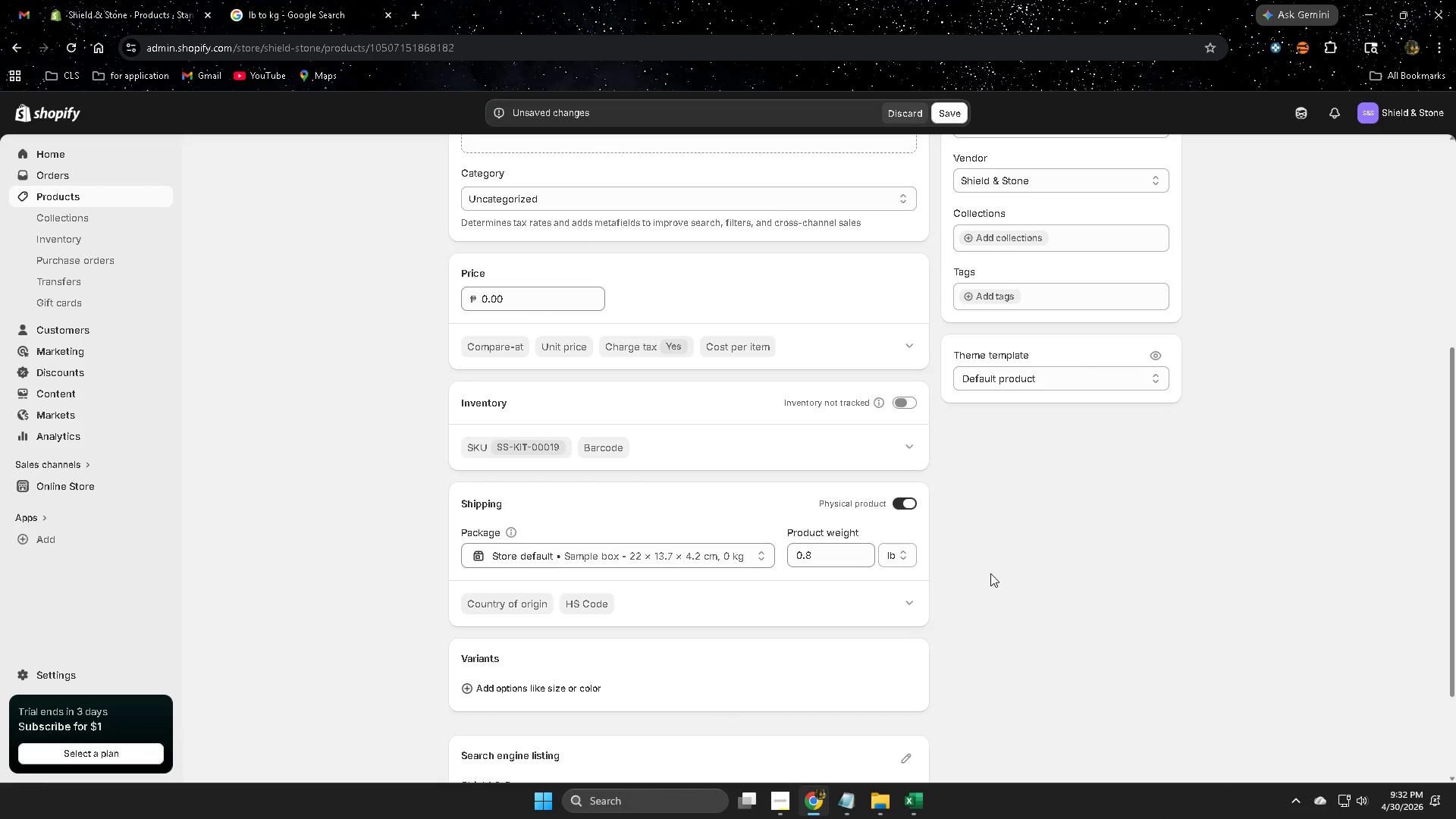 
wait(6.81)
 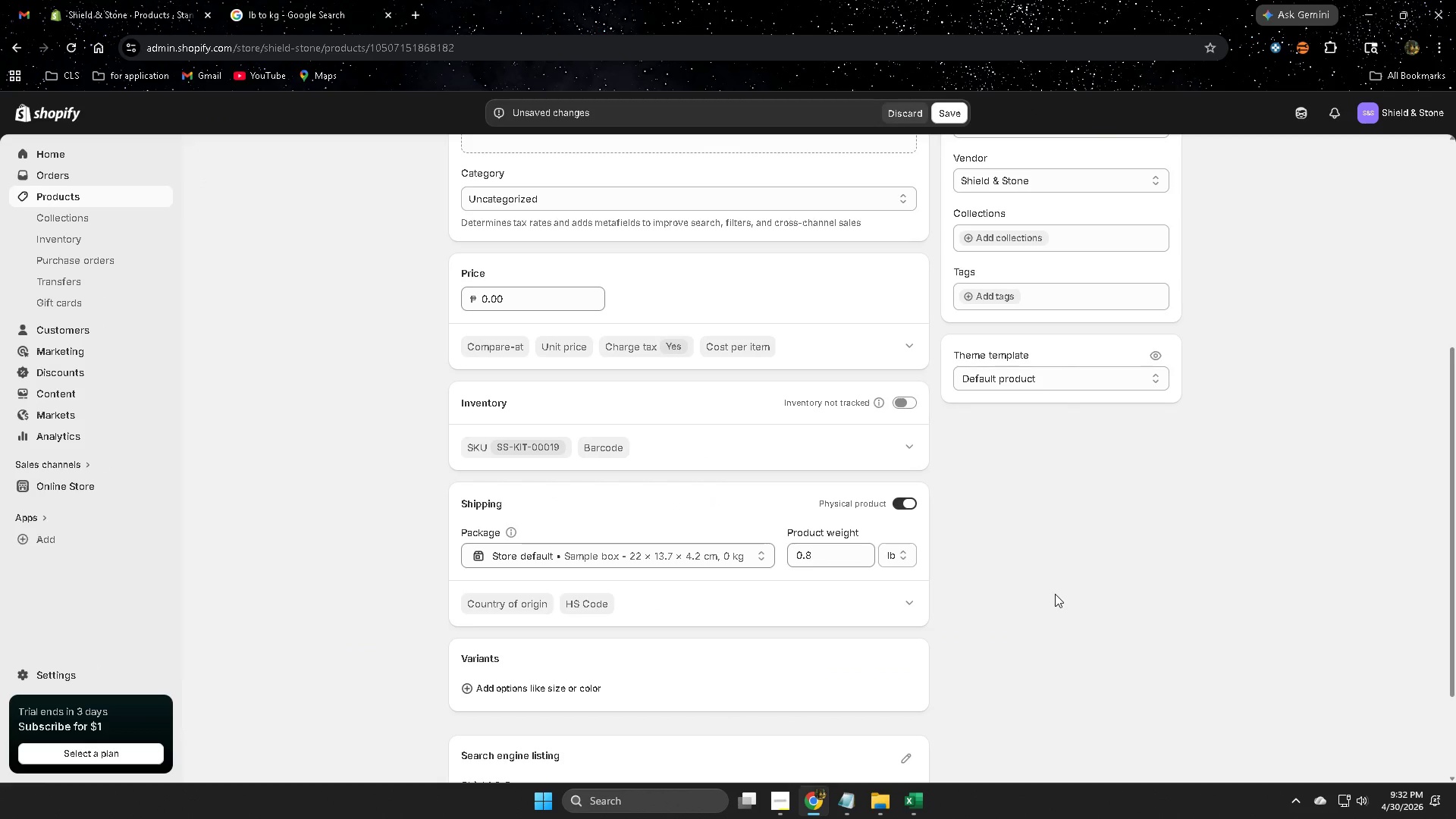 
left_click([949, 115])
 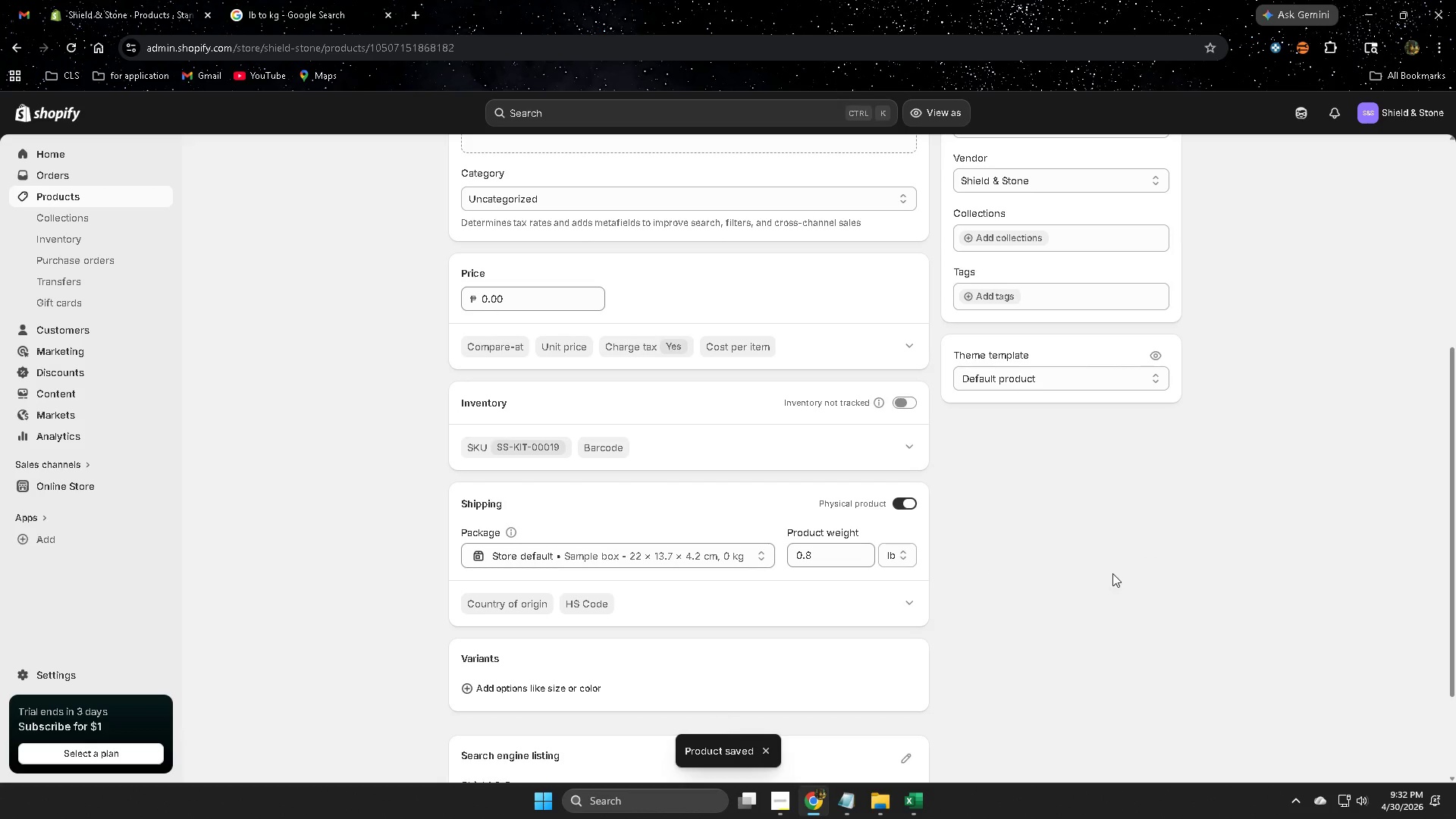 
scroll: coordinate [1003, 601], scroll_direction: down, amount: 1.0
 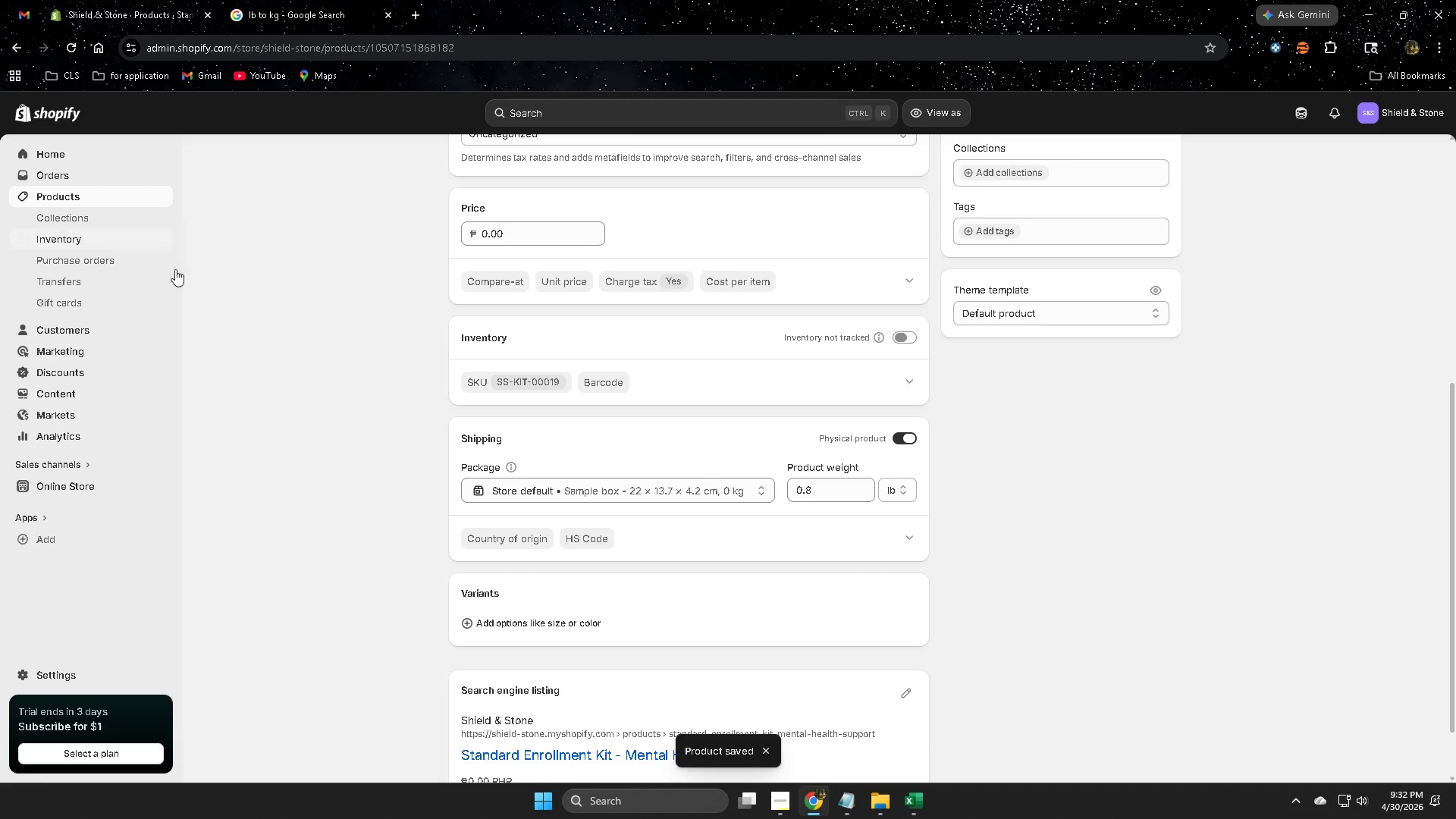 
left_click([107, 194])
 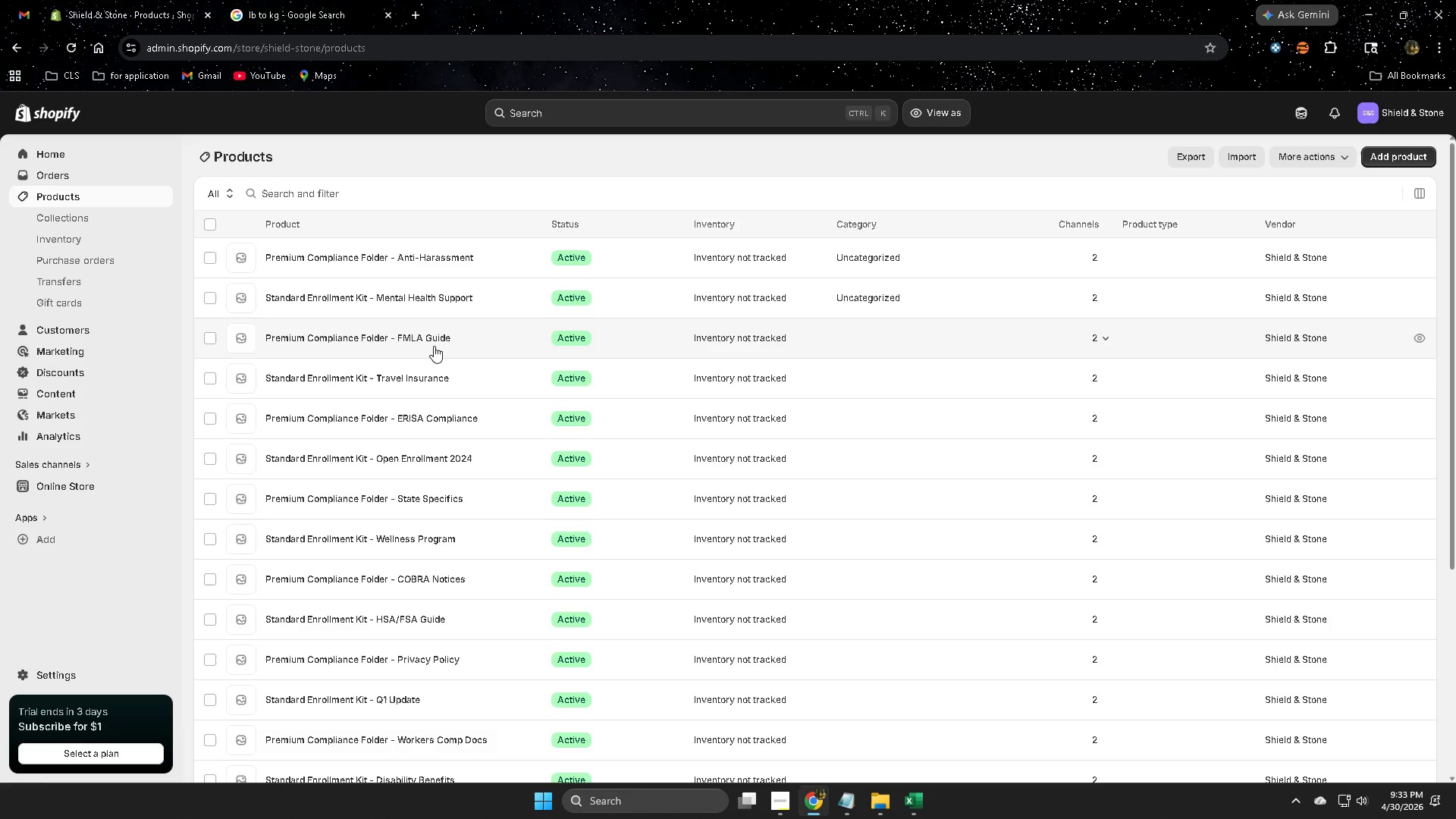 
wait(7.47)
 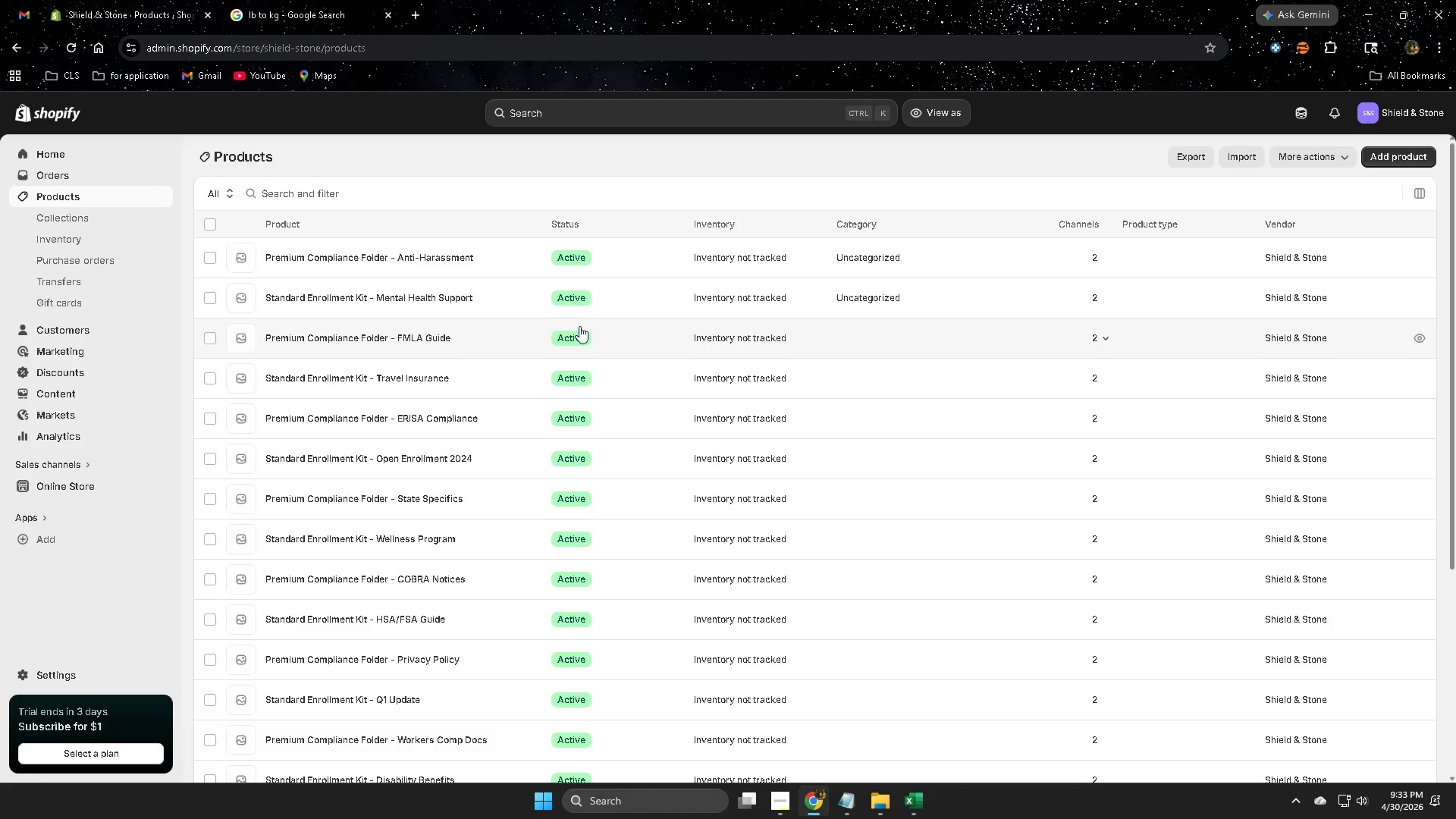 
left_click([434, 344])
 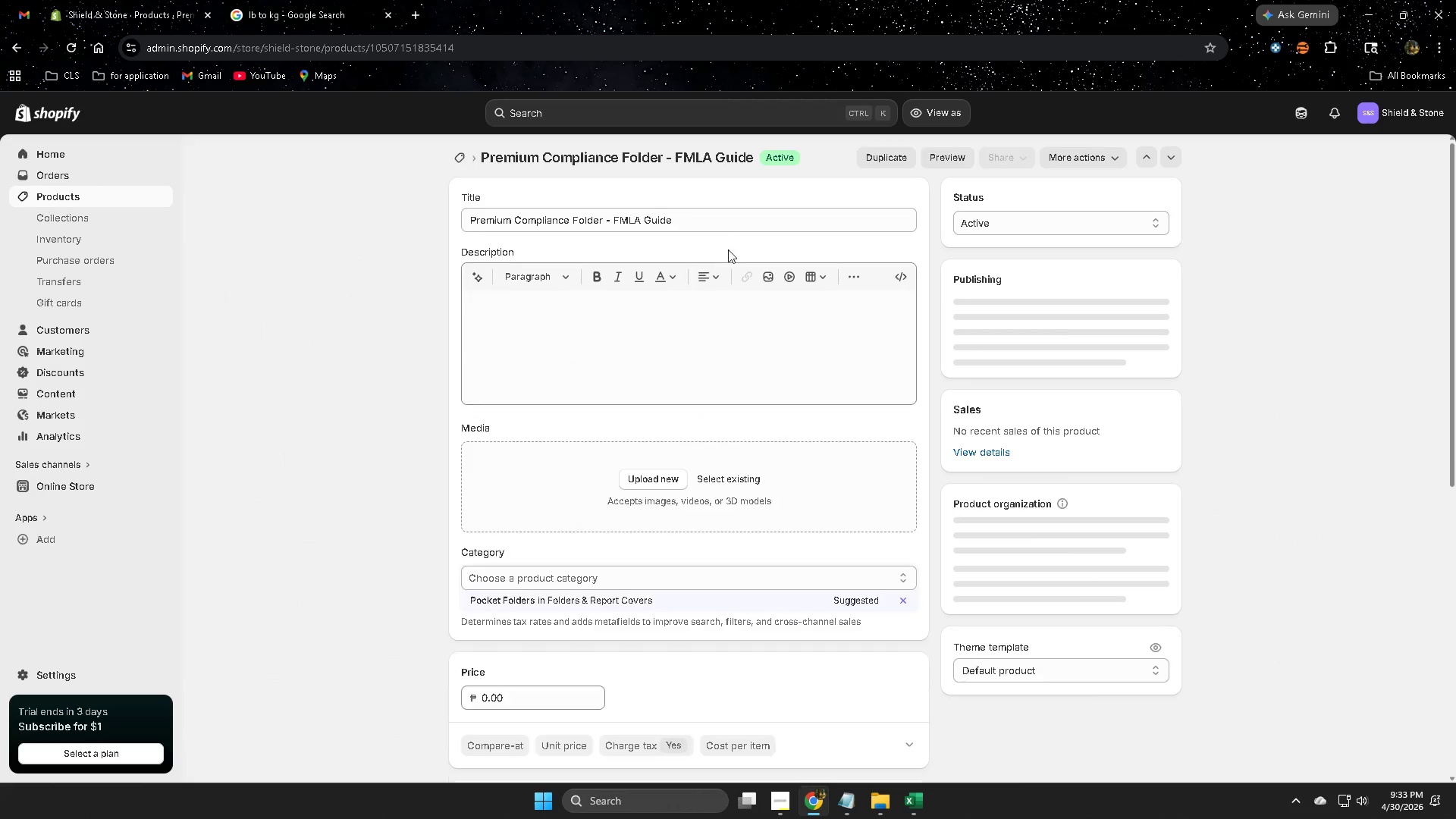 
double_click([720, 224])
 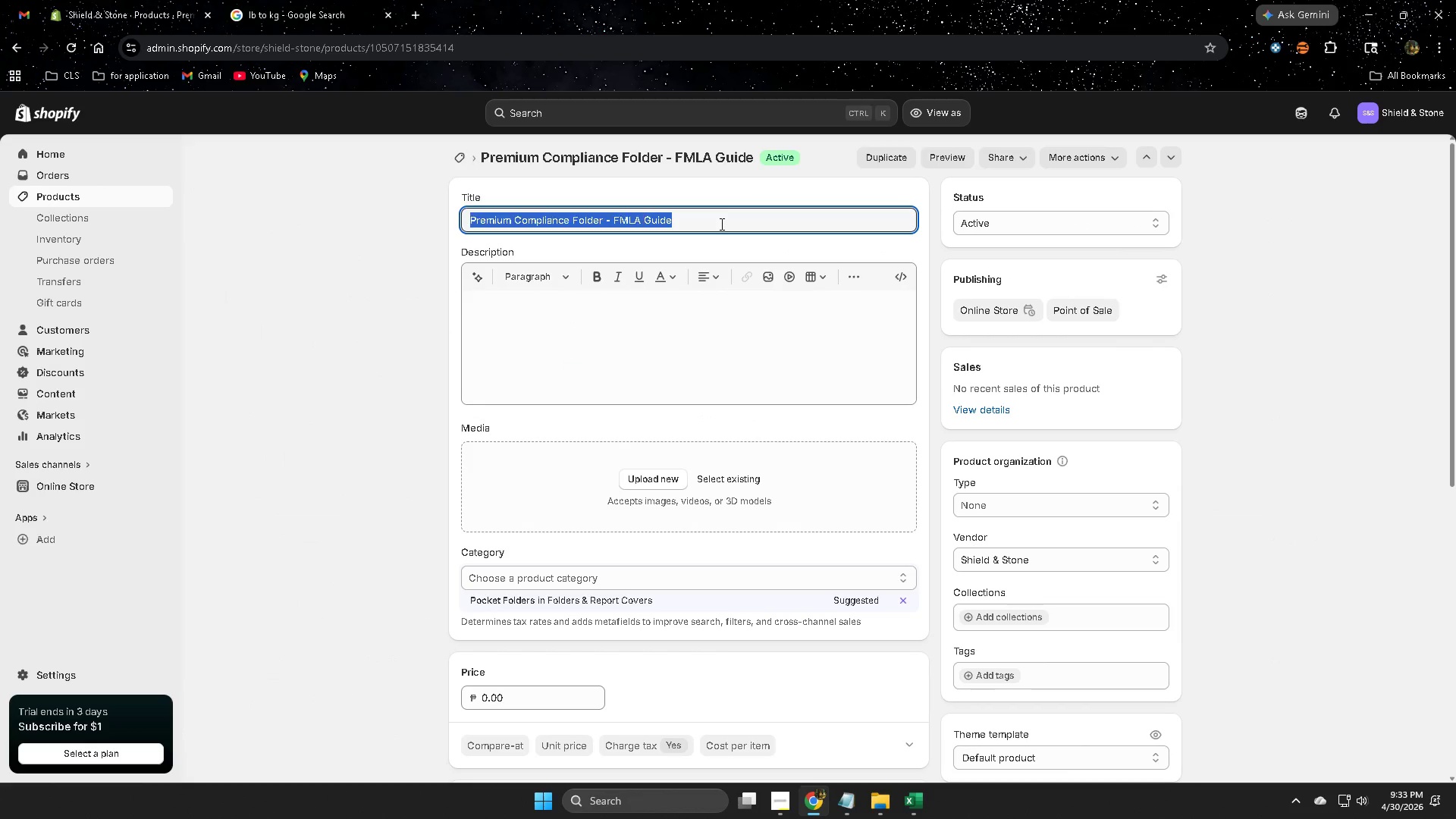 
triple_click([720, 224])
 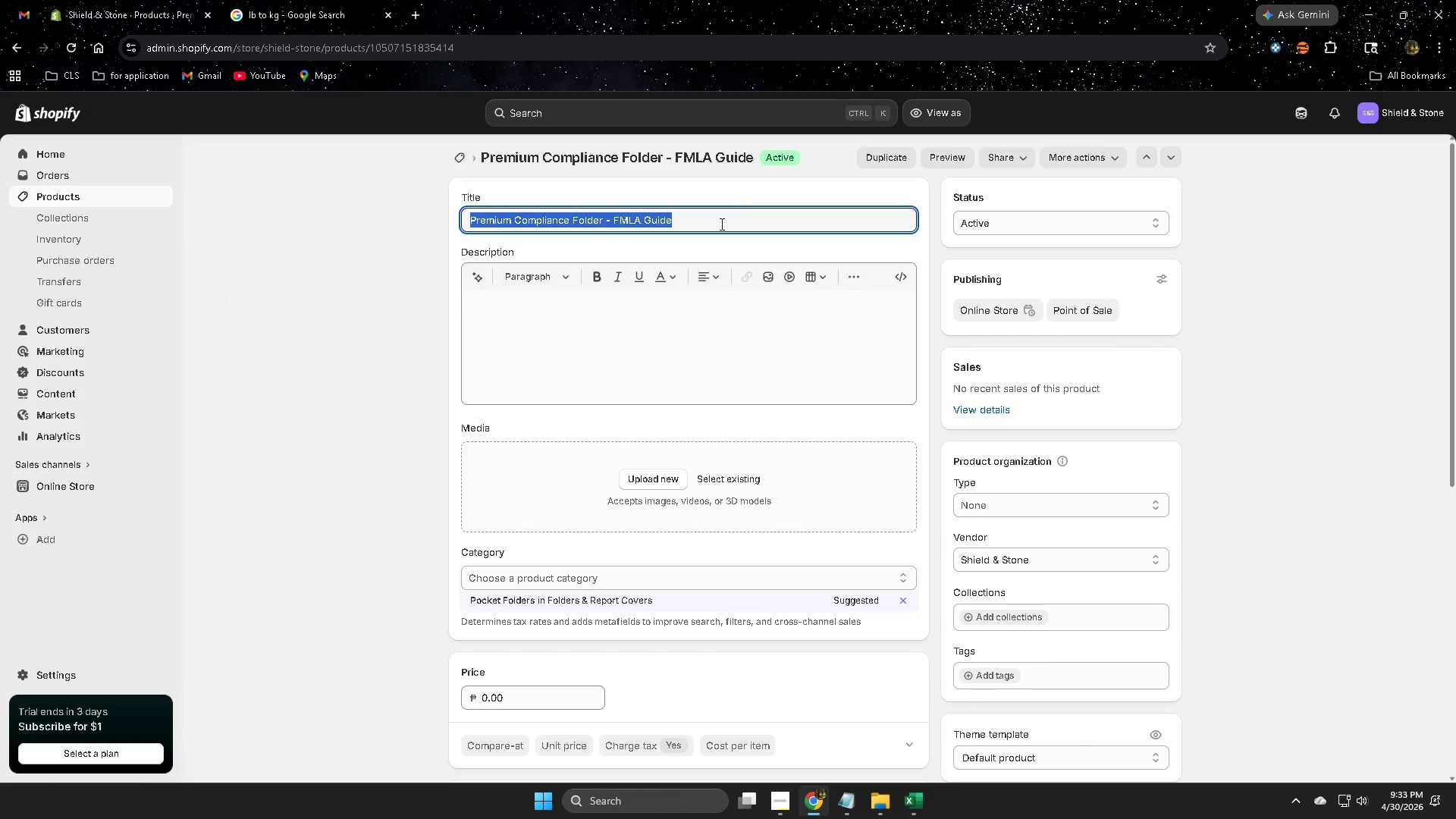 
key(Control+ControlLeft)
 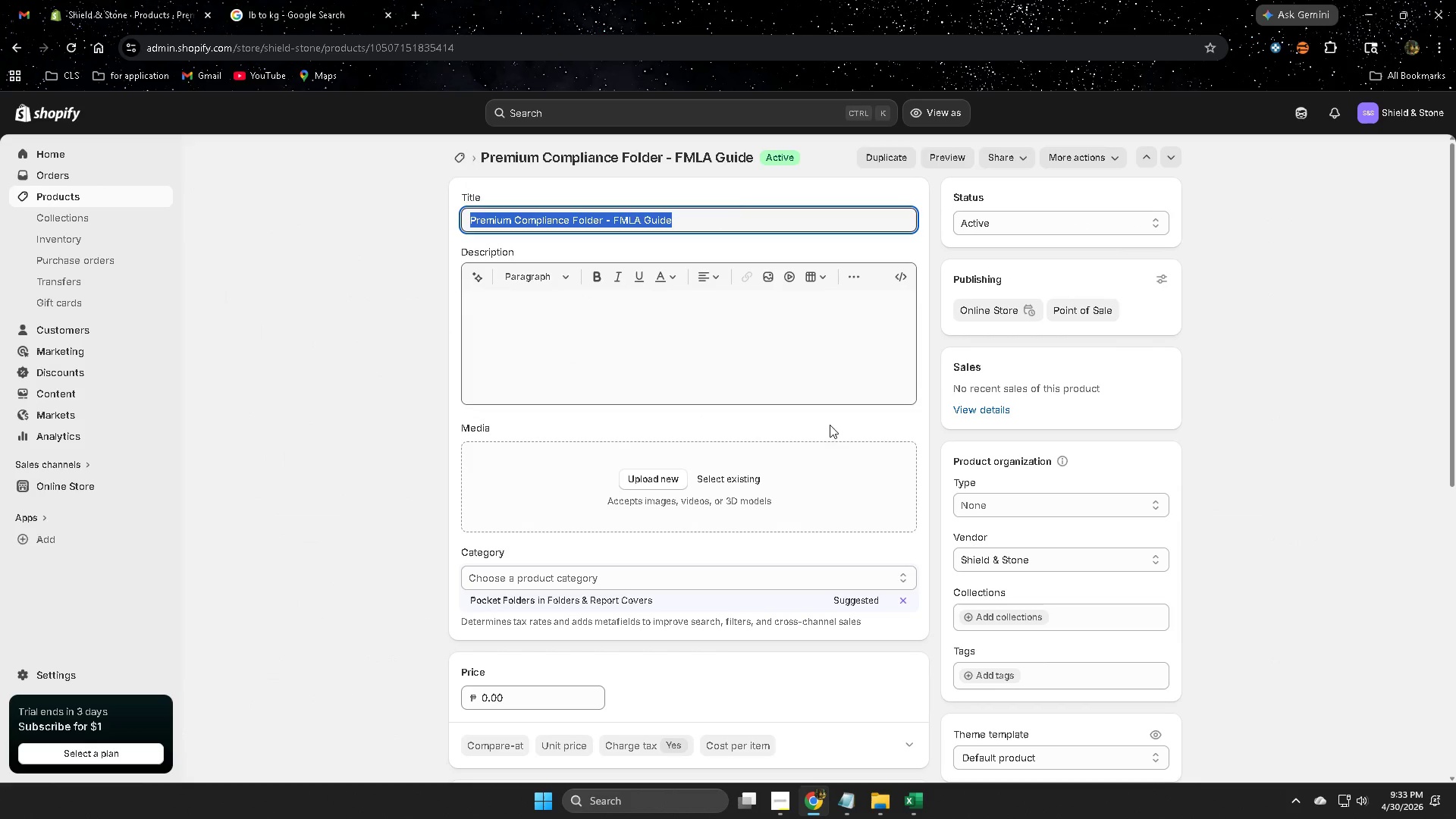 
key(Control+C)
 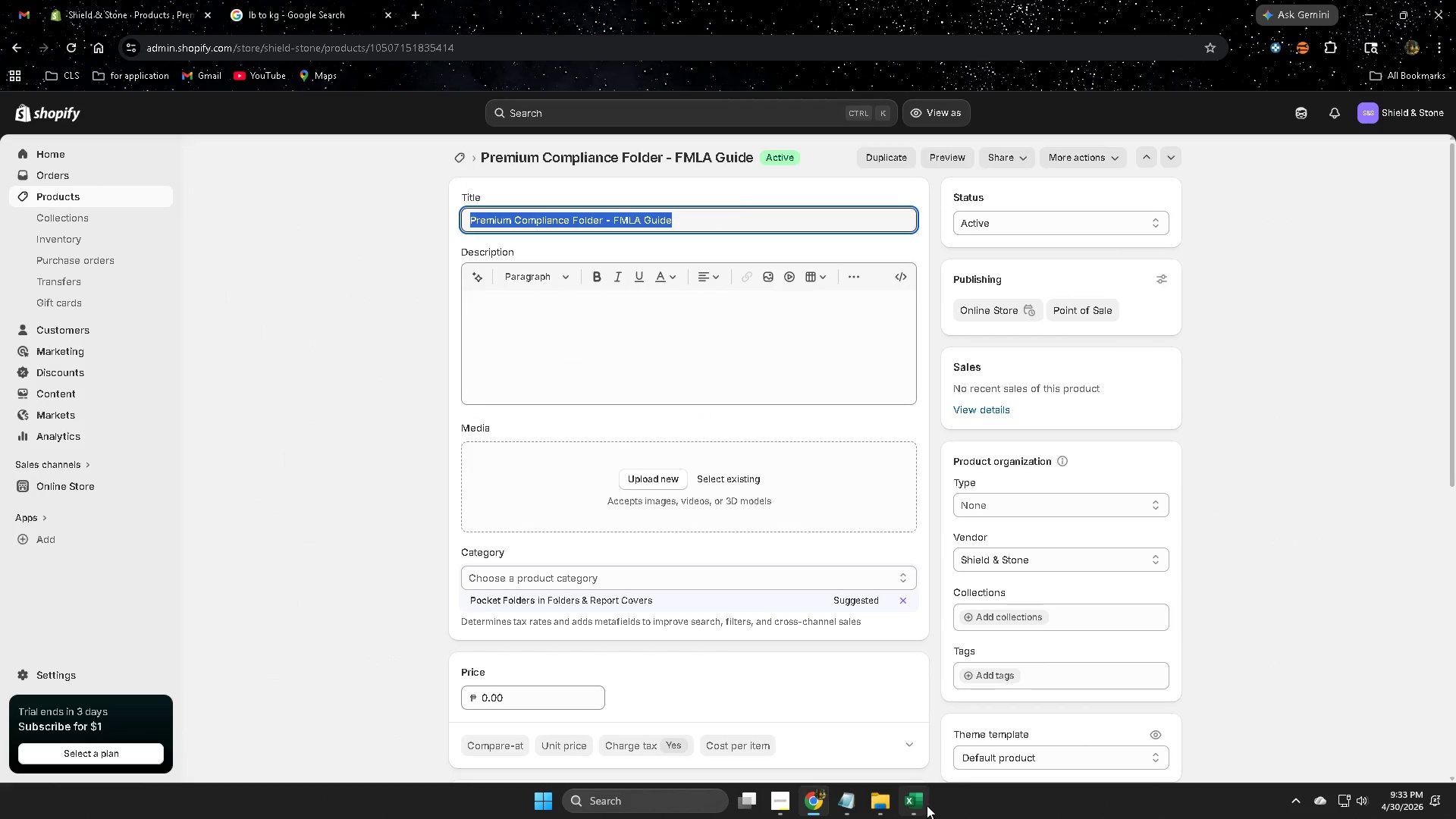 
left_click([922, 805])
 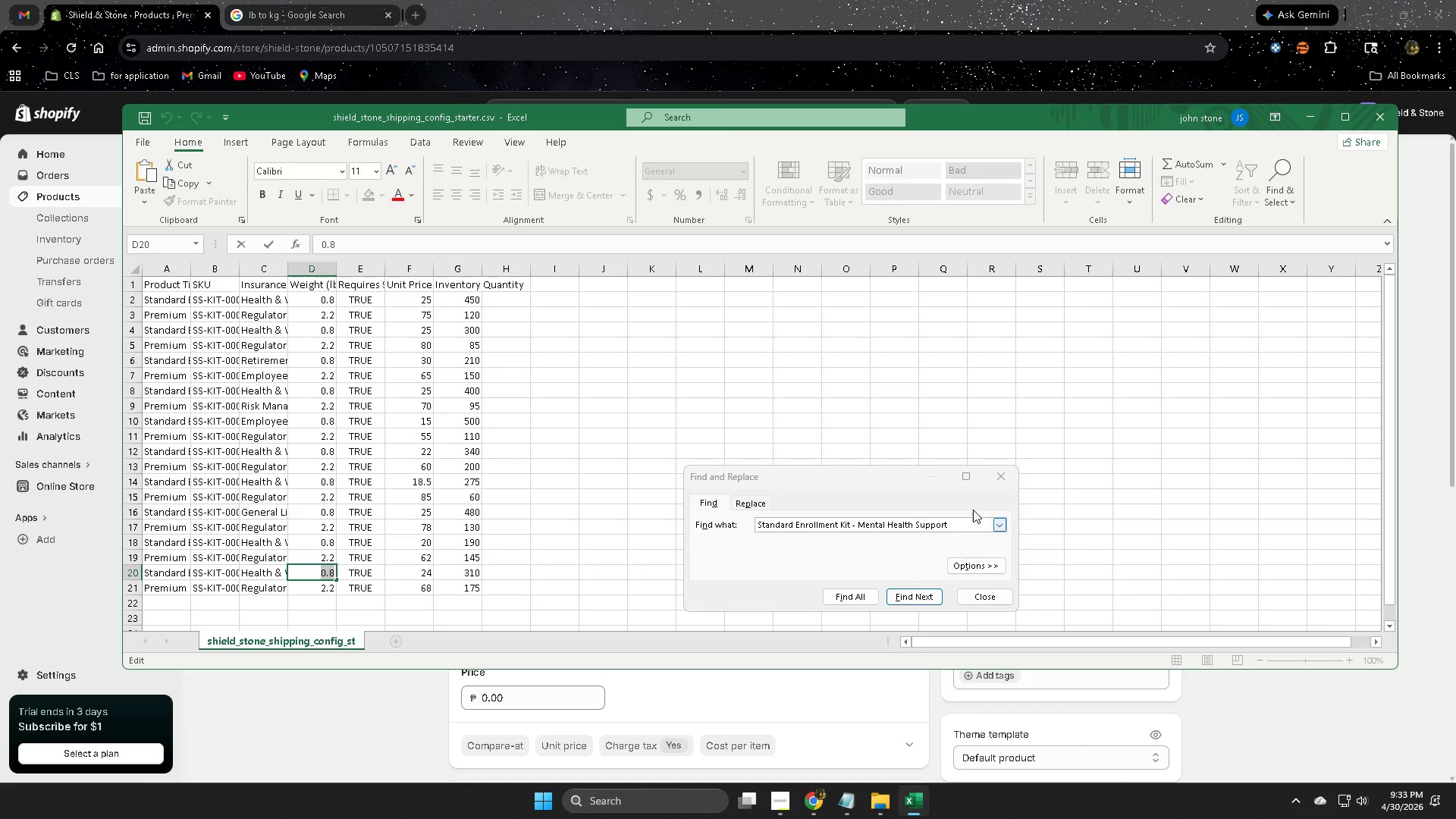 
left_click([999, 477])
 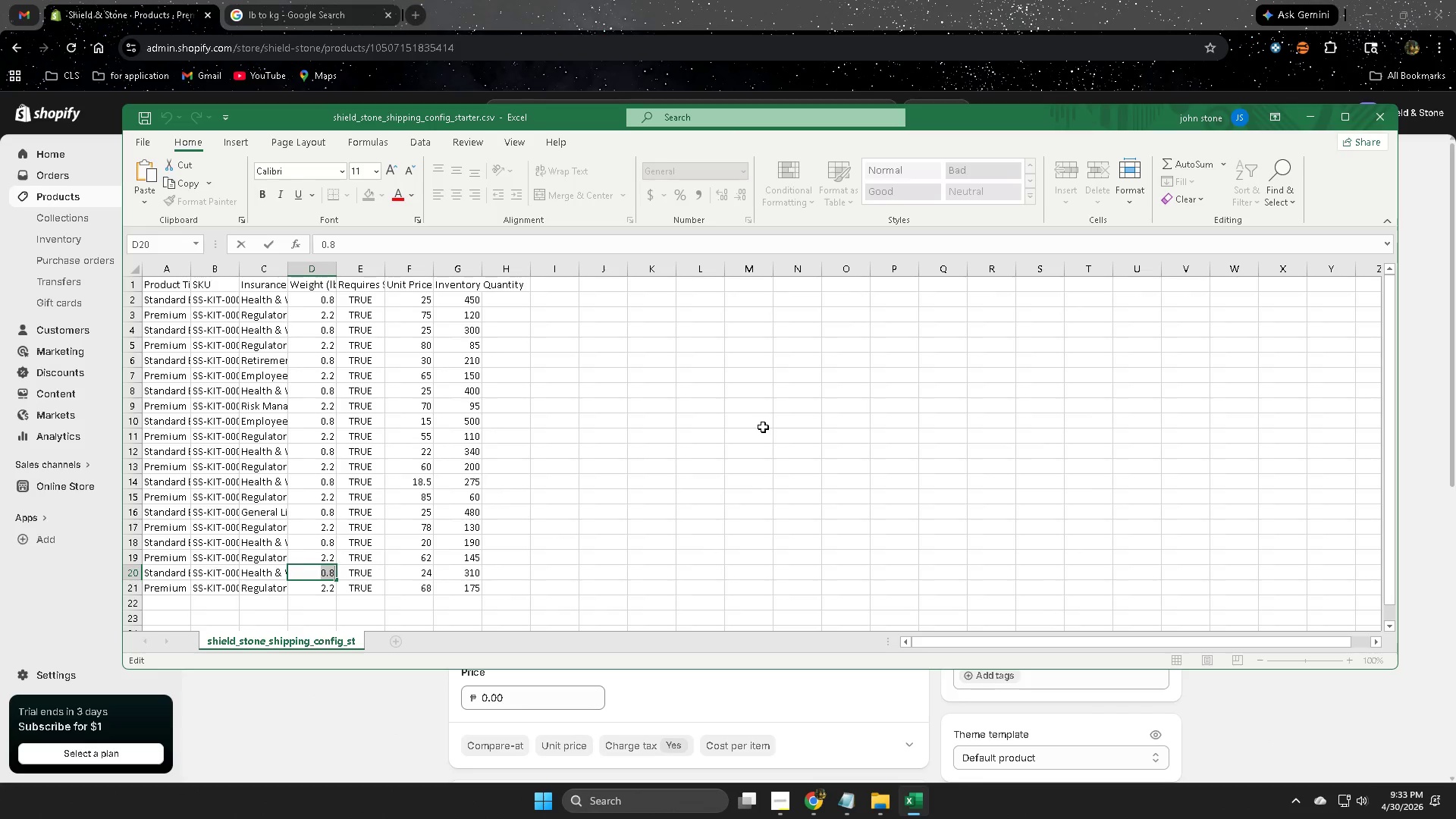 
key(Control+F)
 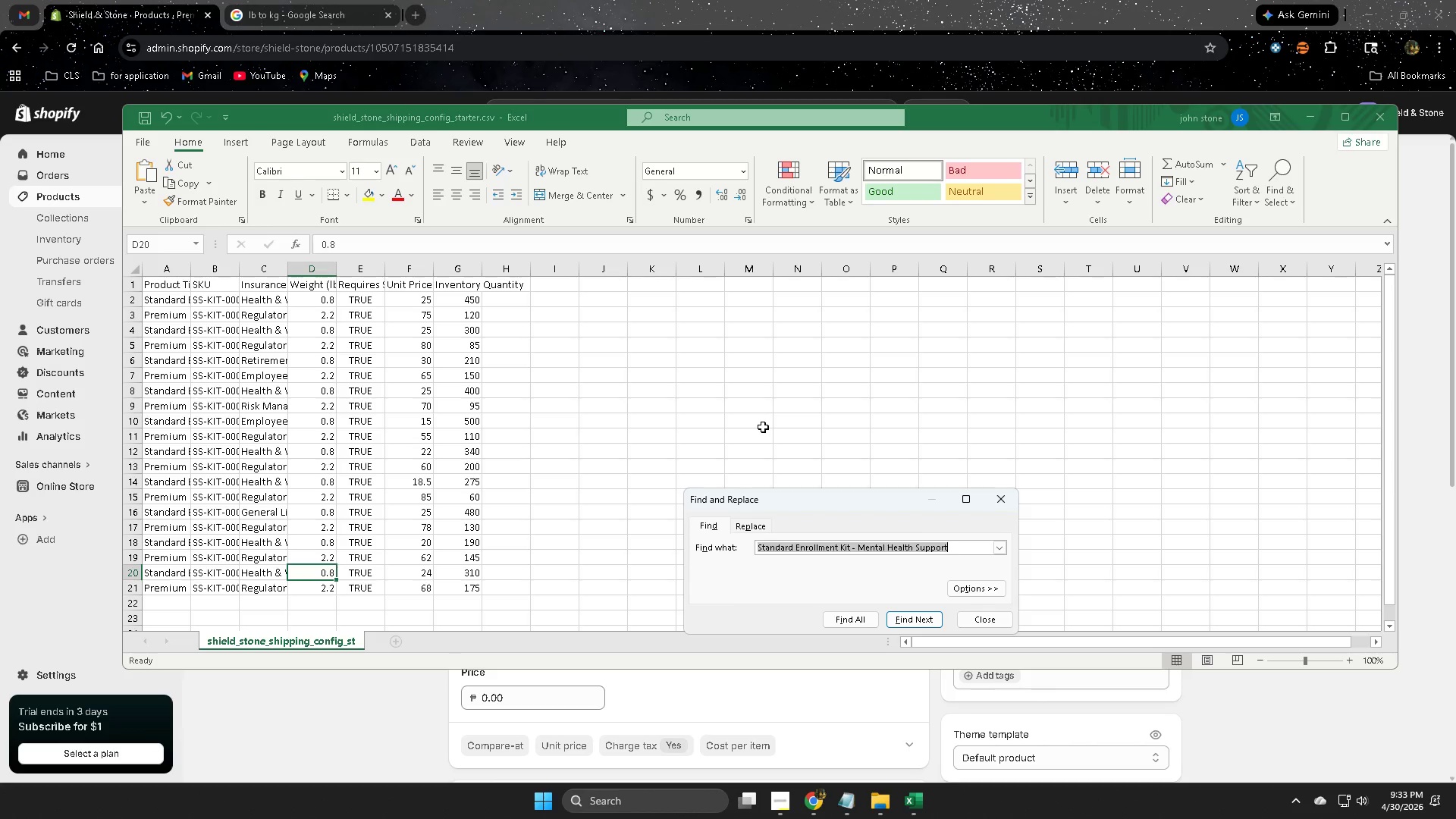 
key(Control+V)
 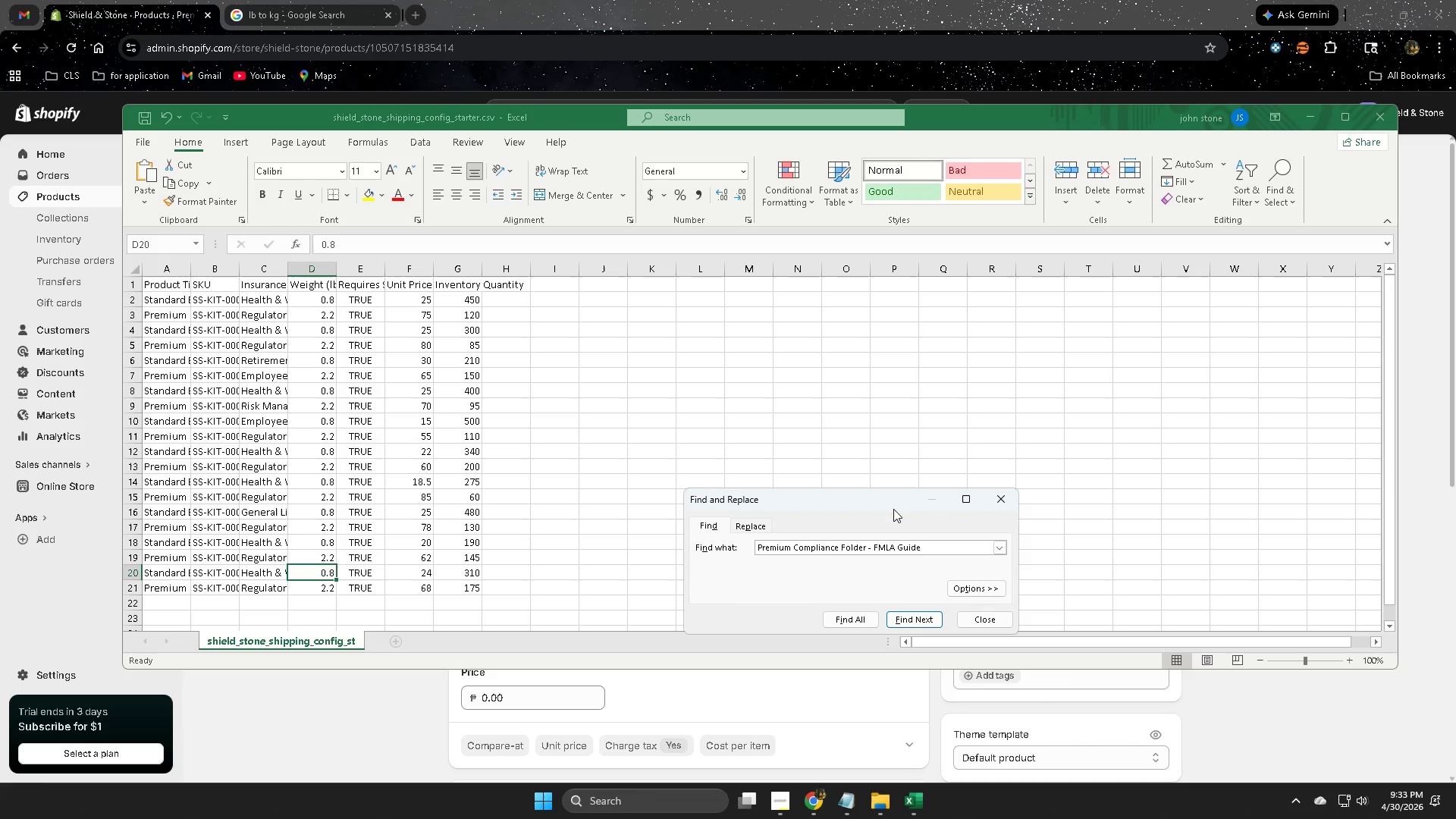 
key(Enter)
 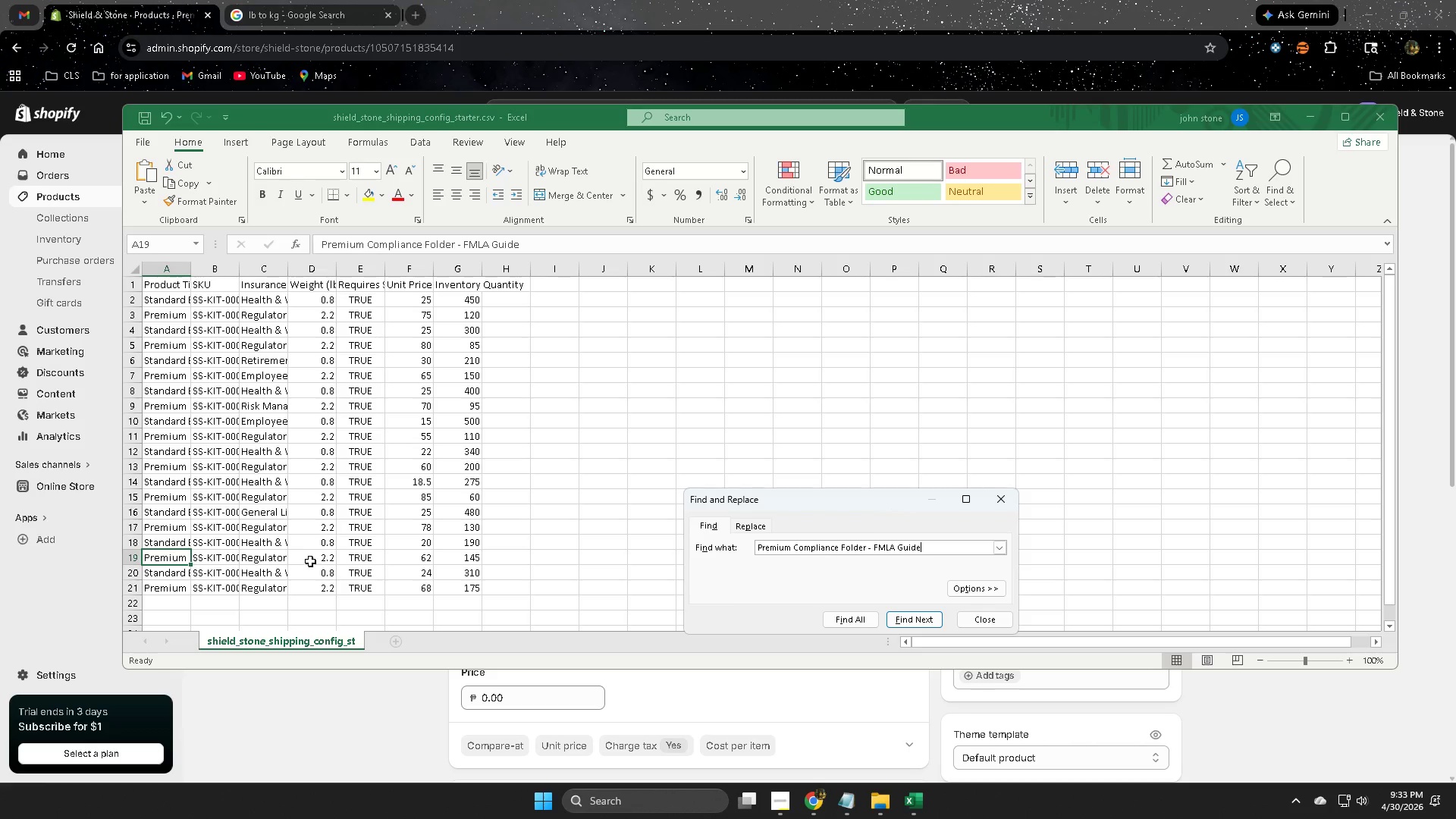 
double_click([310, 557])
 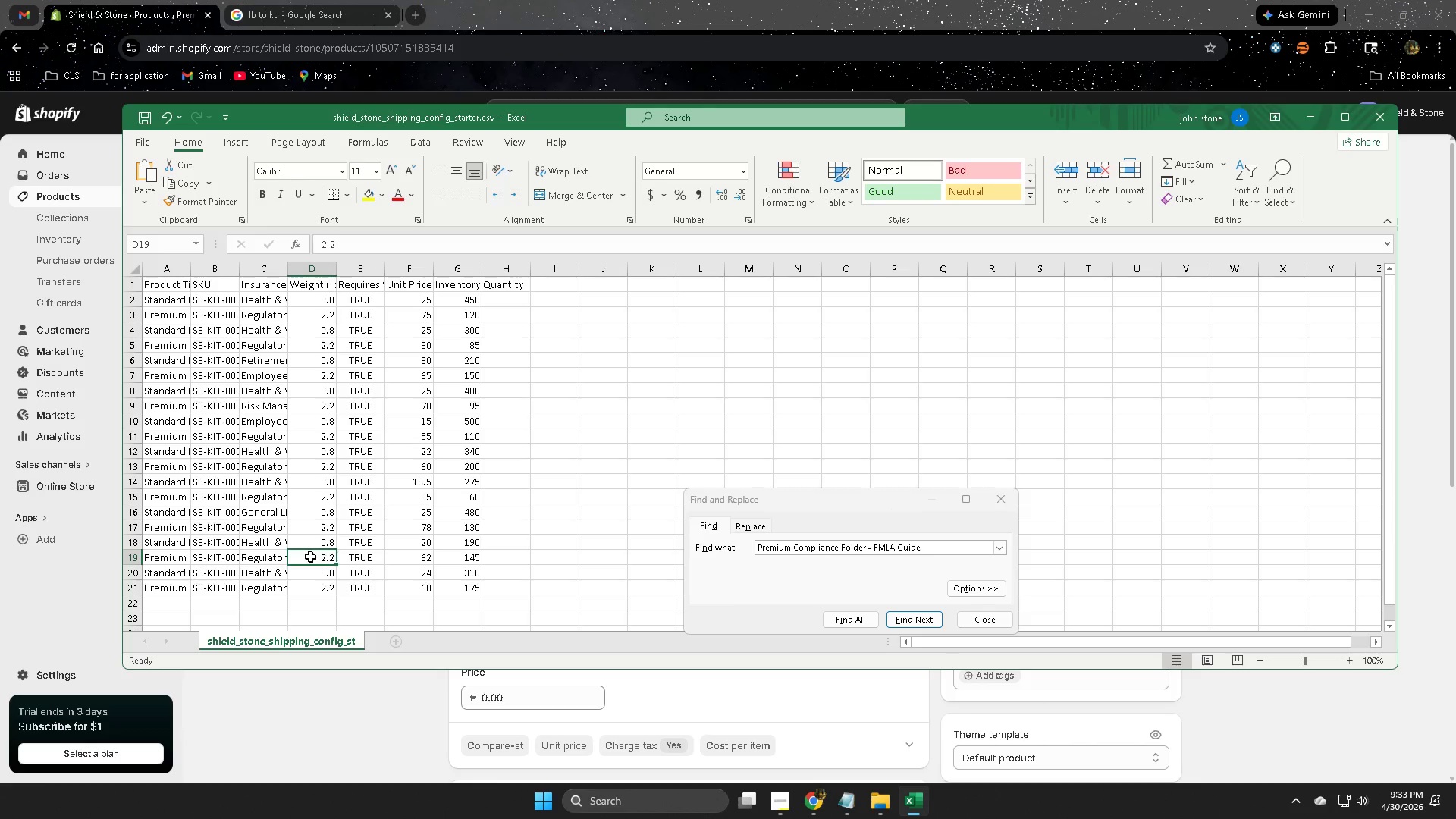 
triple_click([310, 557])
 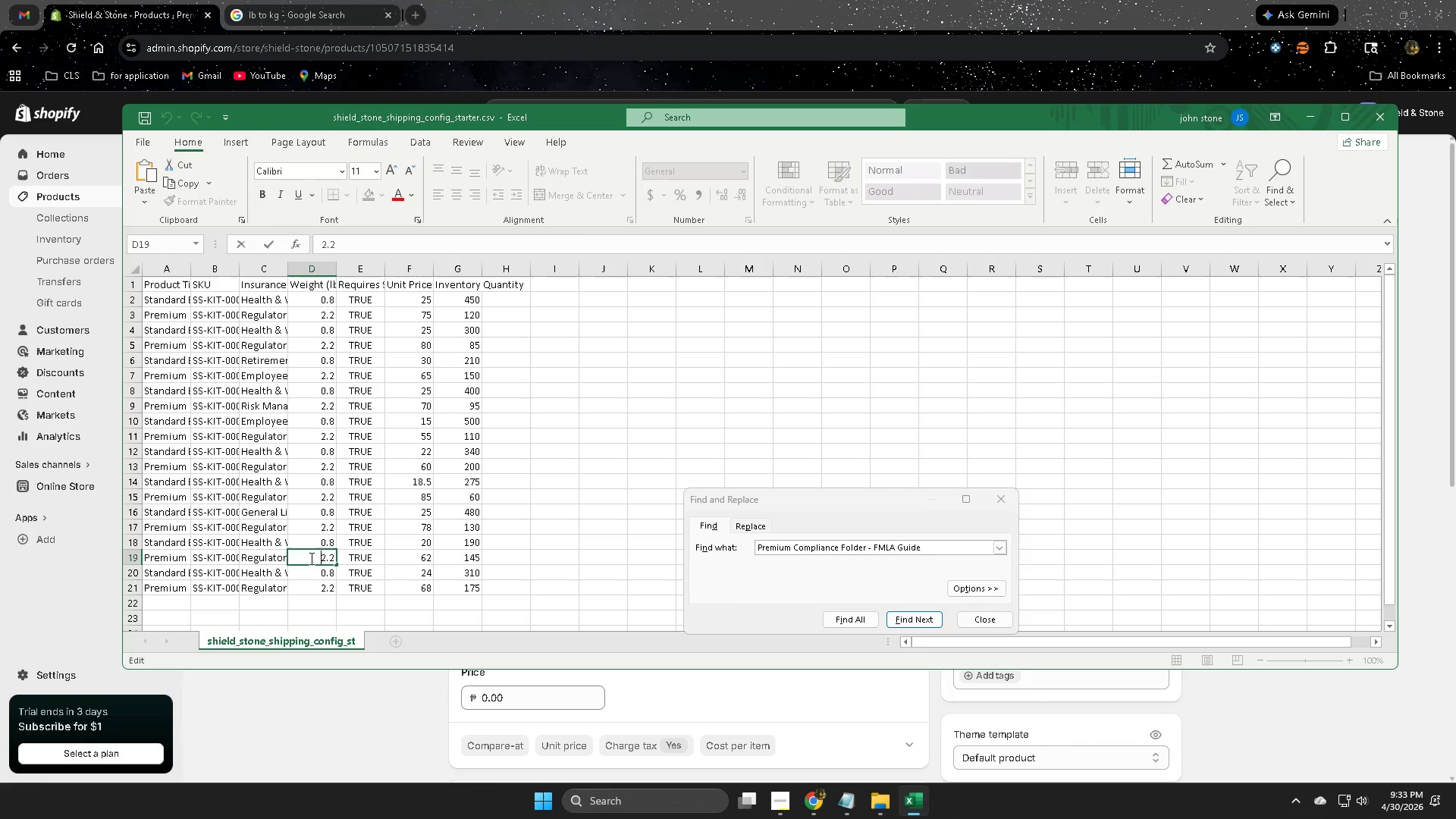 
key(Control+A)
 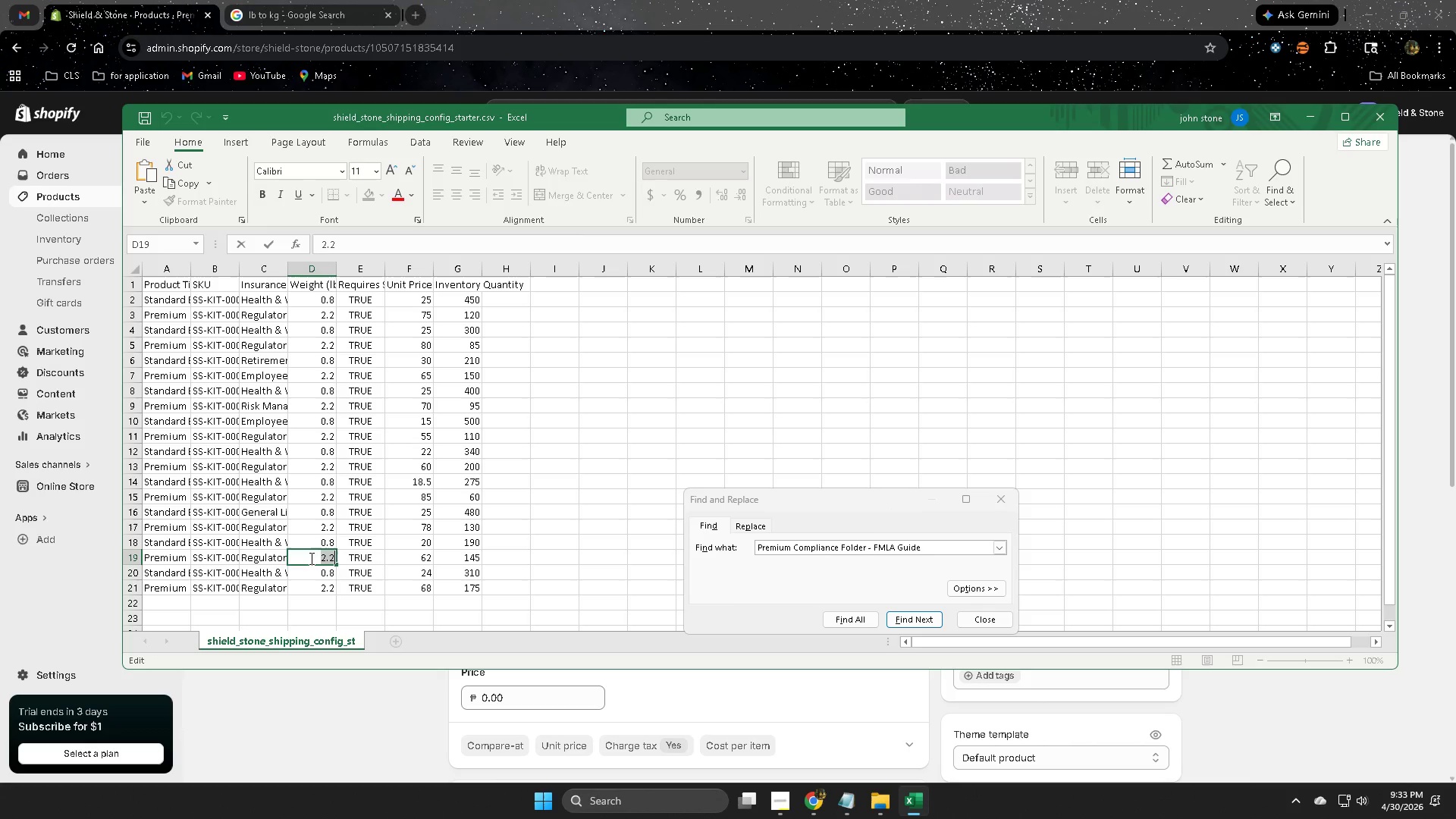 
key(Control+C)
 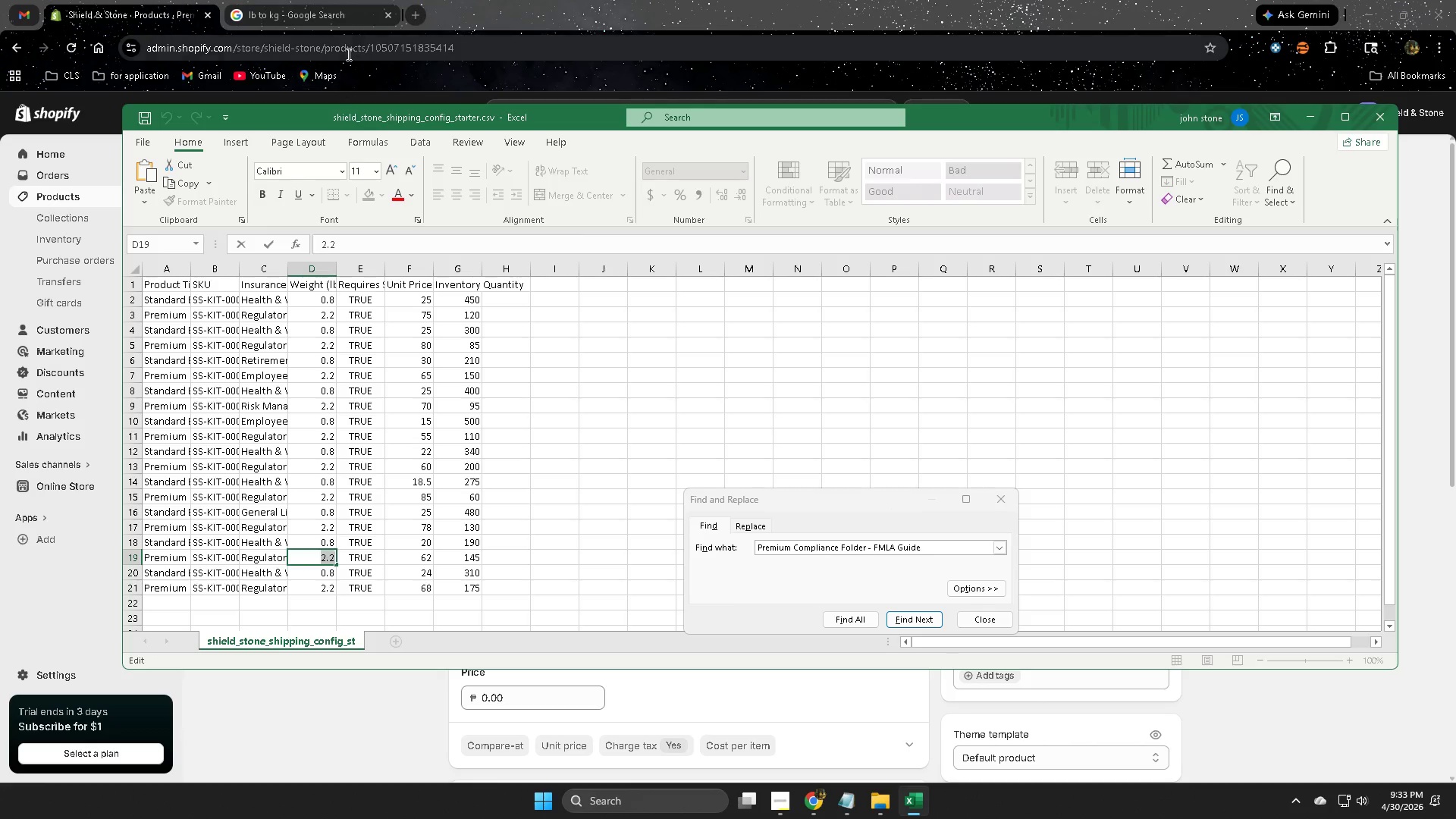 
left_click([340, 3])
 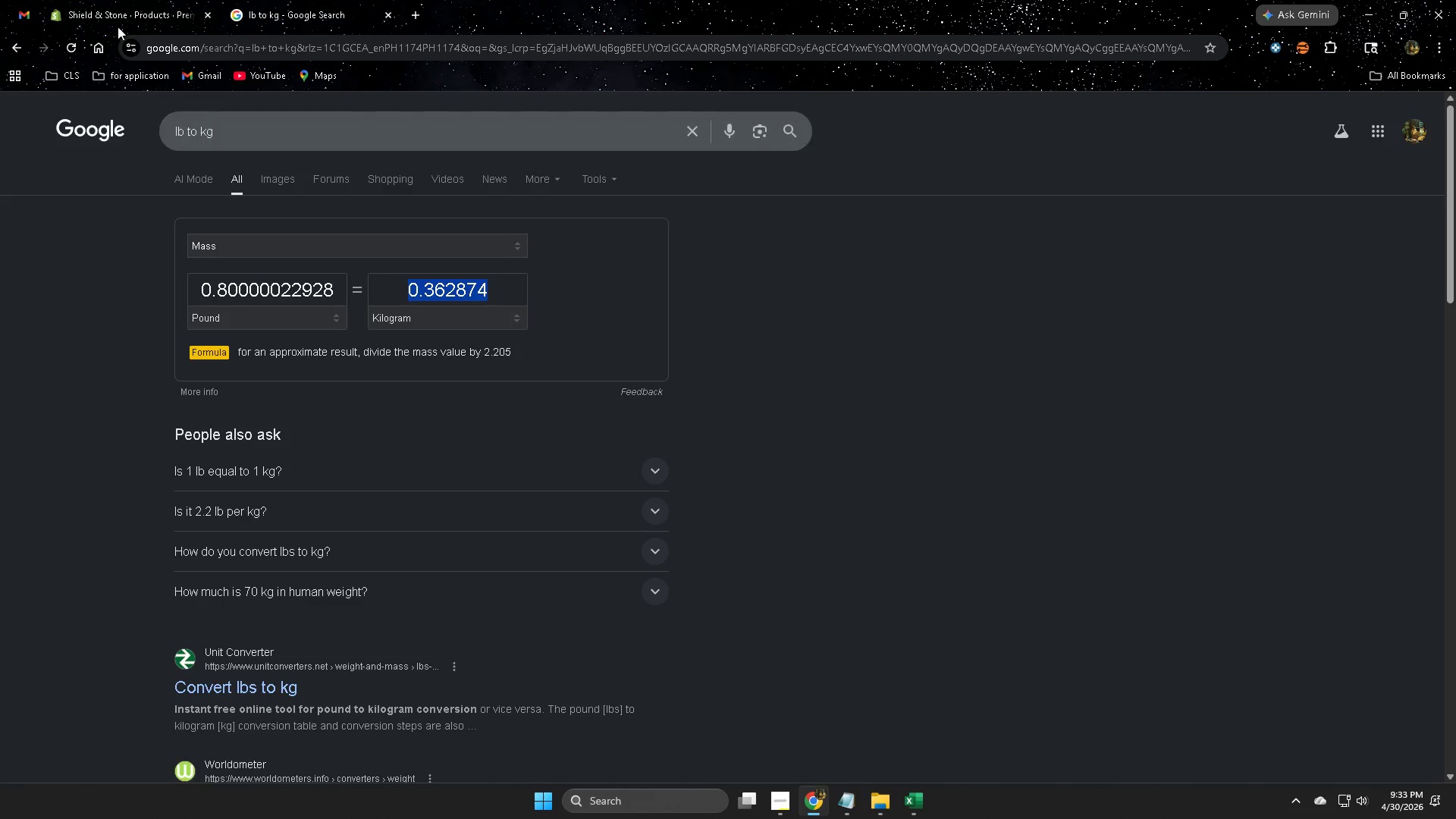 
left_click([105, 8])
 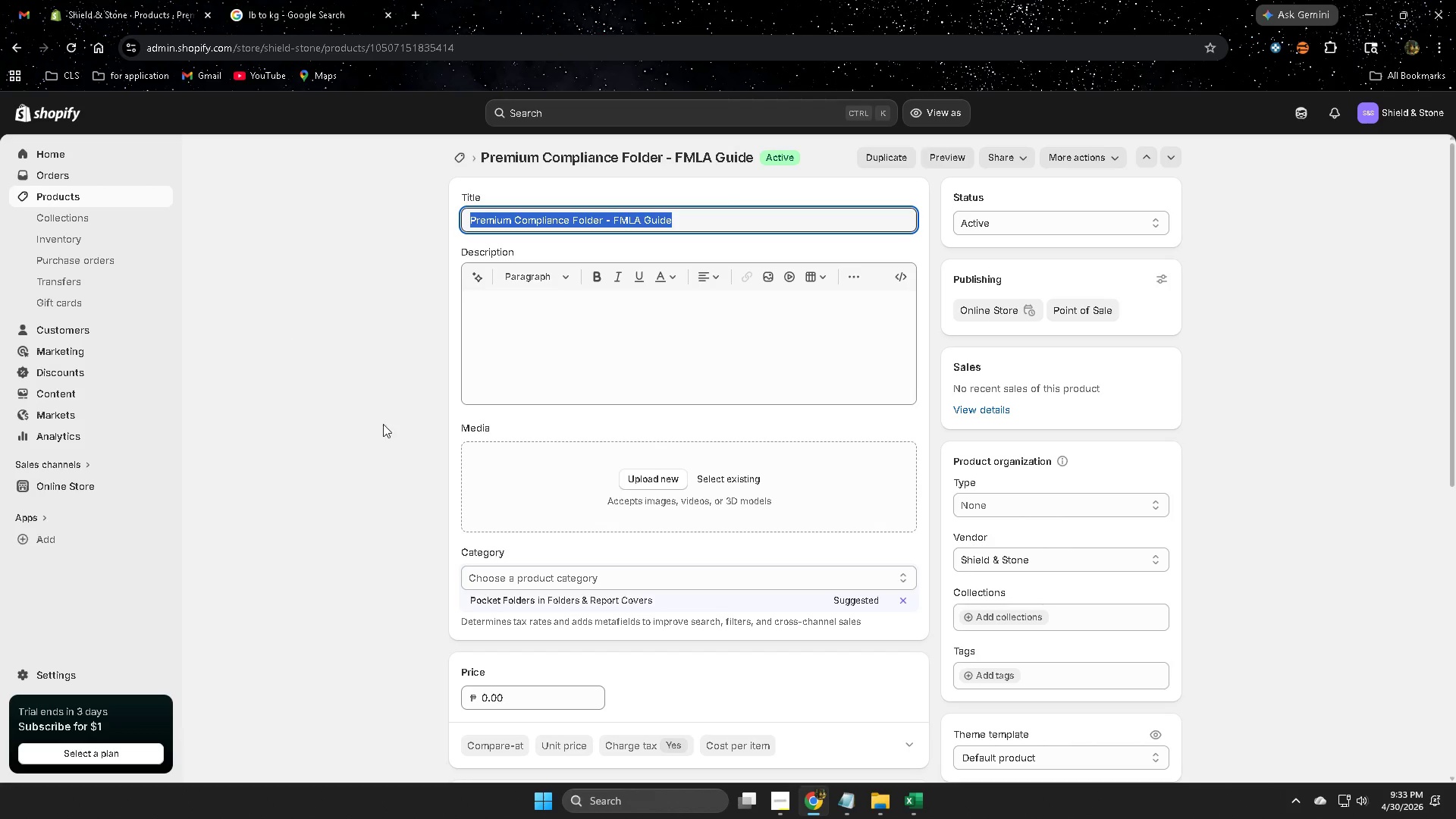 
scroll: coordinate [626, 465], scroll_direction: down, amount: 4.0
 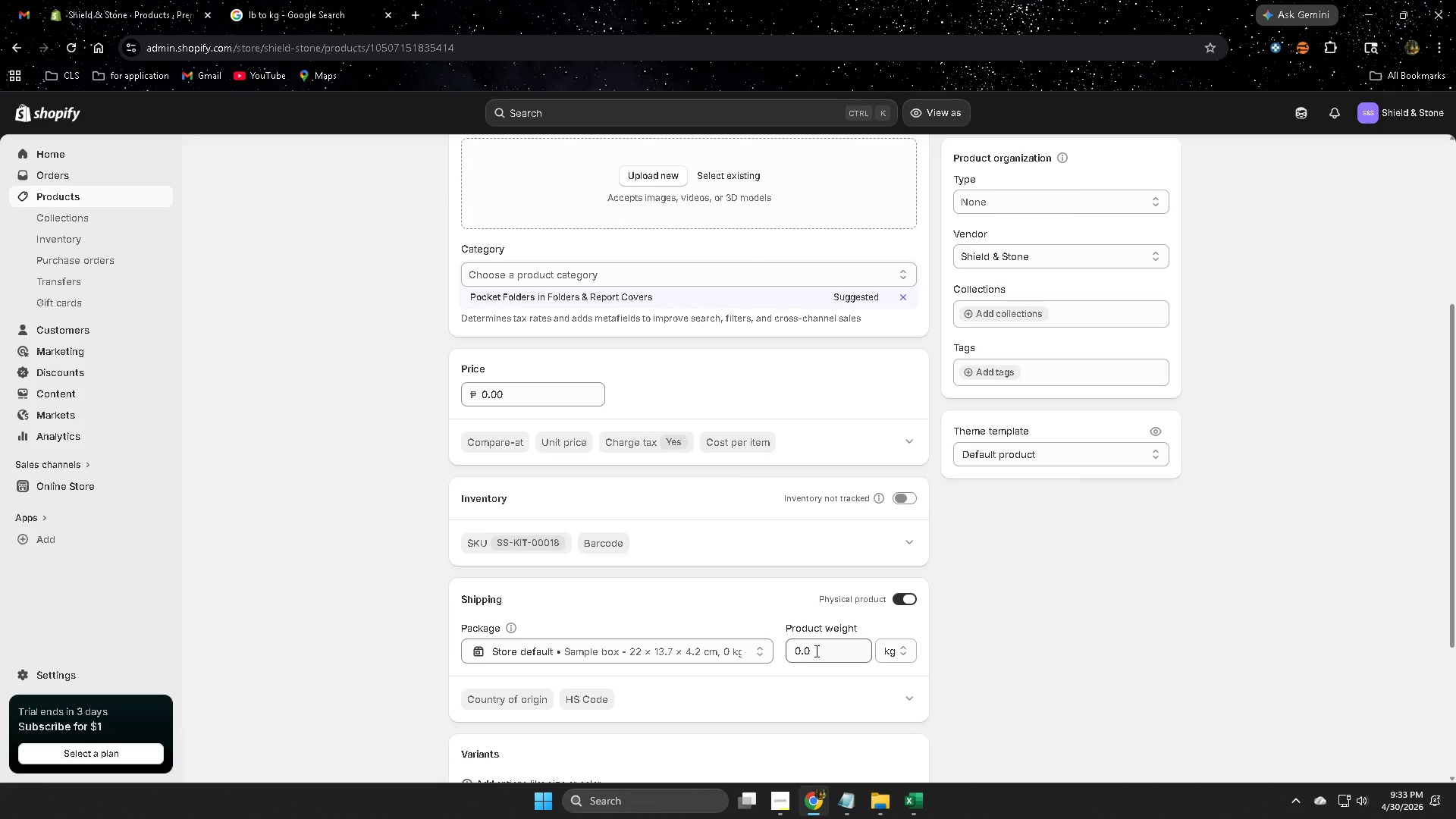 
double_click([815, 651])
 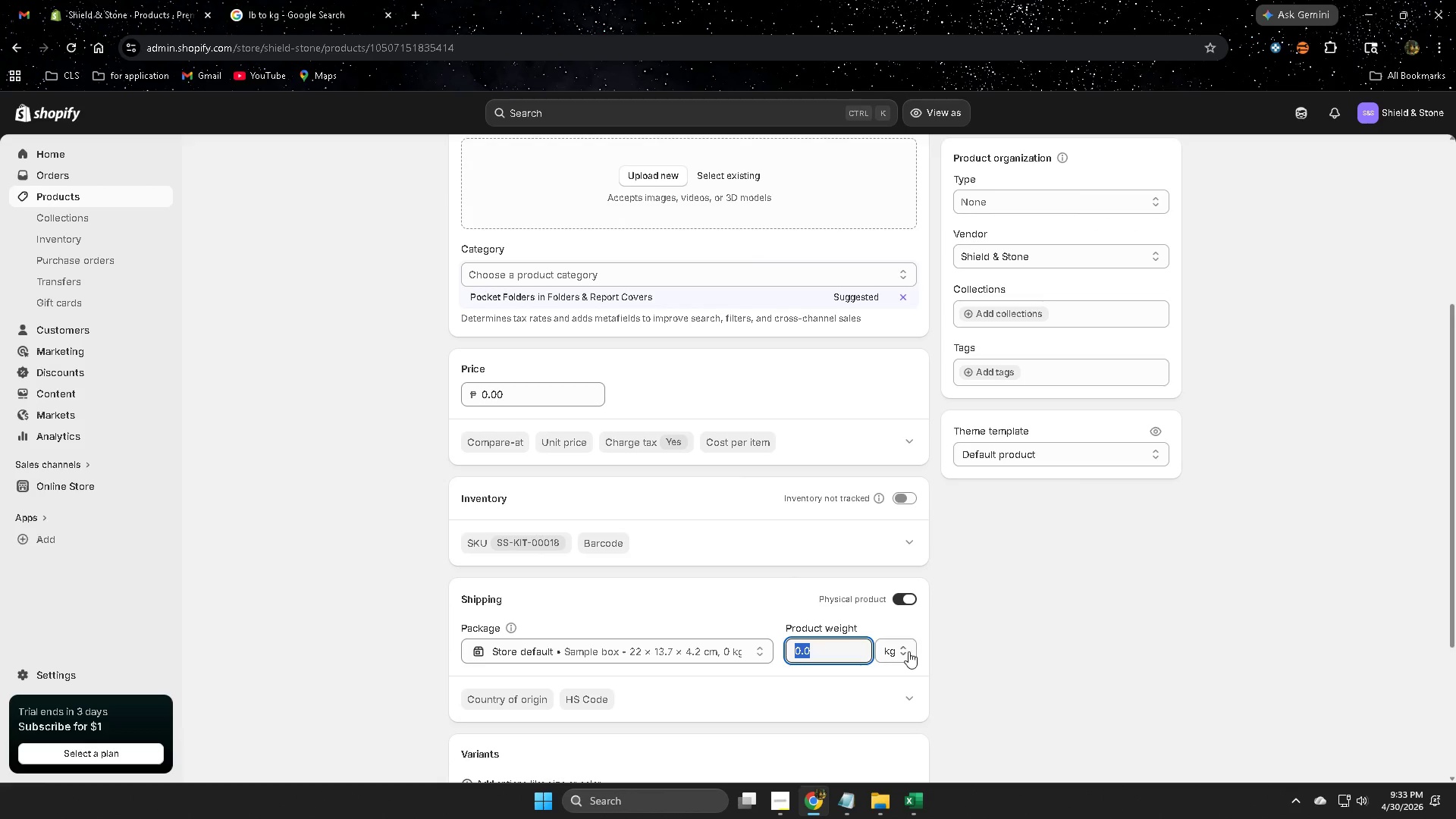 
key(Control+ControlLeft)
 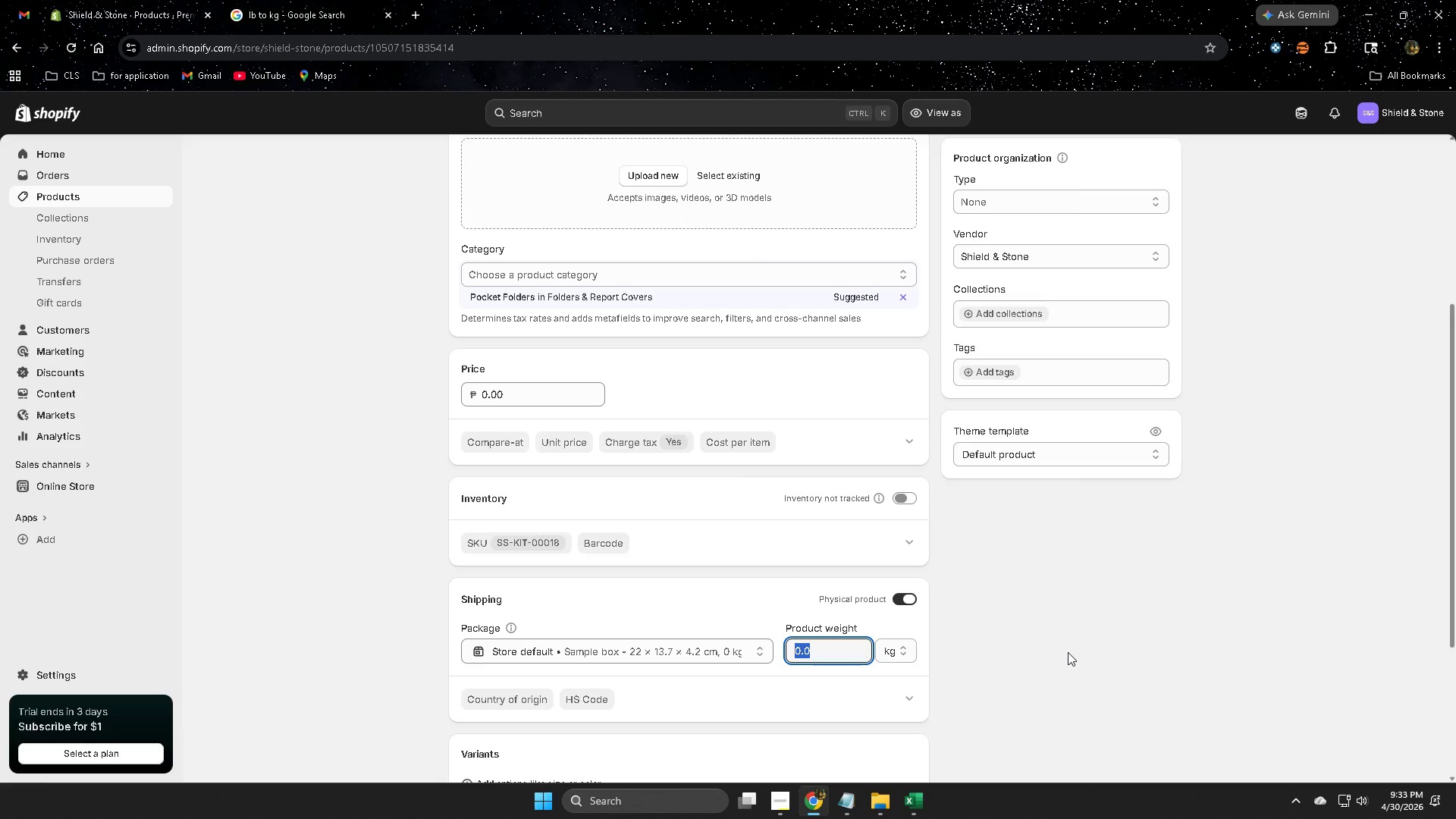 
key(Control+V)
 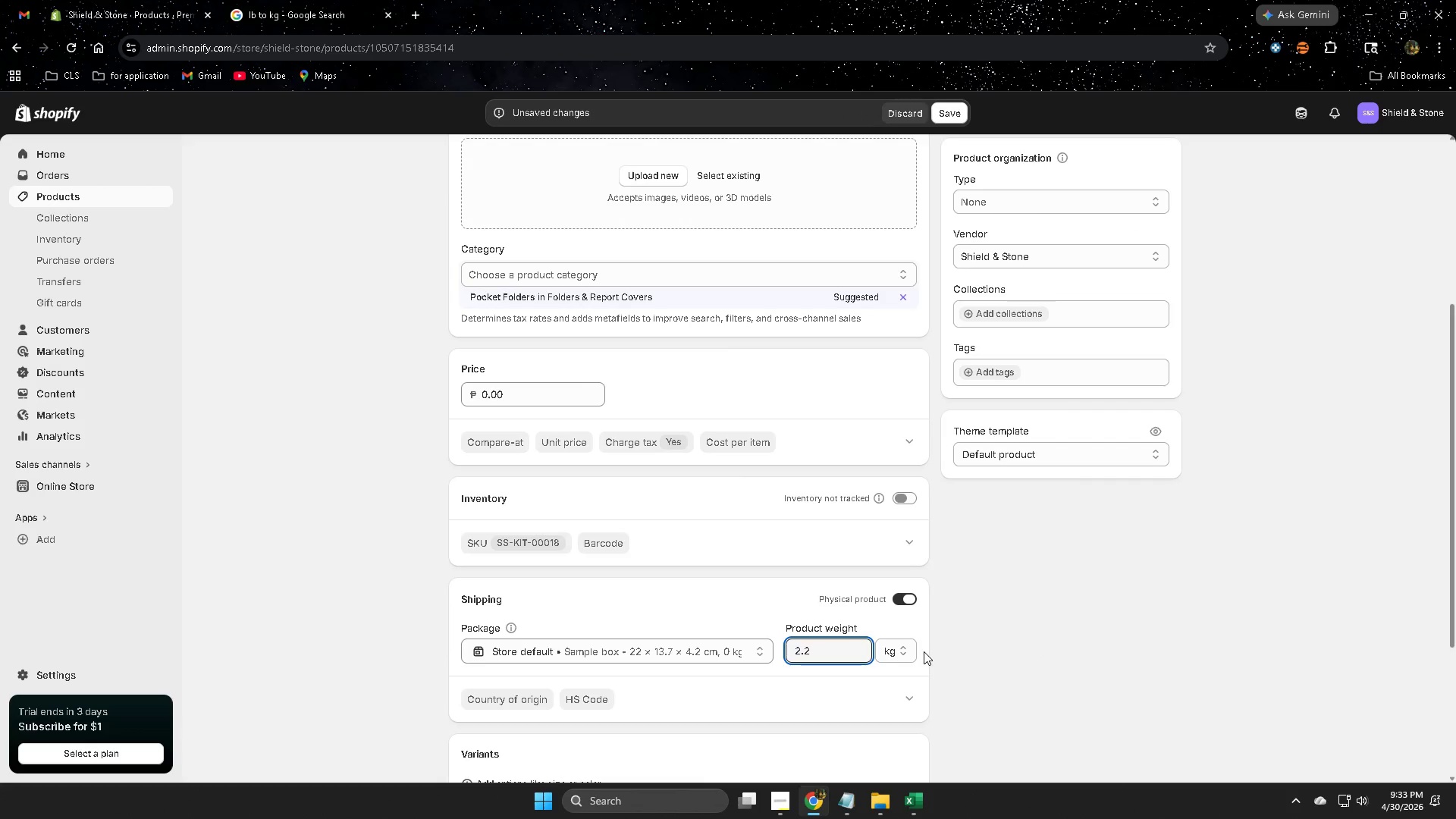 
left_click([896, 652])
 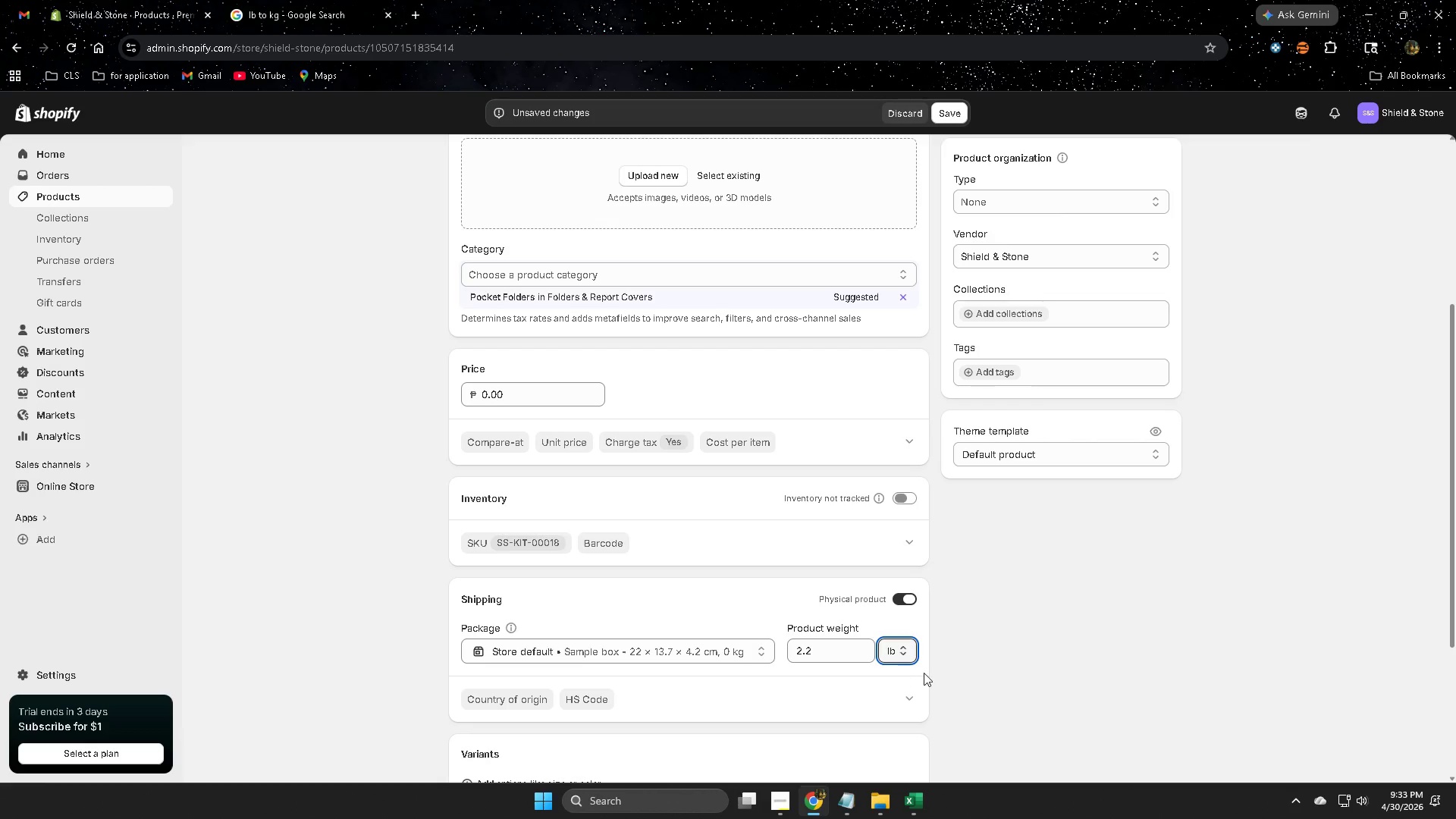 
double_click([974, 665])
 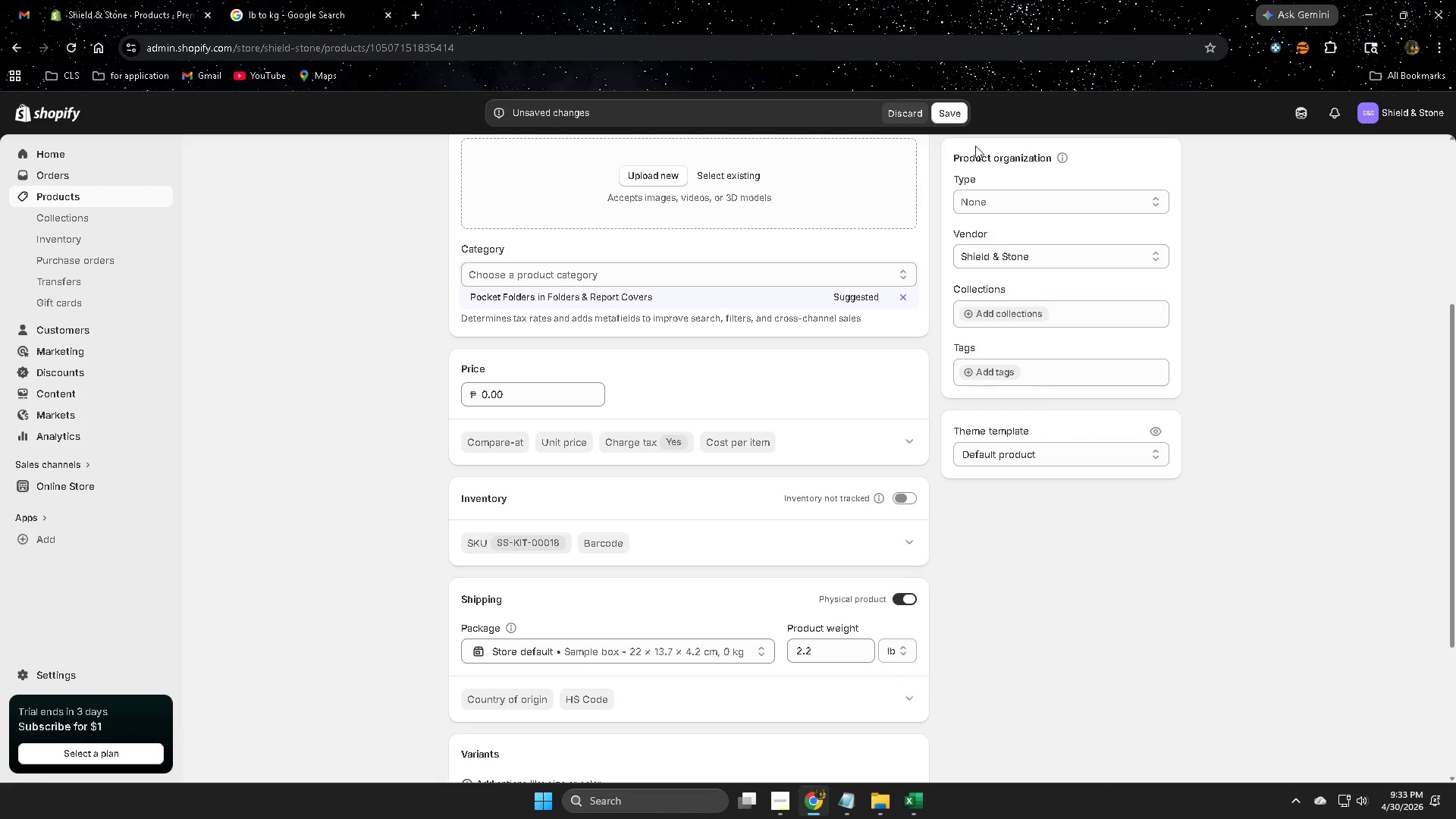 
left_click([956, 115])
 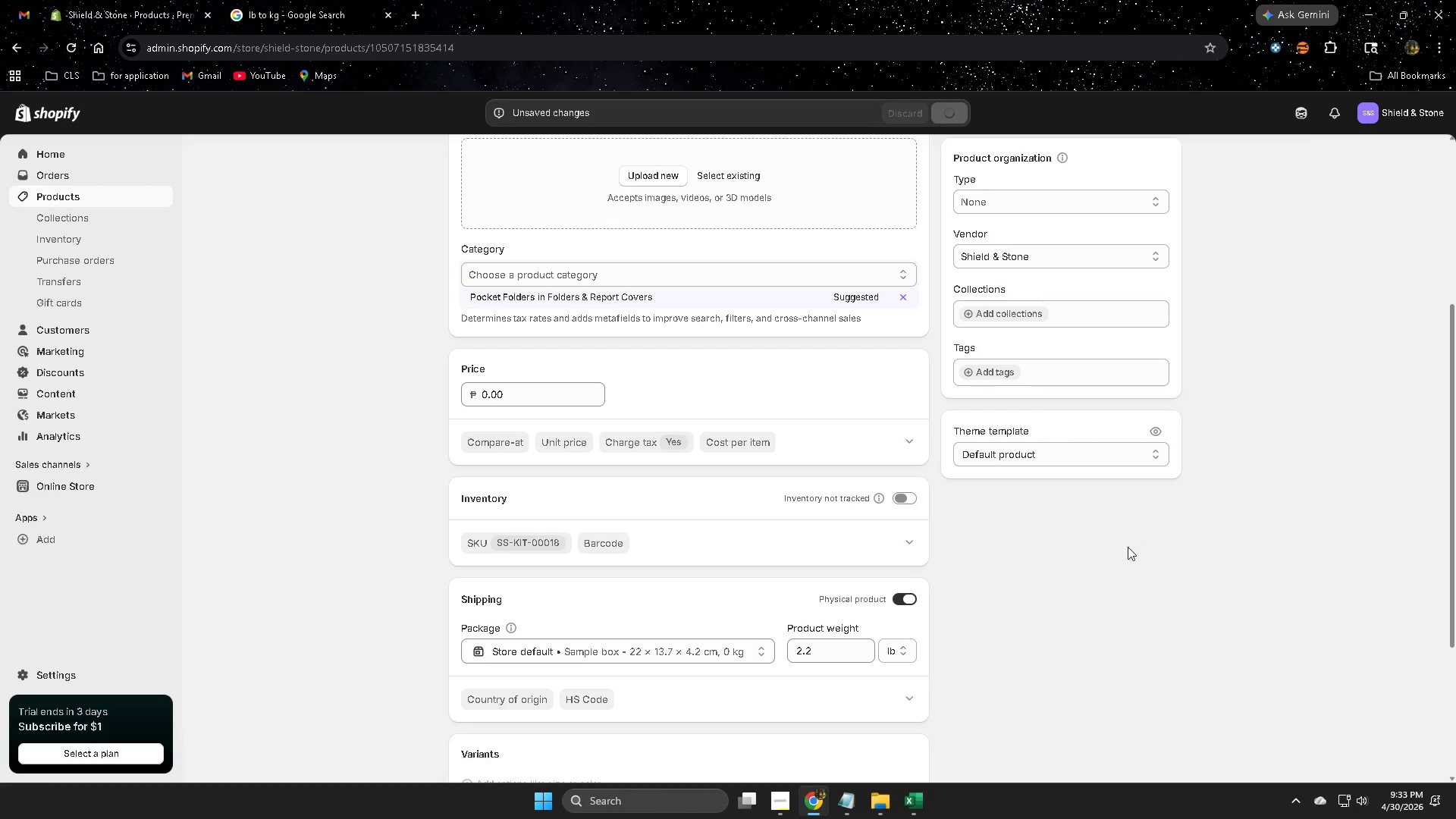 
scroll: coordinate [1066, 543], scroll_direction: down, amount: 2.0
 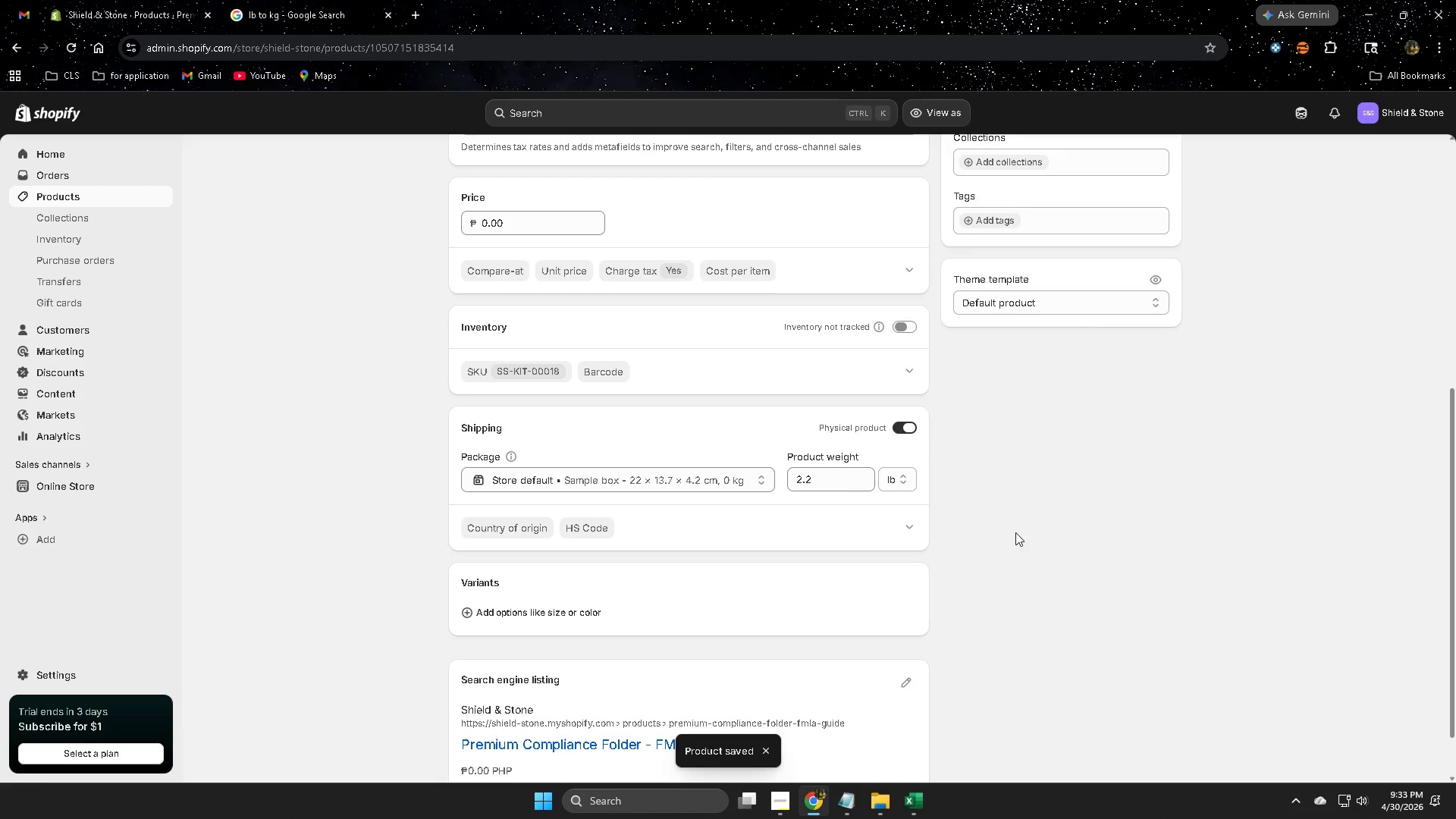 
left_click([75, 197])
 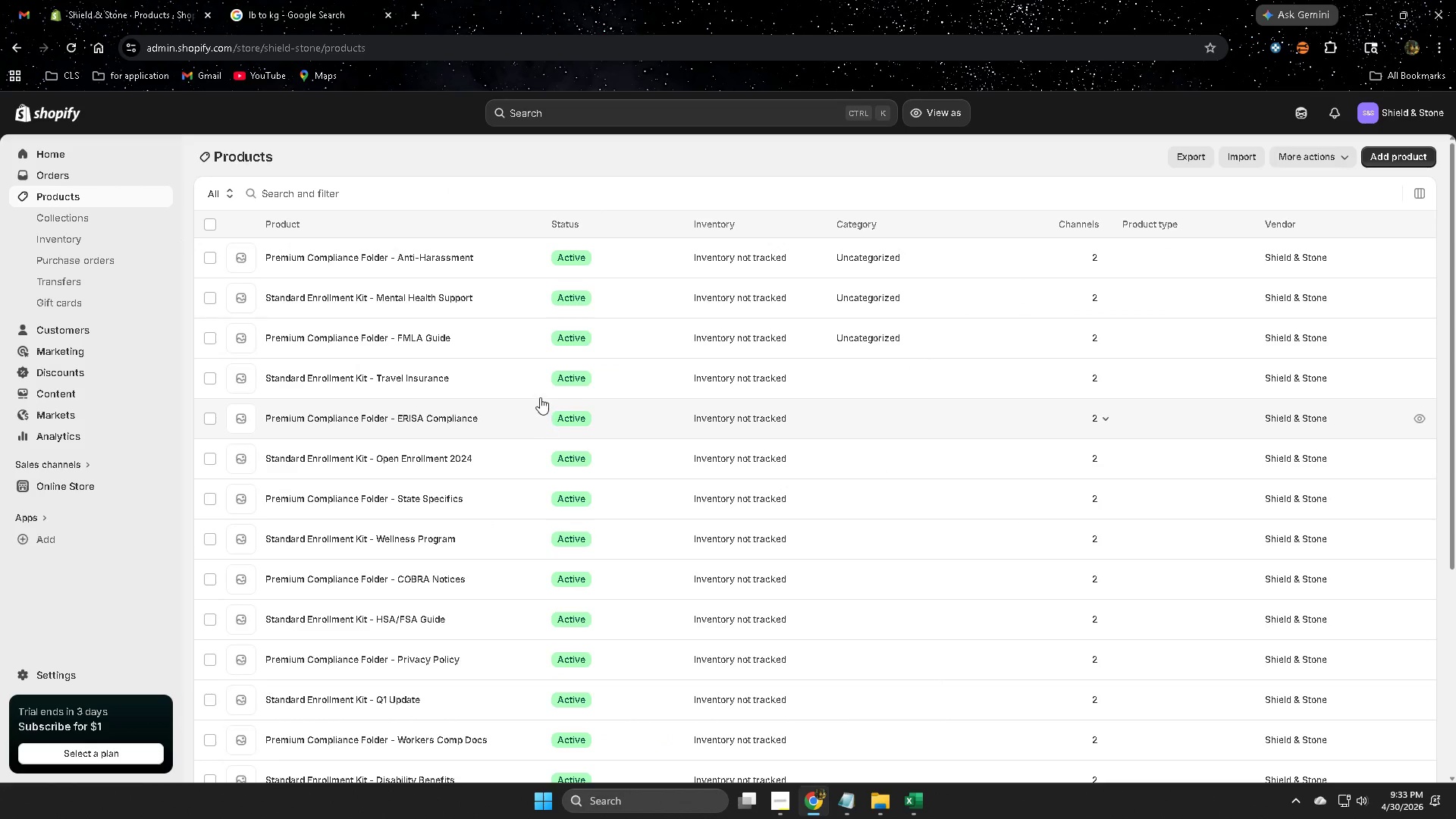 
left_click([490, 382])
 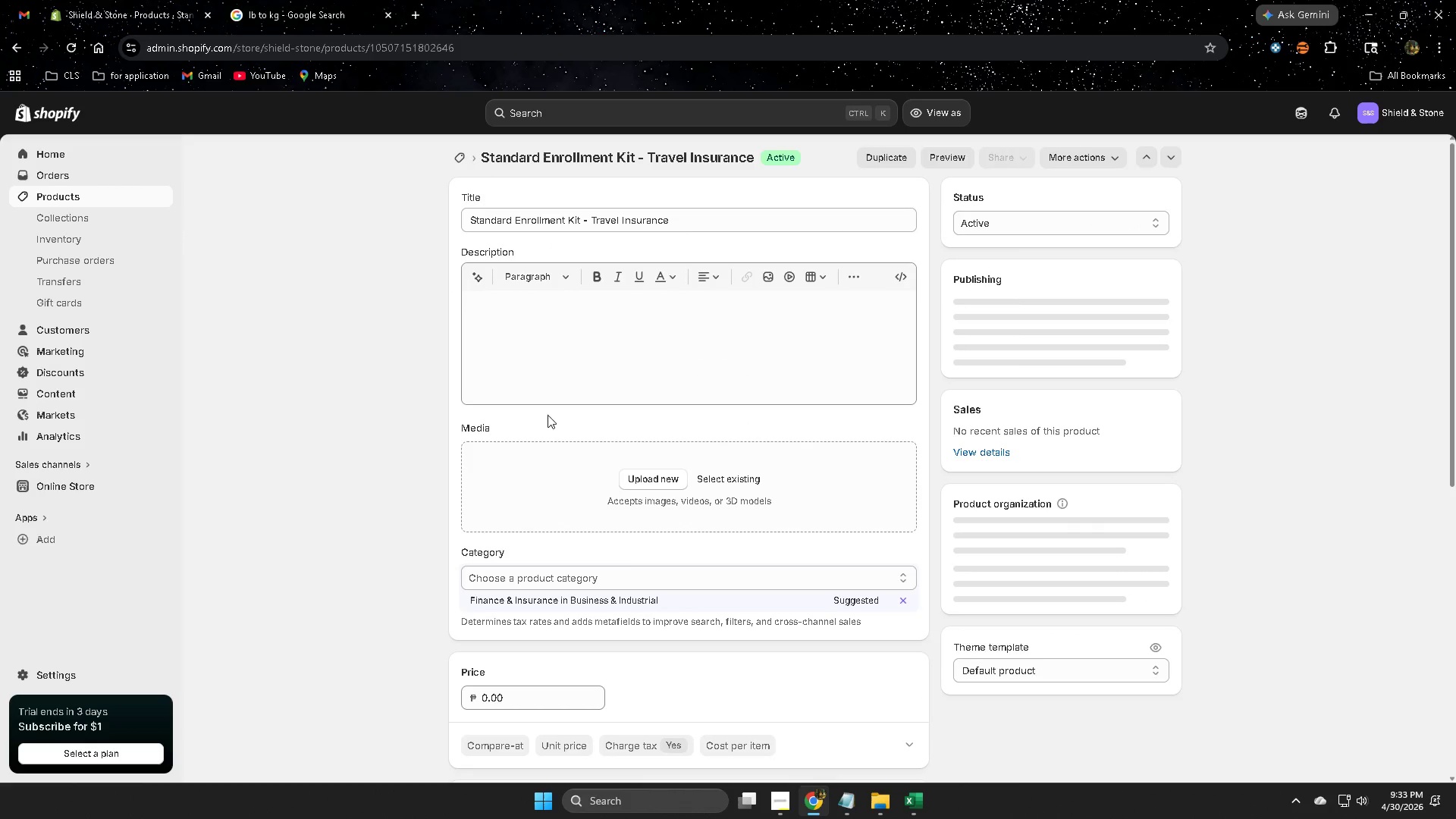 
double_click([696, 218])
 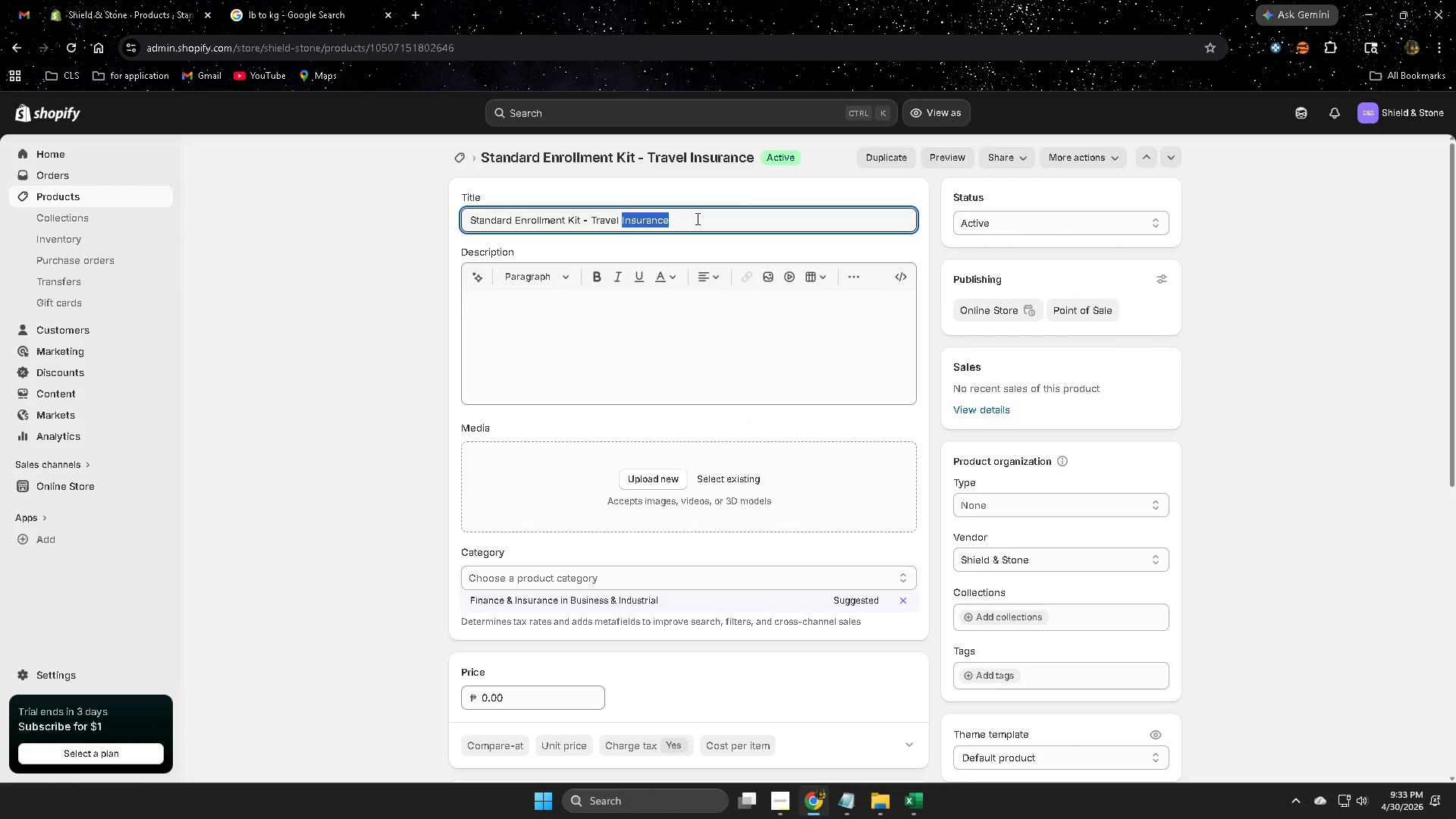 
triple_click([696, 218])
 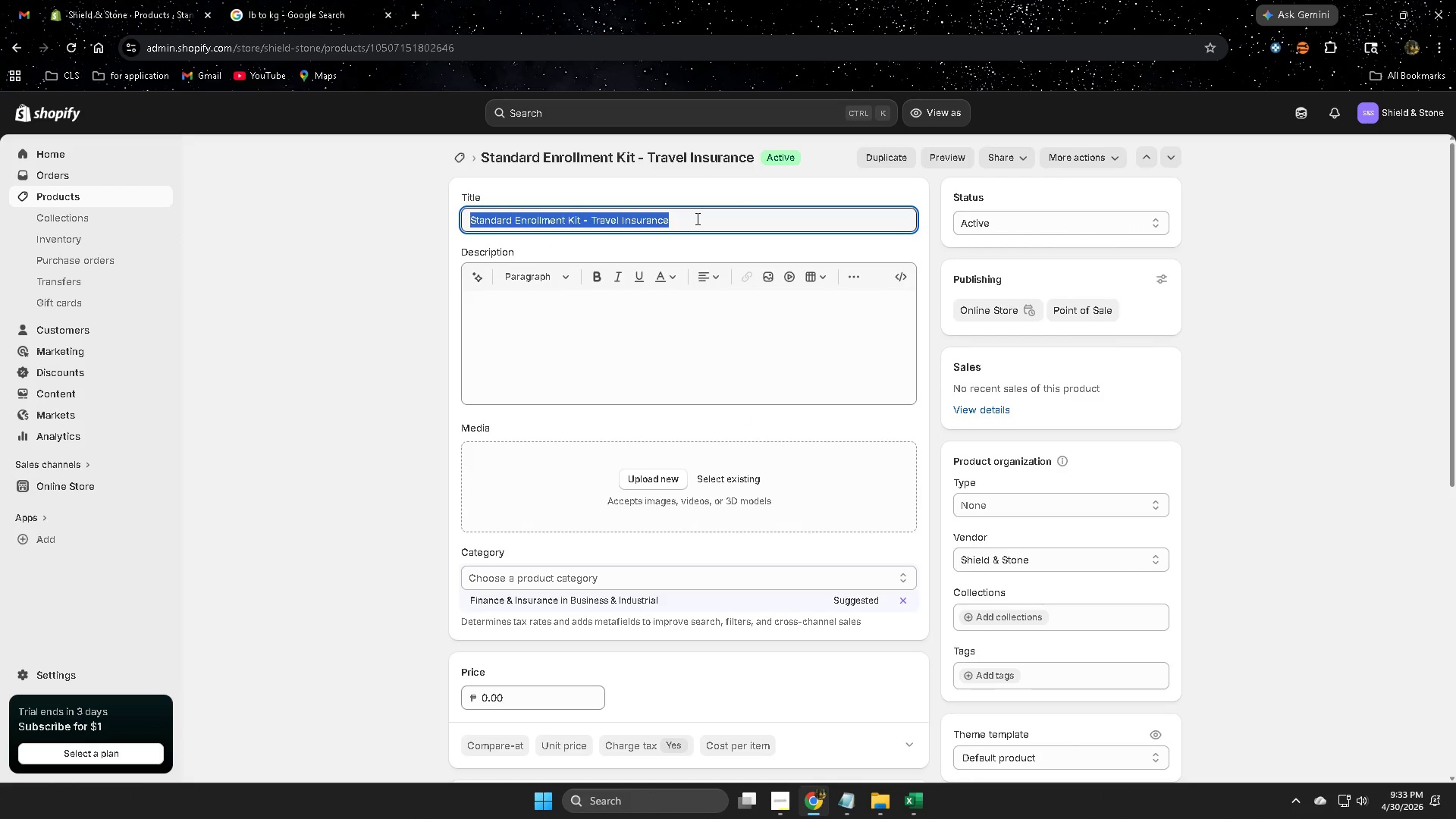 
key(Control+ControlLeft)
 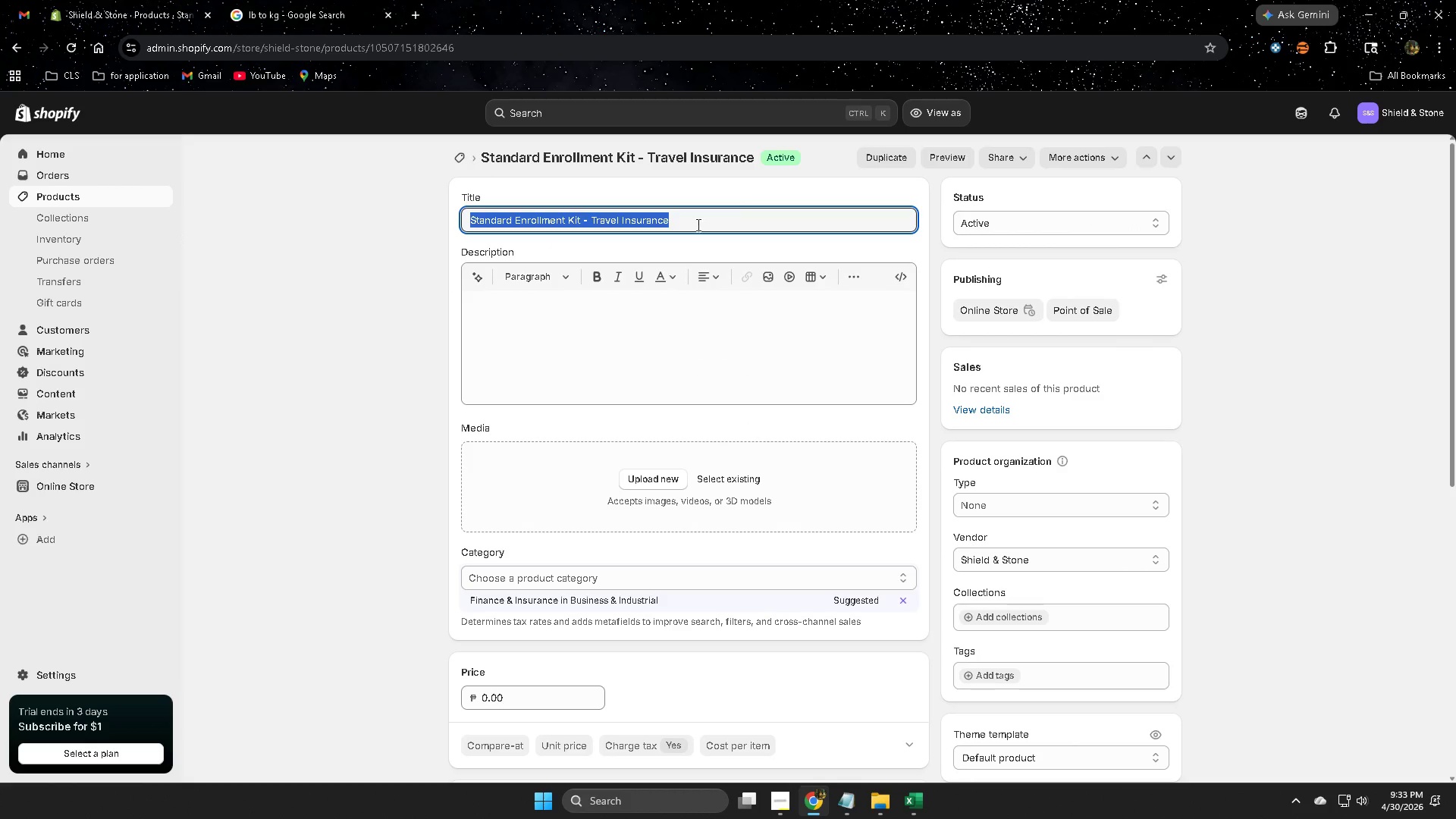 
key(Control+C)
 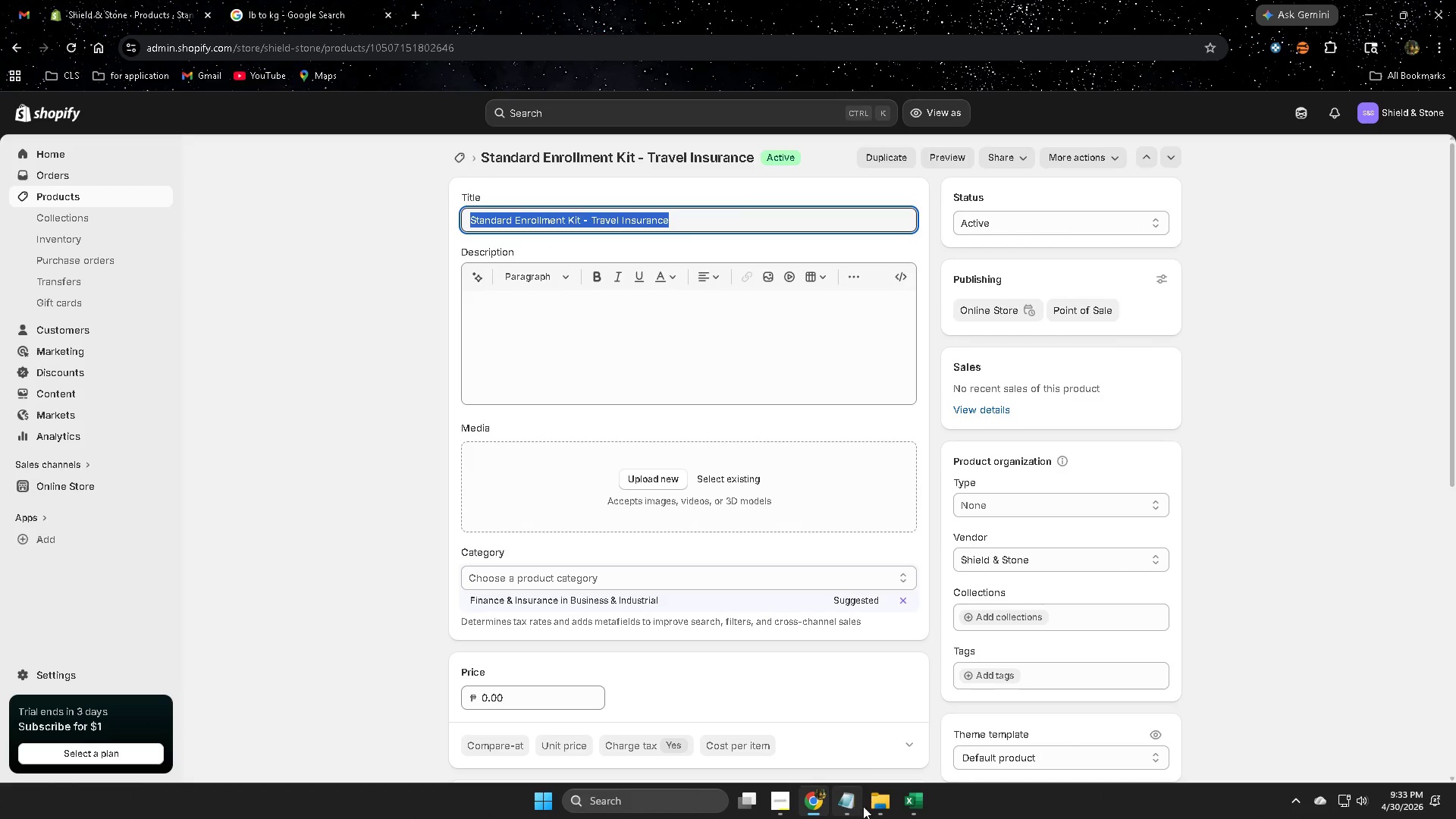 
left_click([918, 800])
 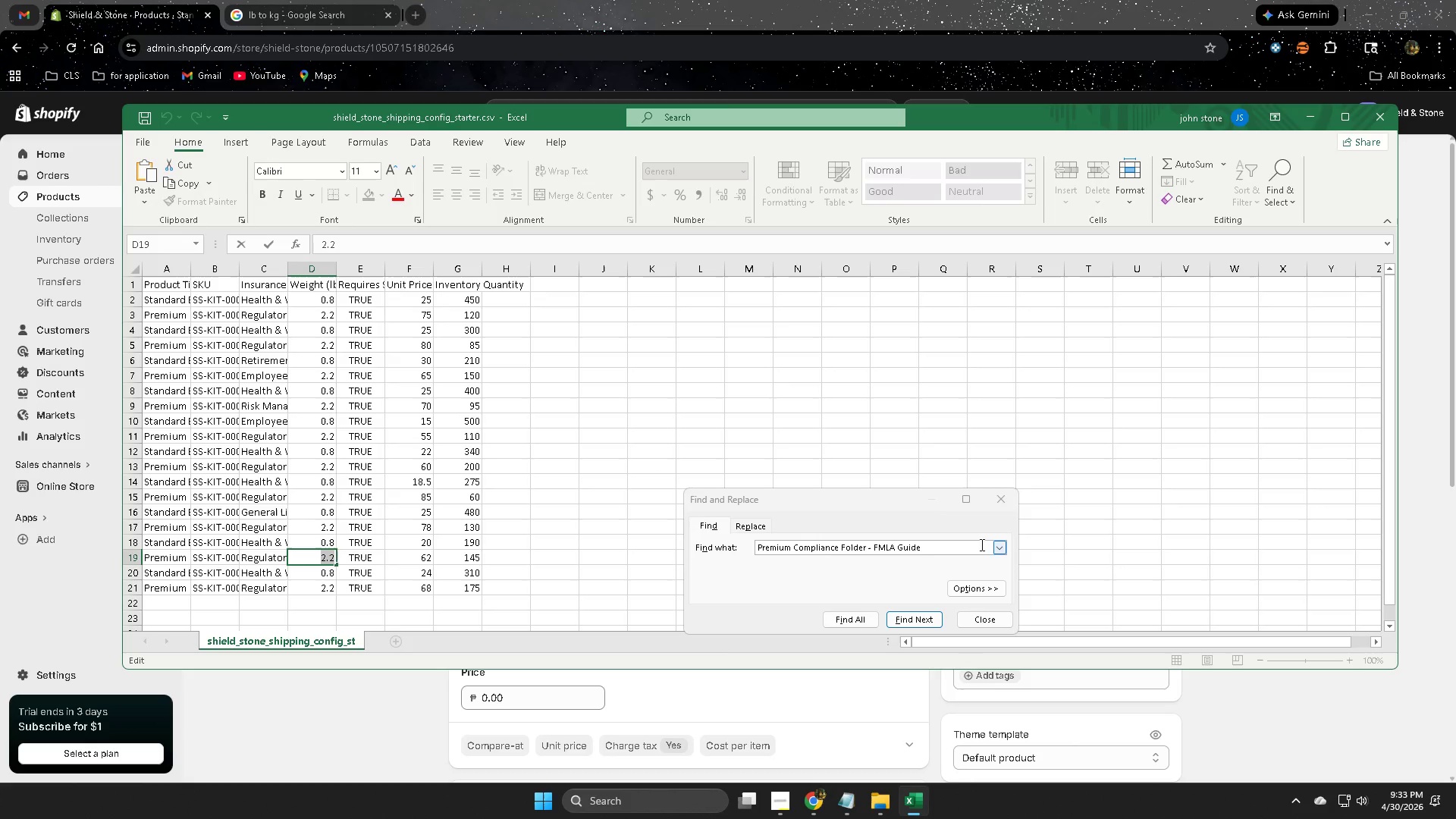 
left_click([995, 500])
 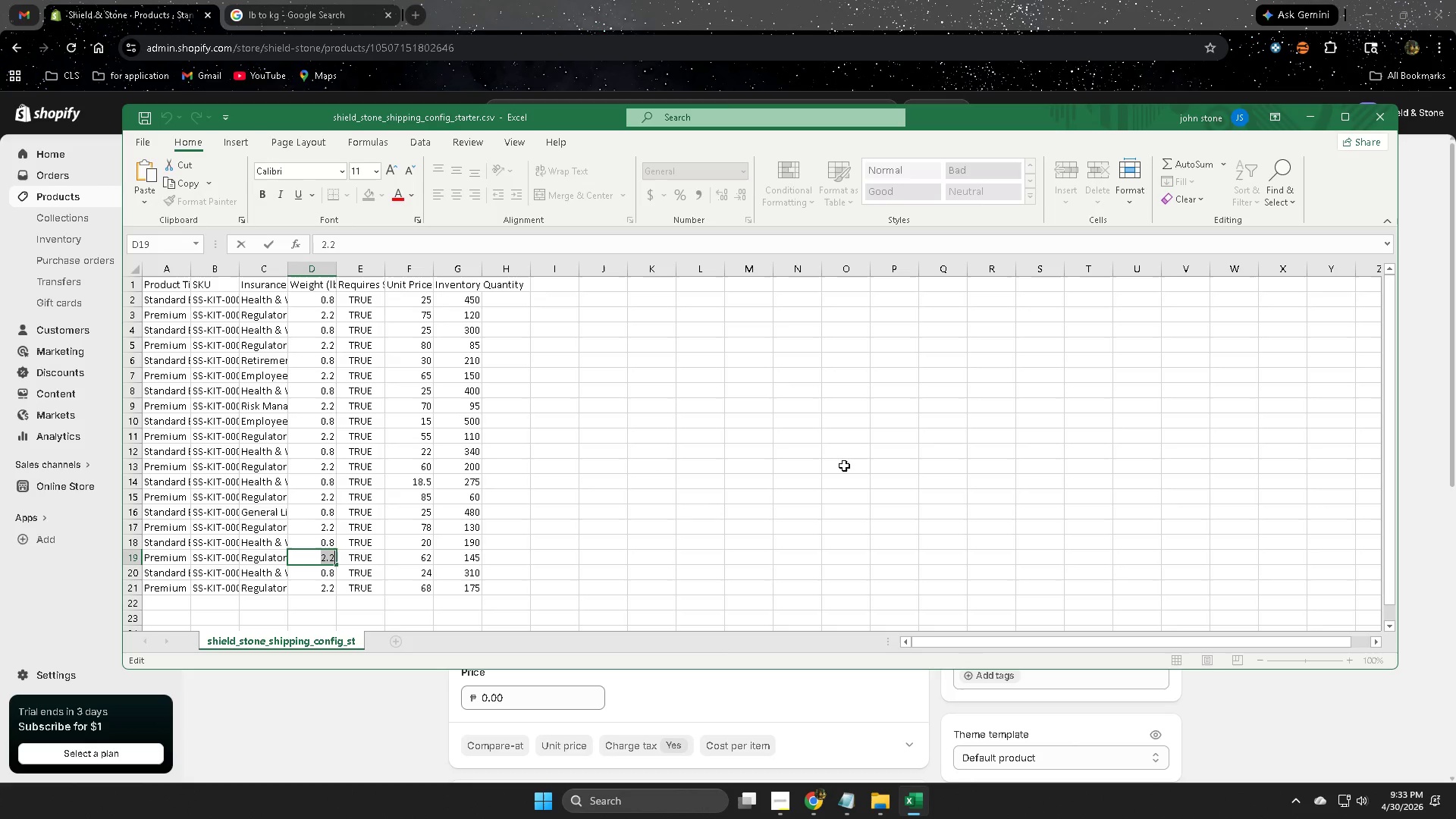 
hold_key(key=ControlLeft, duration=0.31)
 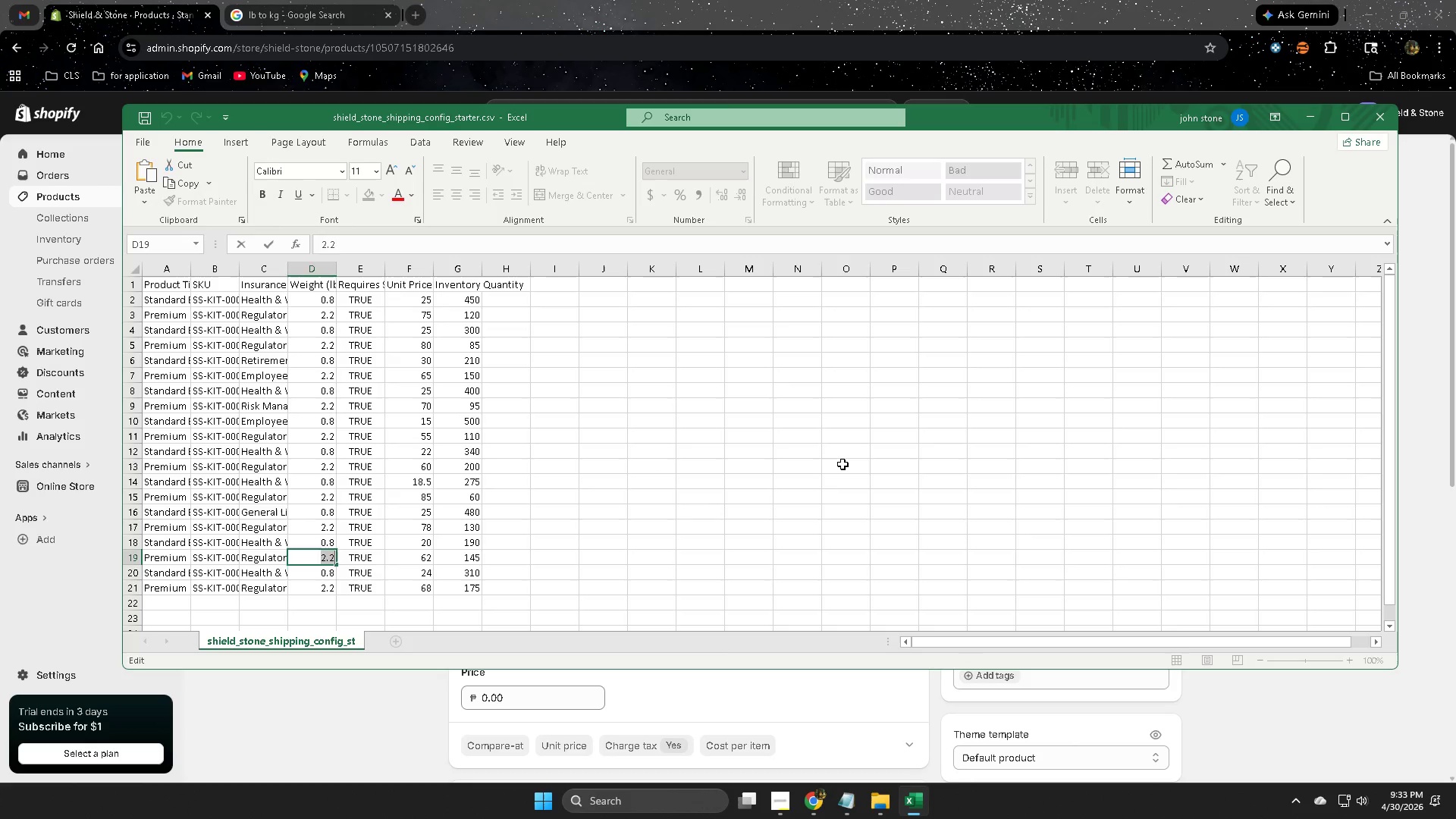 
left_click([843, 464])
 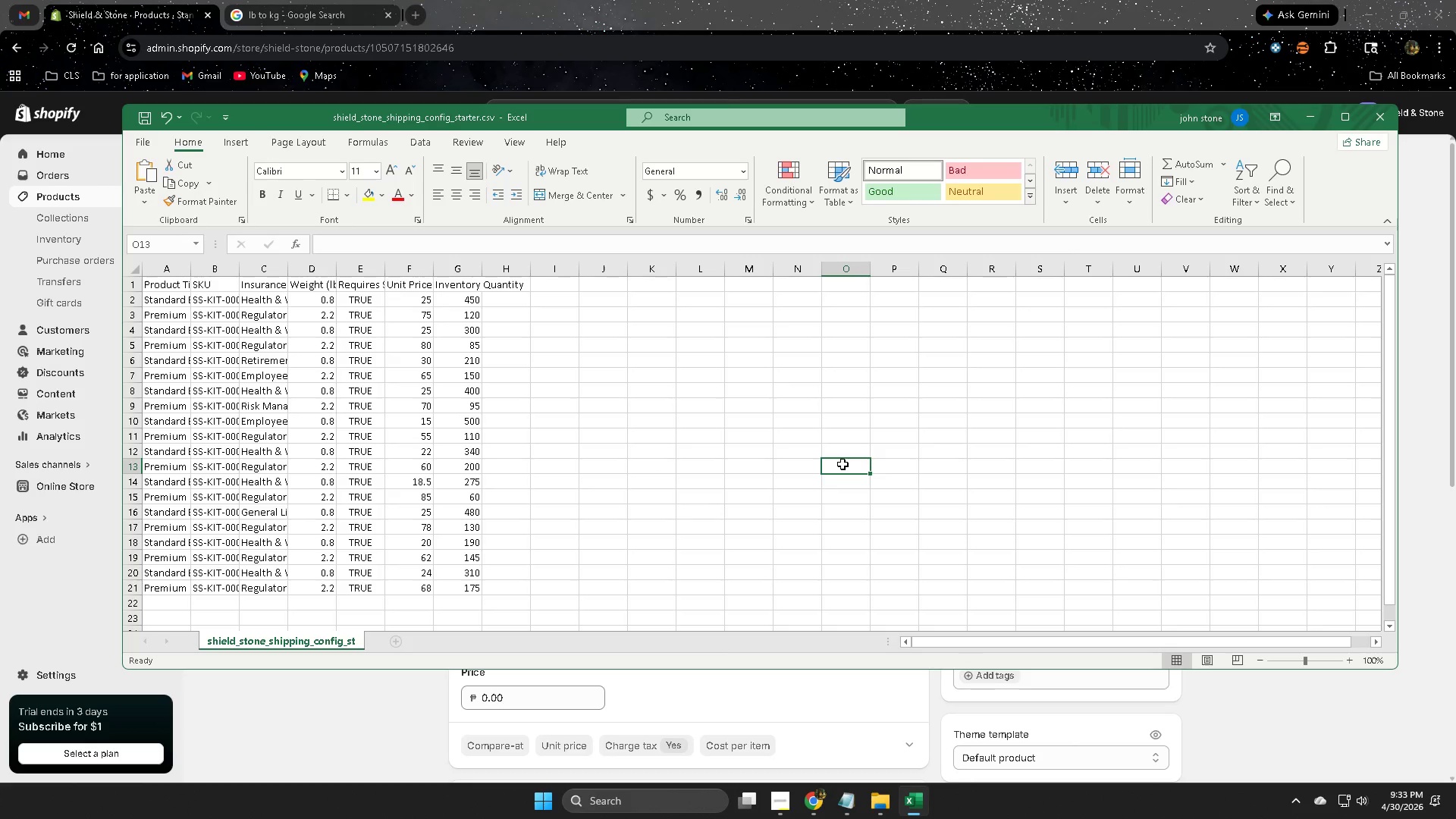 
key(Control+F)
 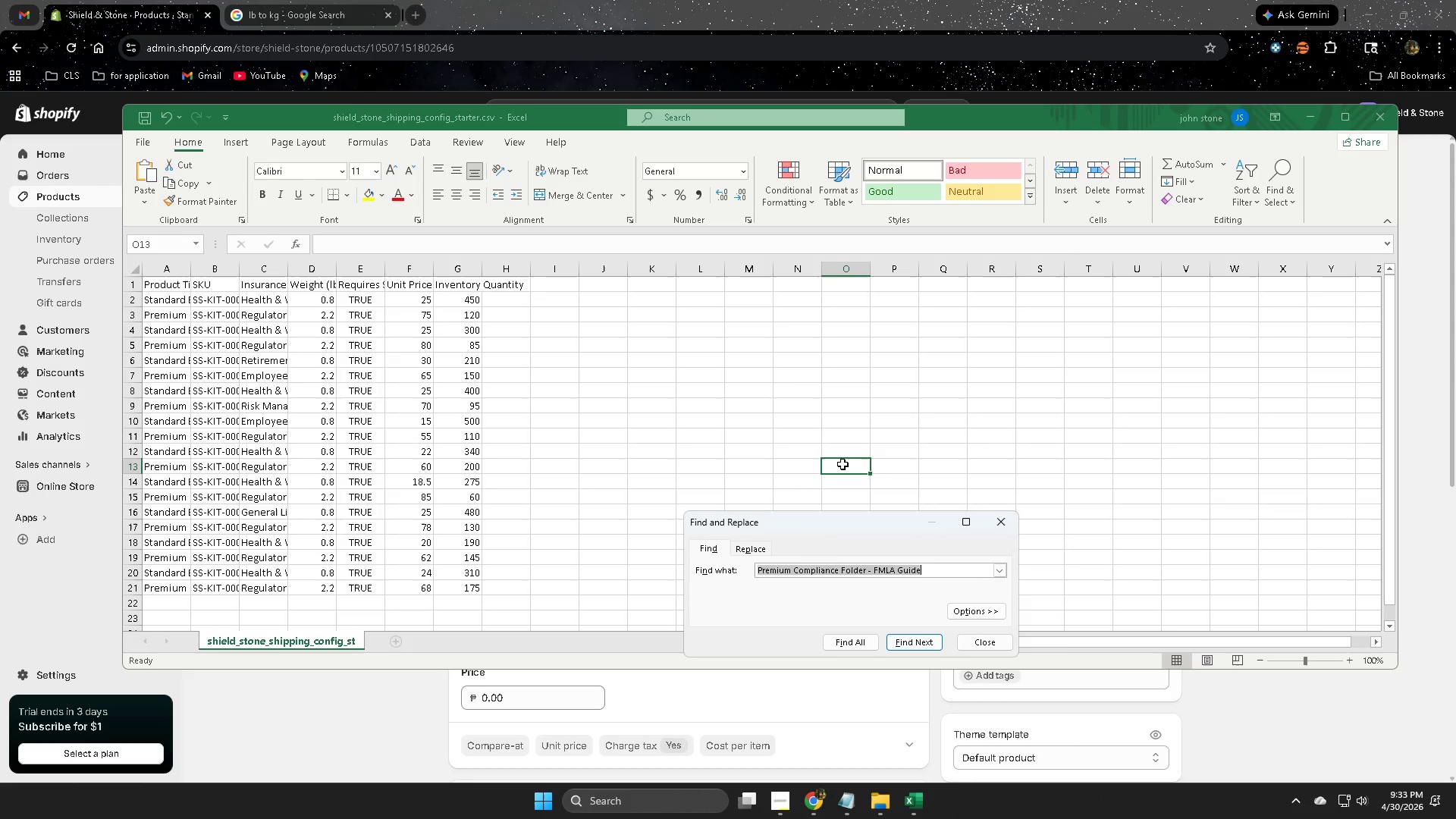 
key(Control+V)
 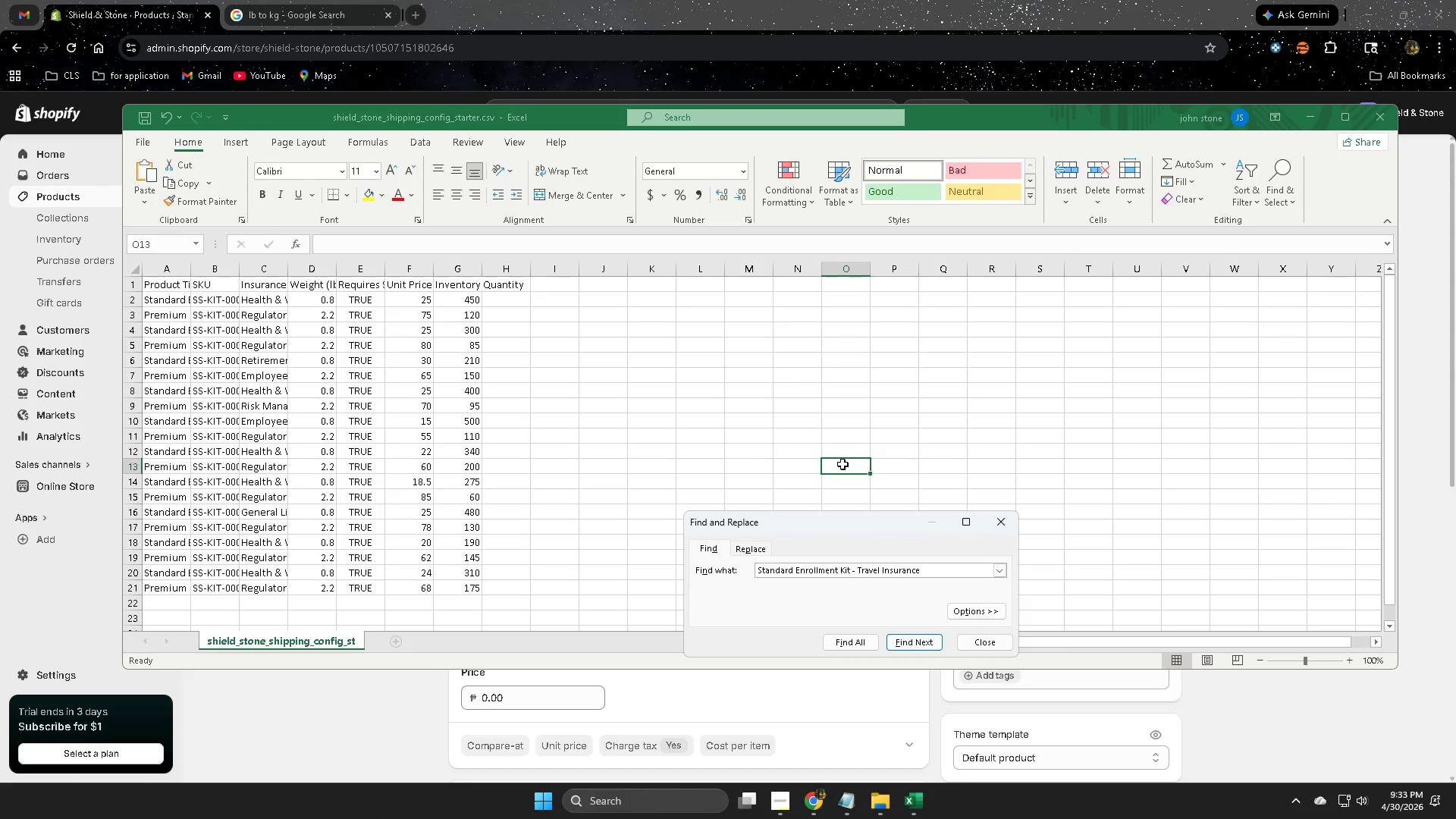 
key(Enter)
 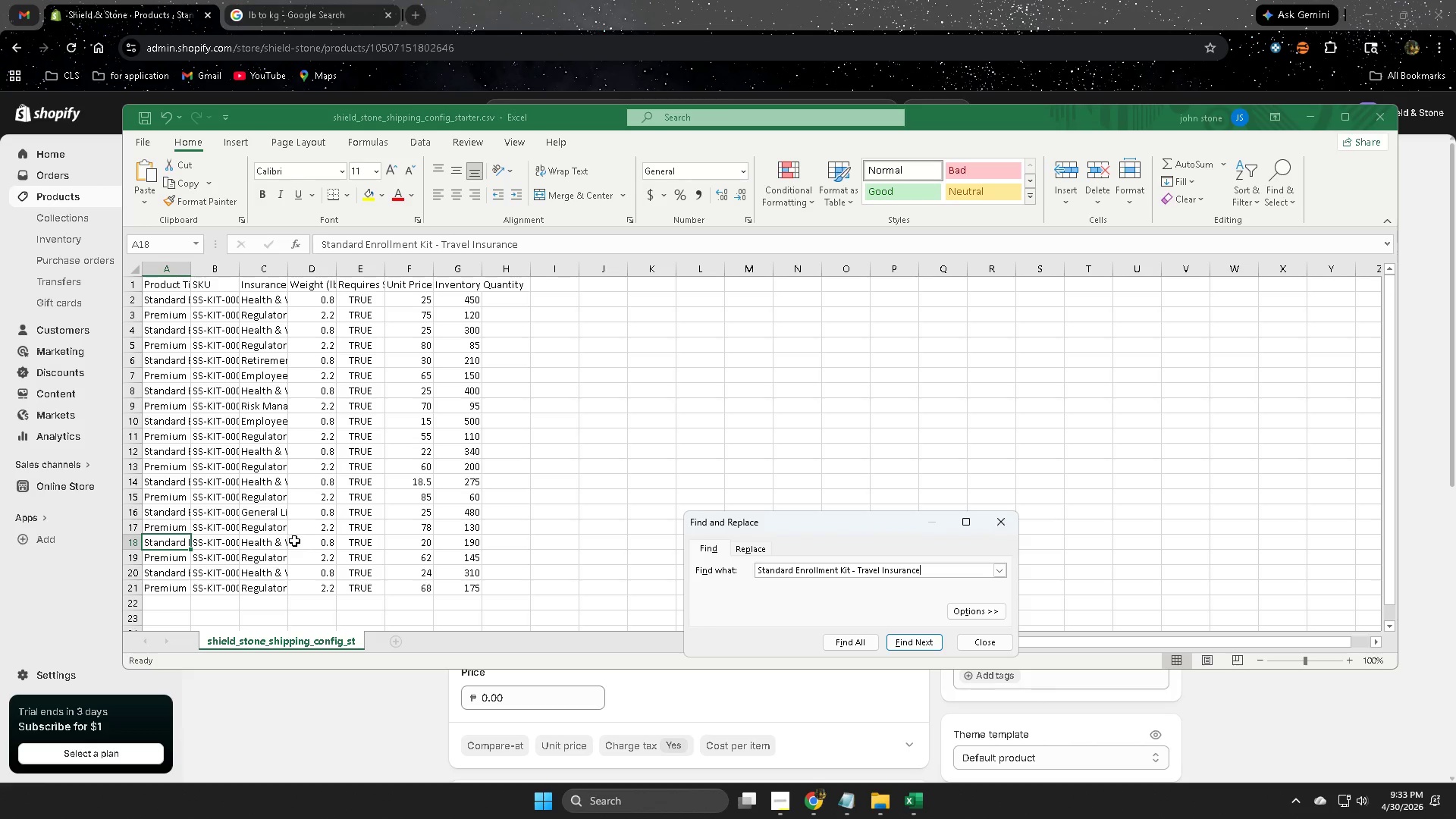 
left_click([297, 541])
 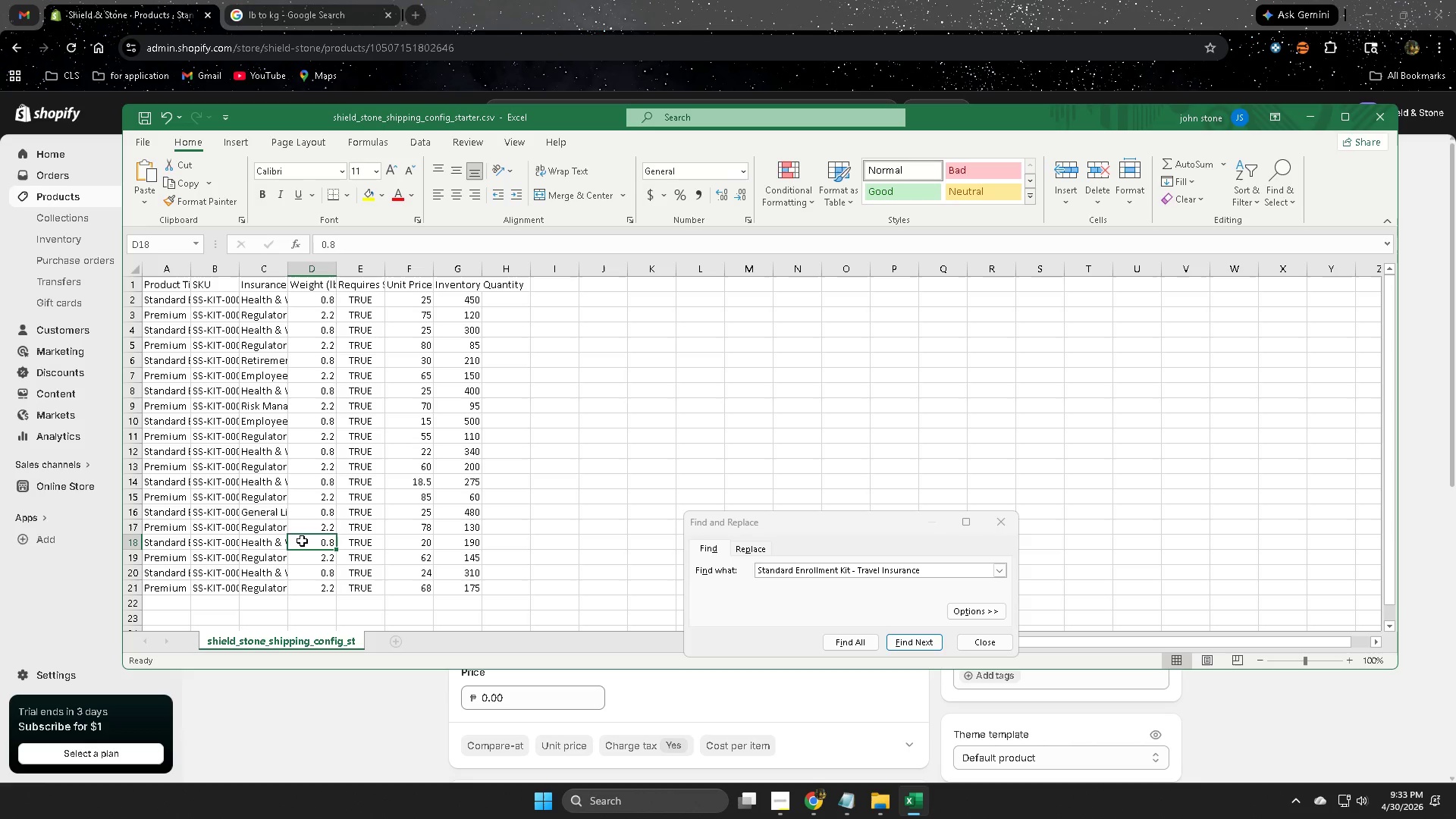 
double_click([302, 541])
 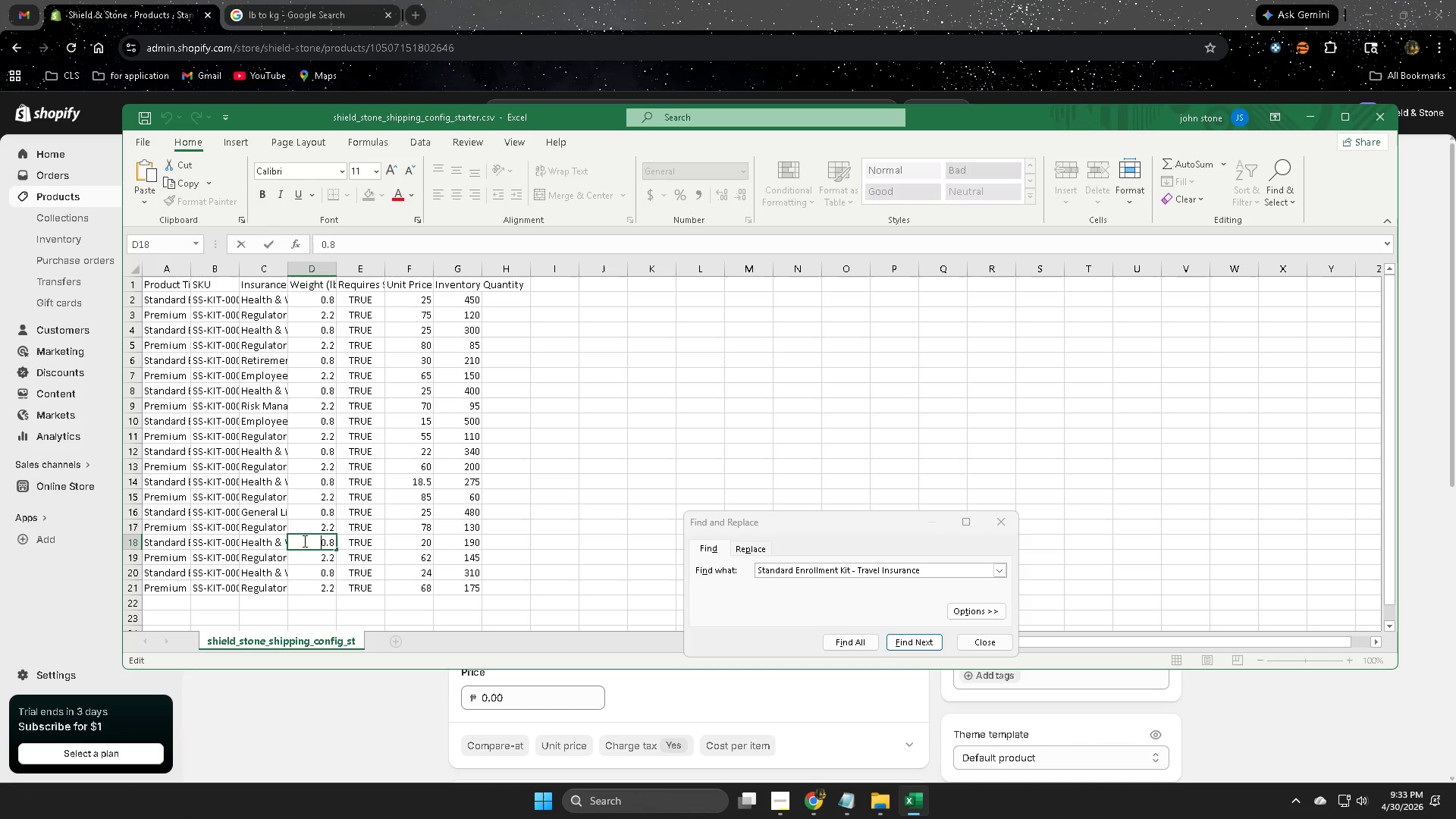 
key(Control+A)
 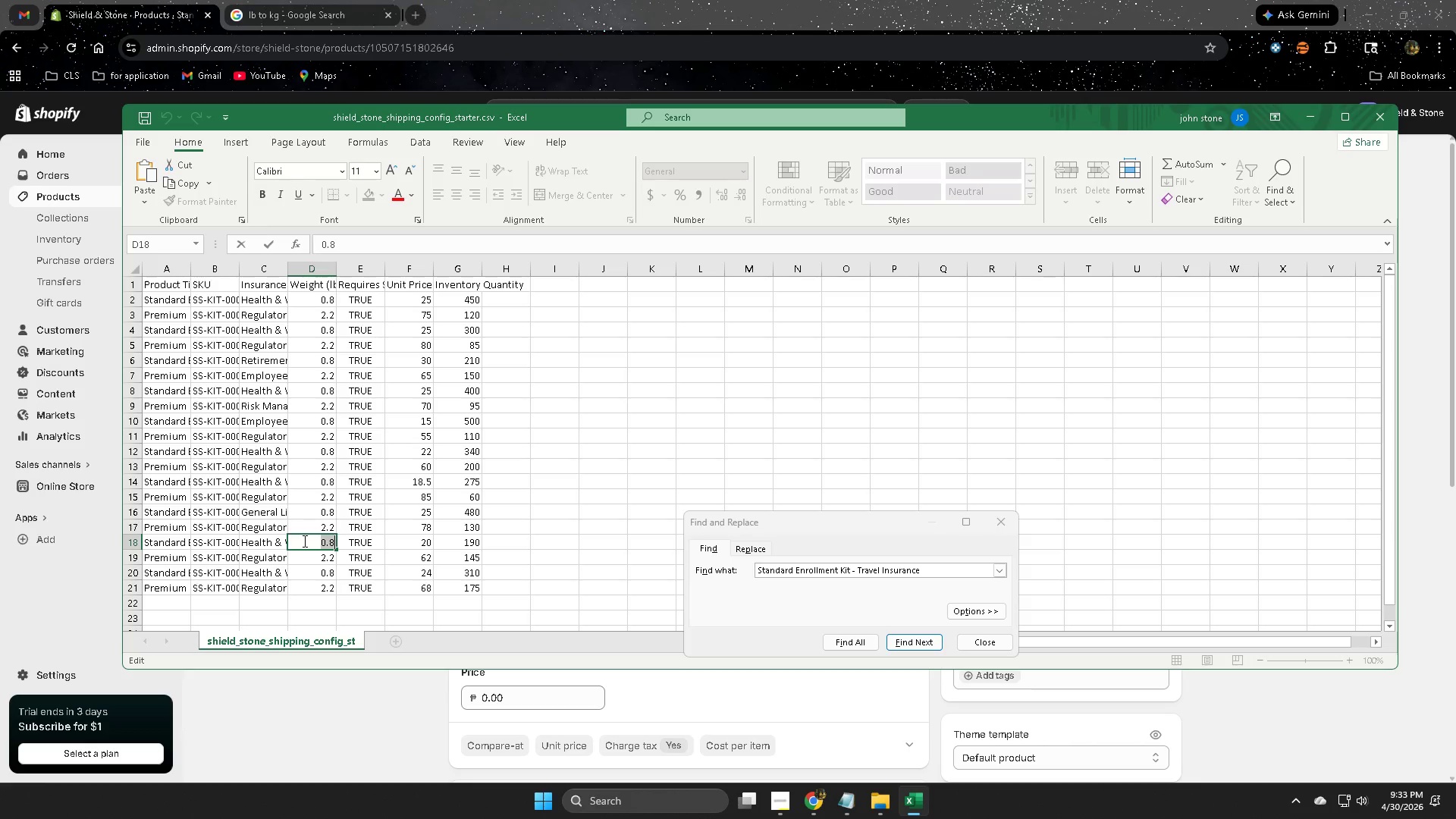 
key(Control+C)
 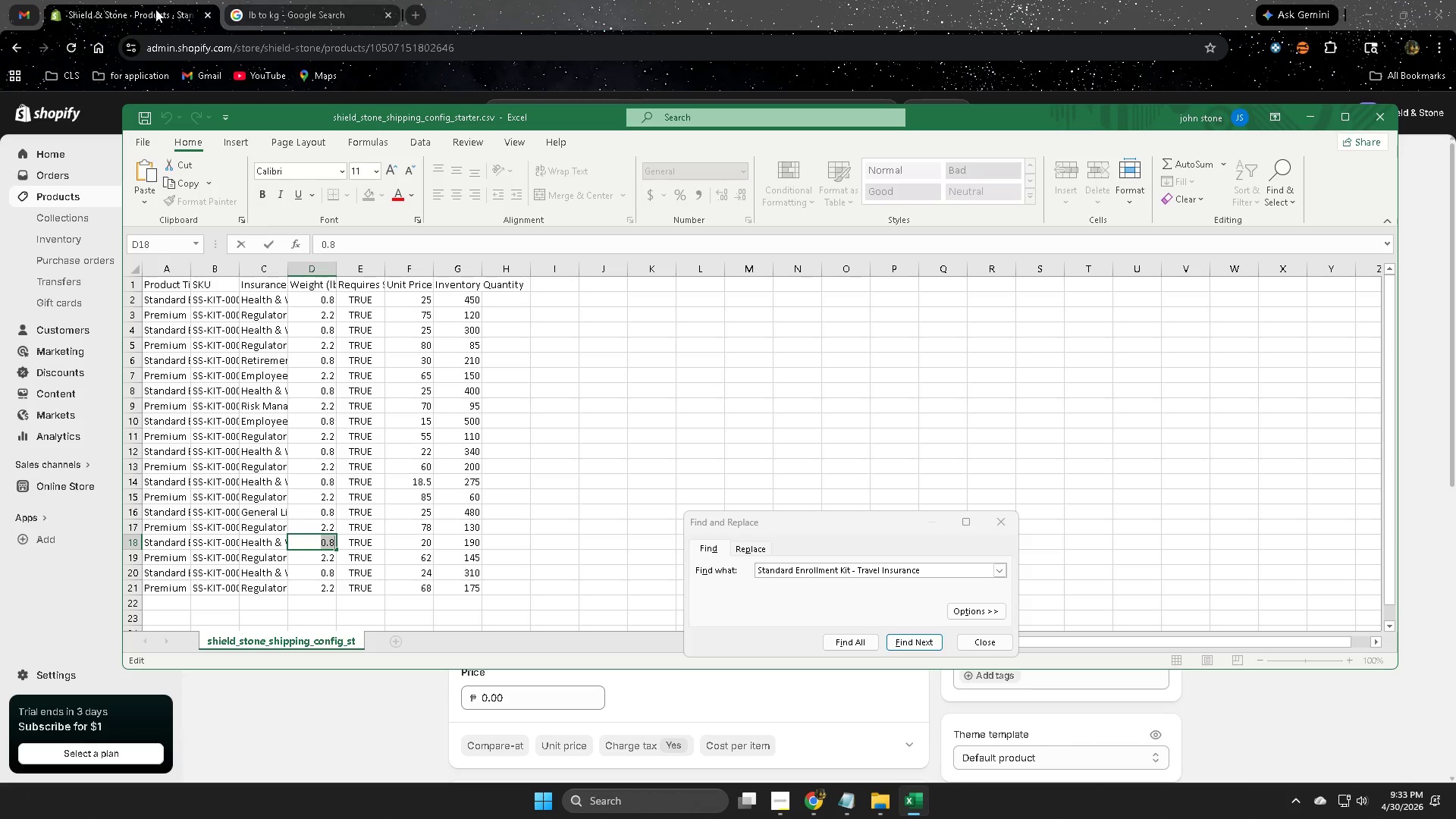 
left_click([690, 0])
 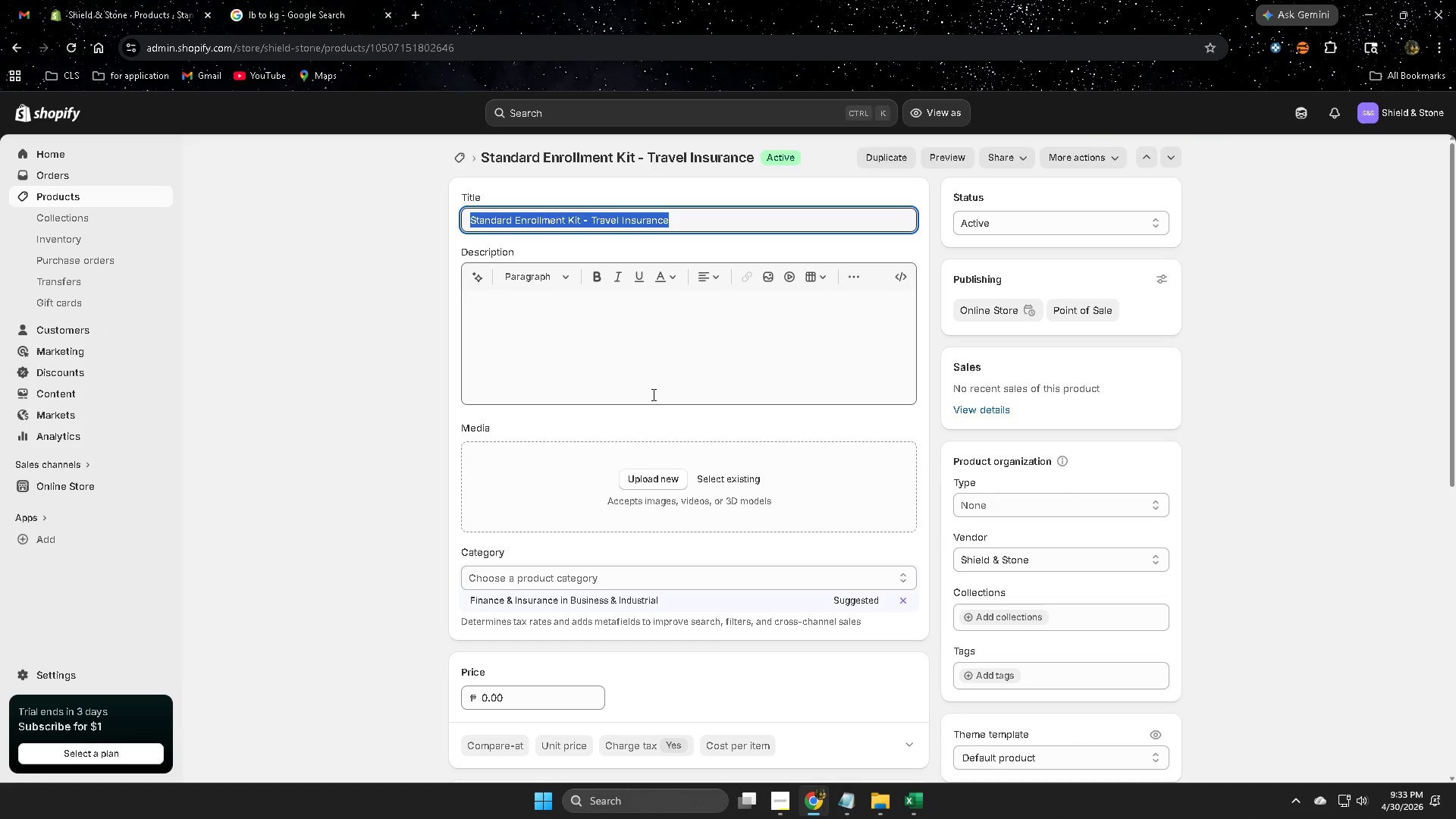 
scroll: coordinate [670, 497], scroll_direction: down, amount: 4.0
 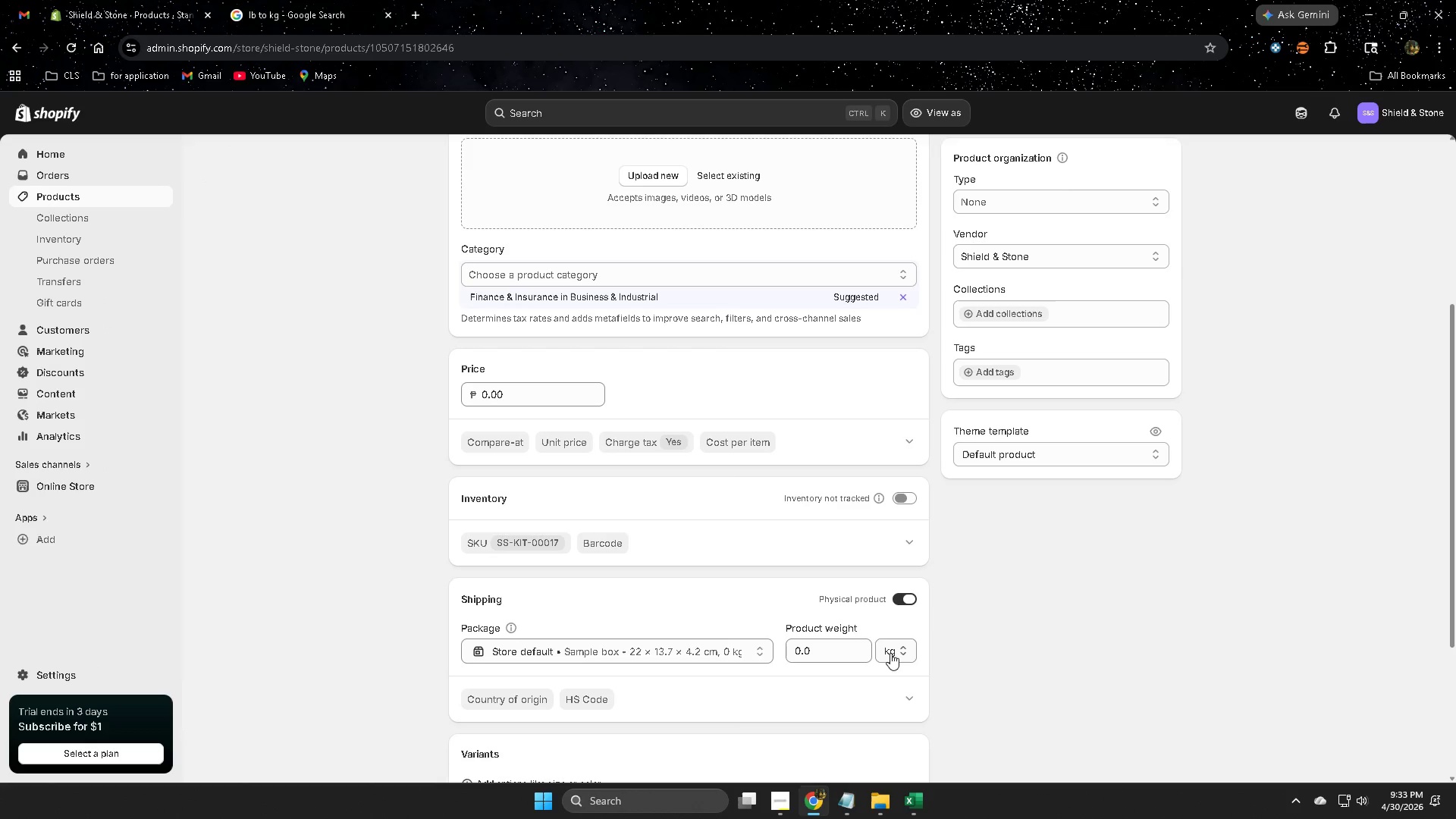 
left_click([896, 651])
 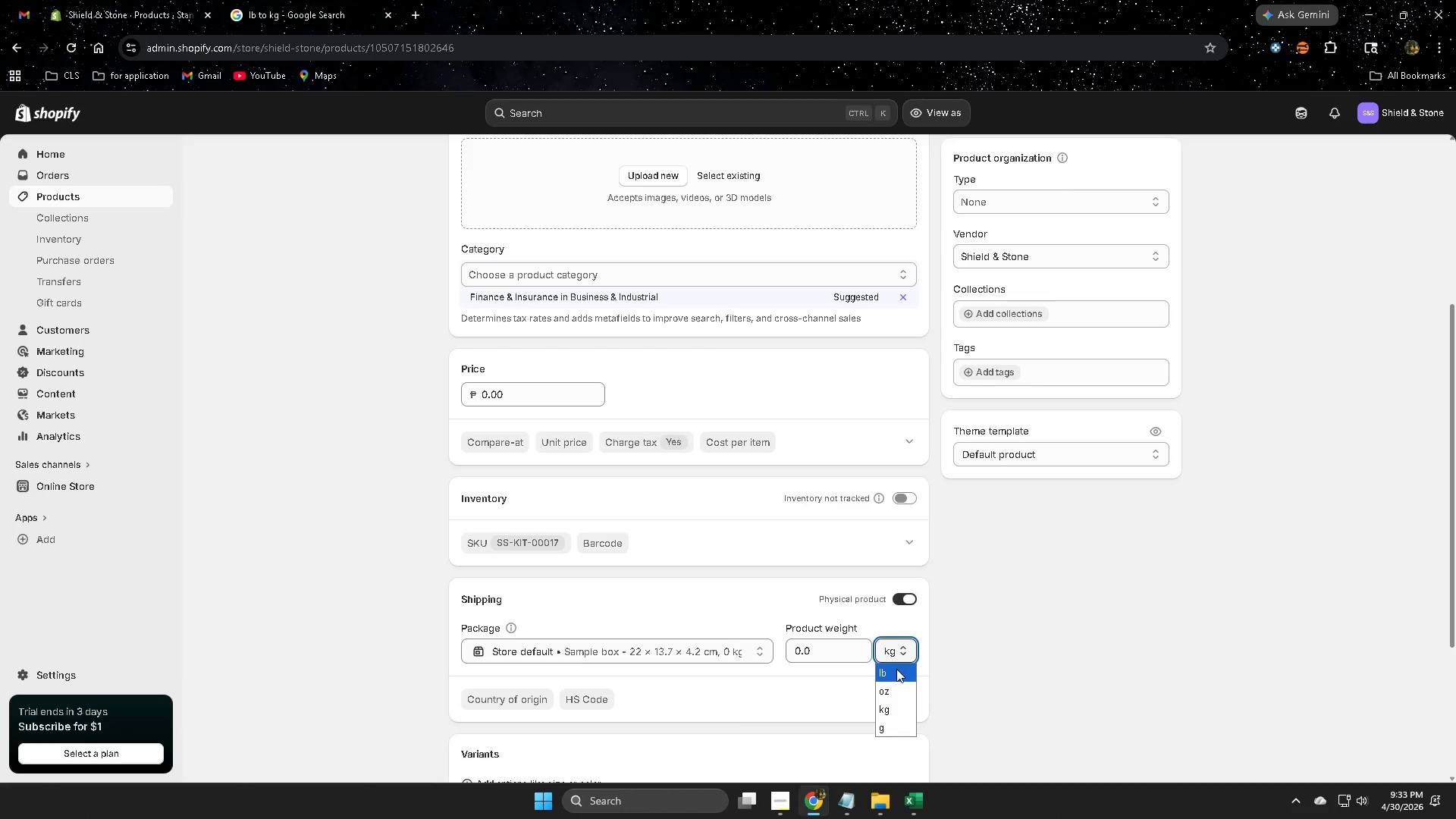 
left_click([895, 671])
 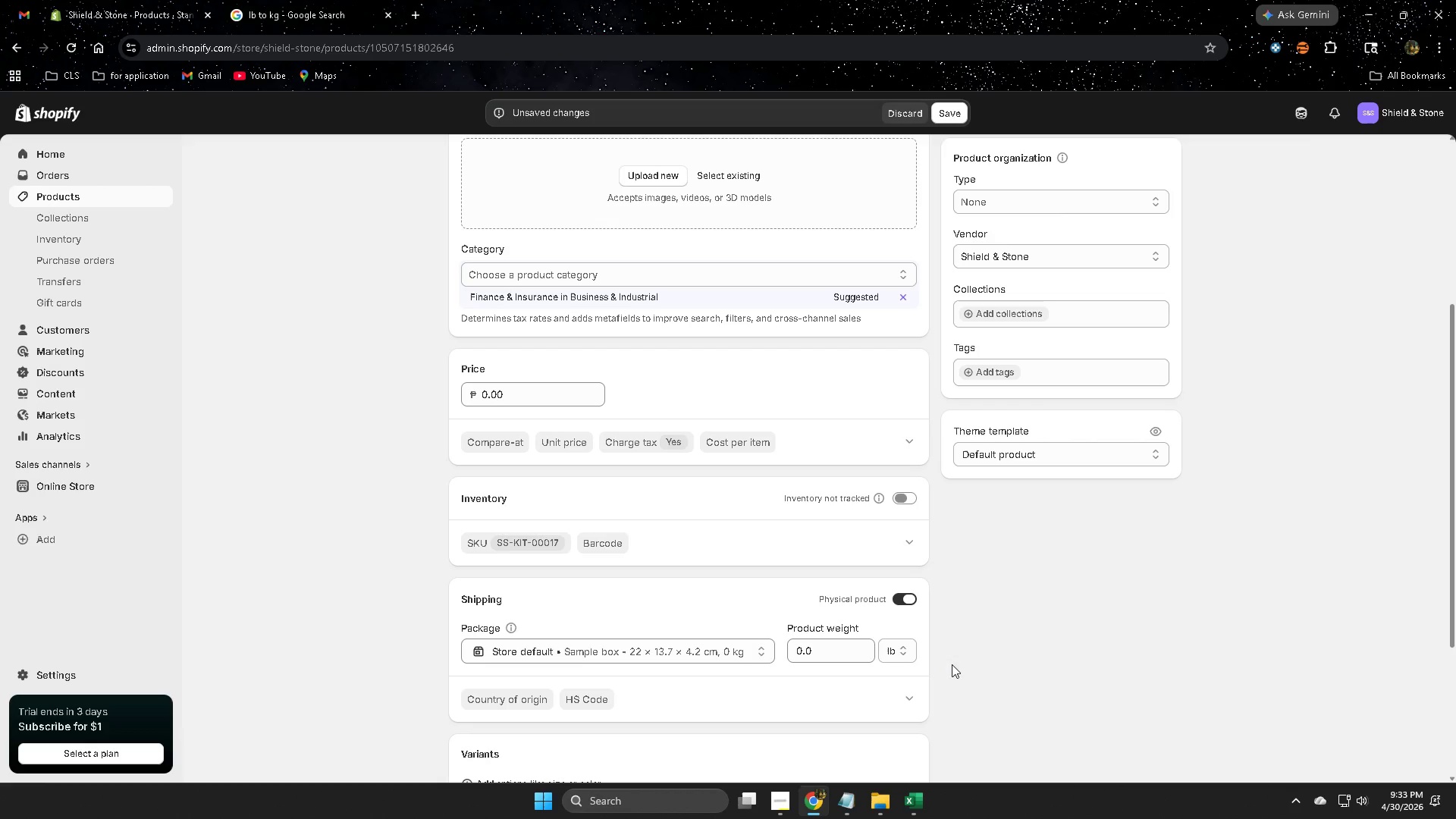 
double_click([831, 650])
 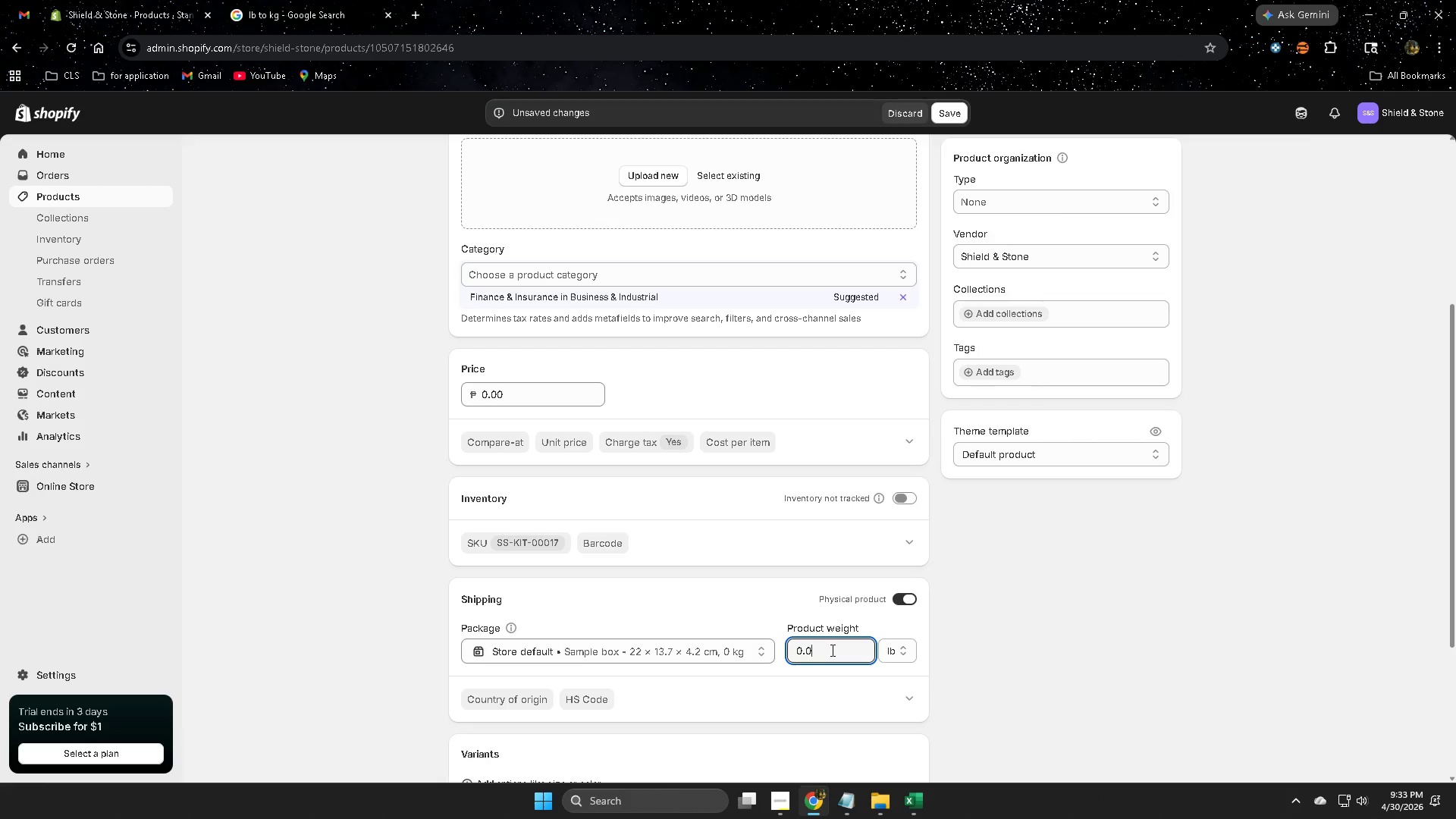 
triple_click([831, 650])
 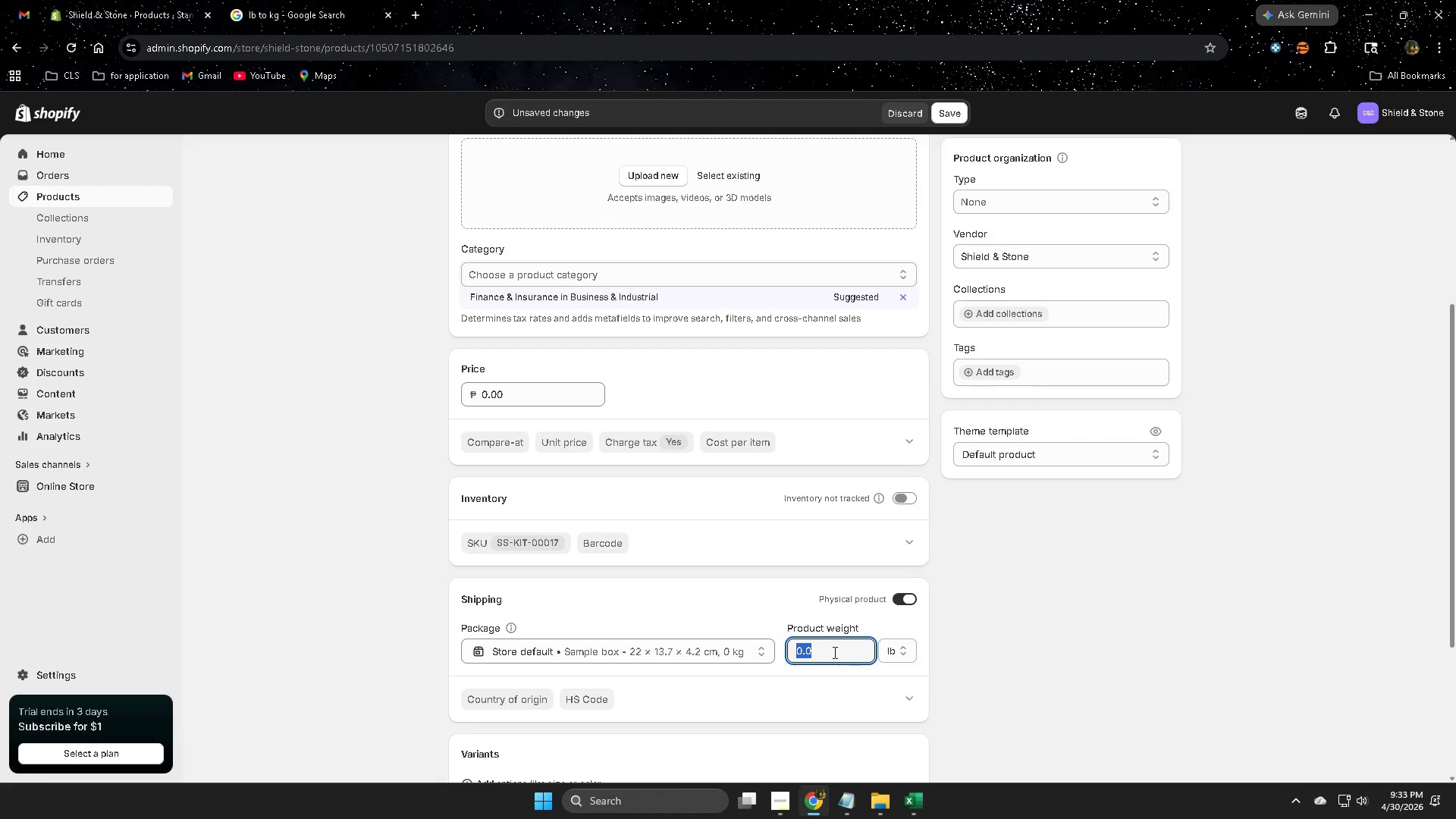 
key(Control+ControlLeft)
 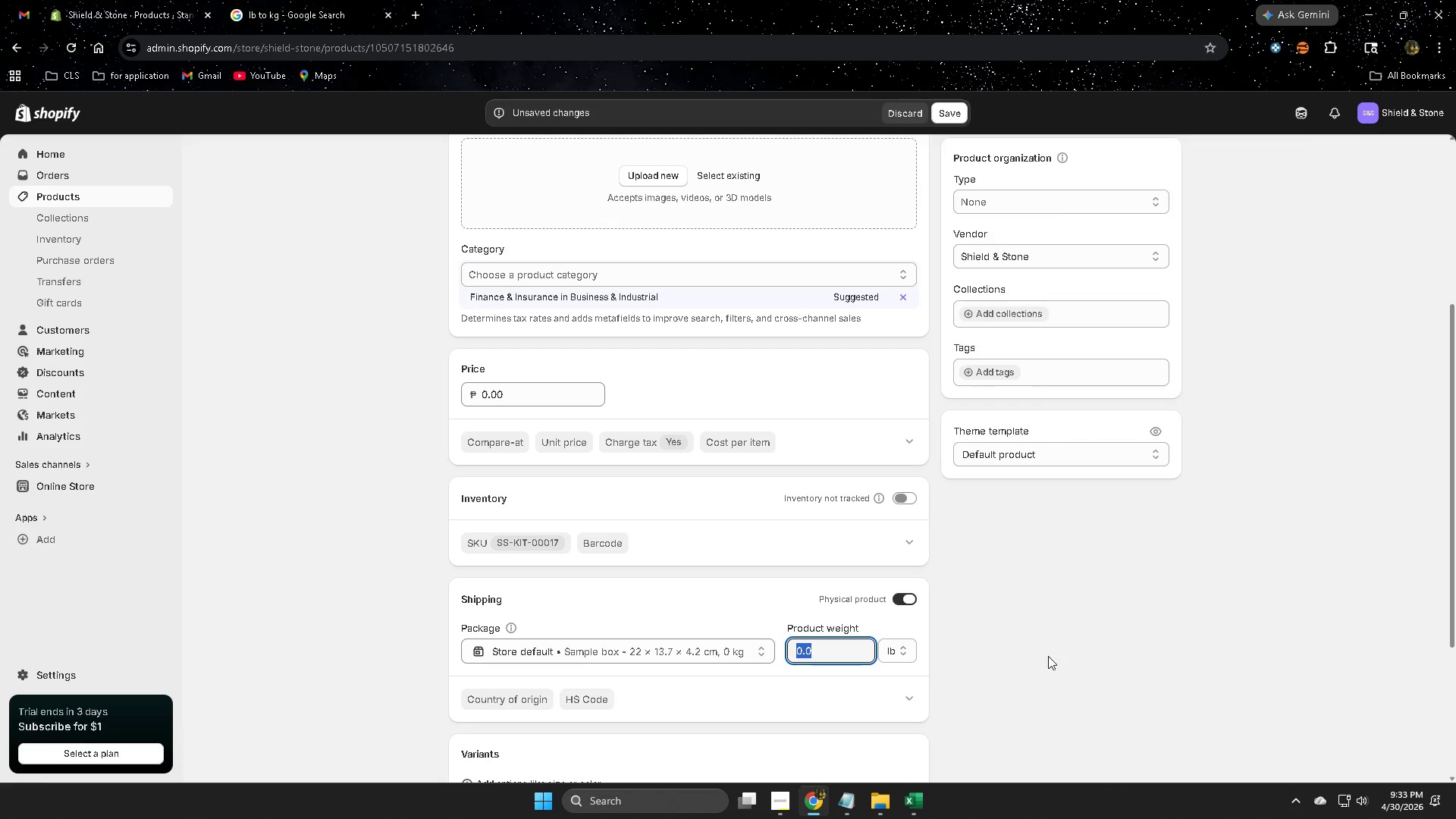 
key(Control+V)
 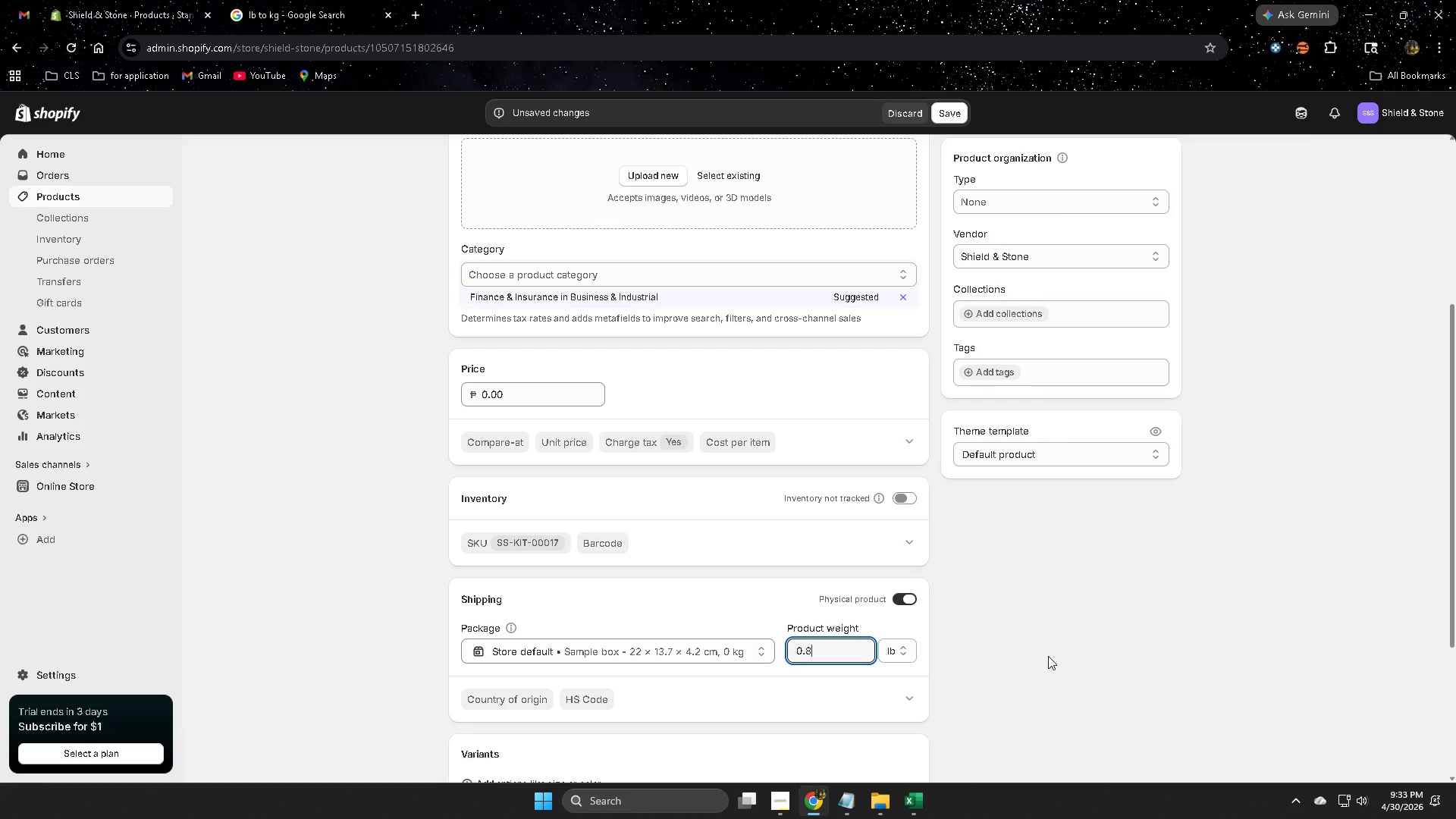 
left_click([1046, 655])
 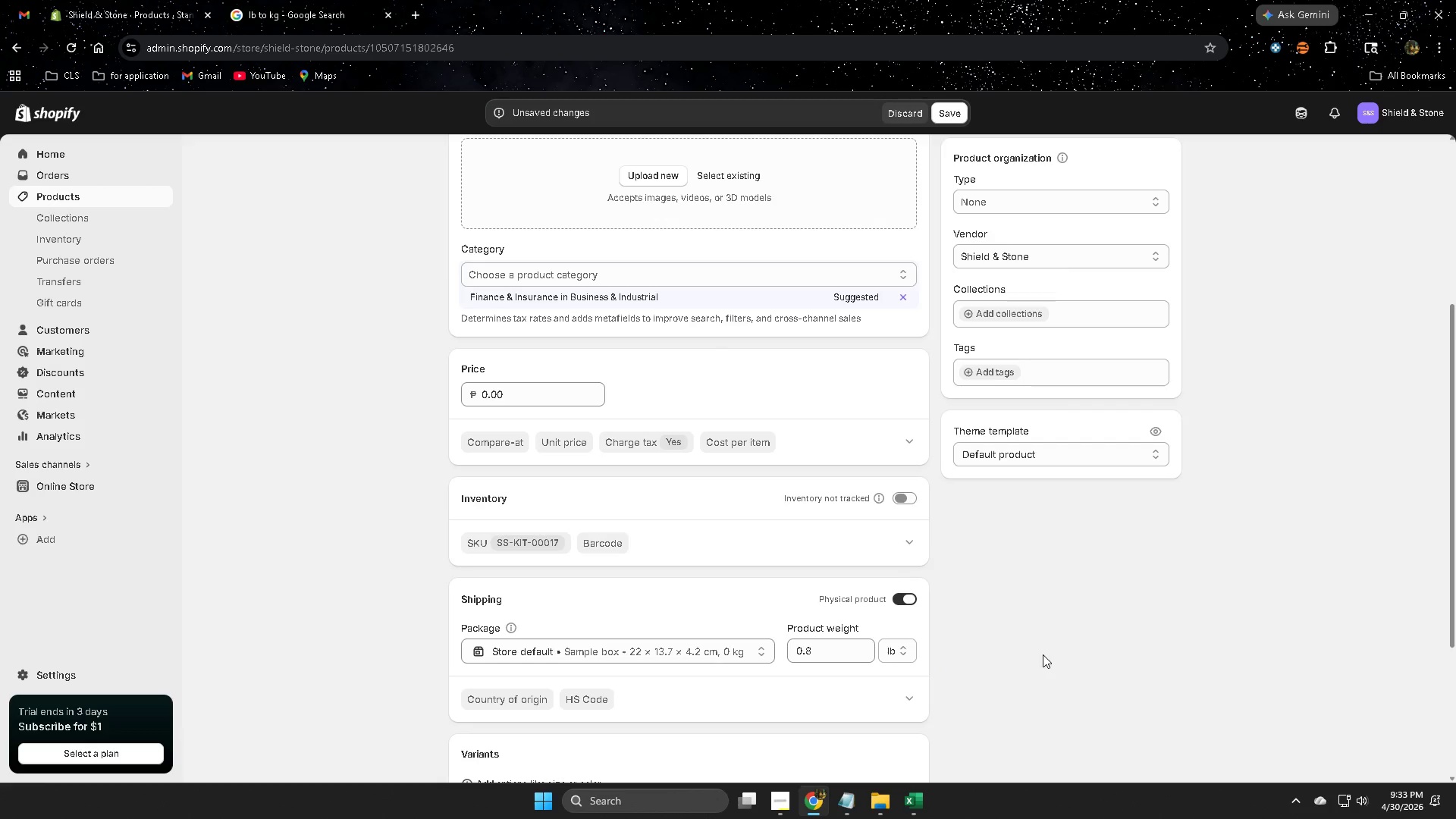 
scroll: coordinate [969, 510], scroll_direction: down, amount: 3.0
 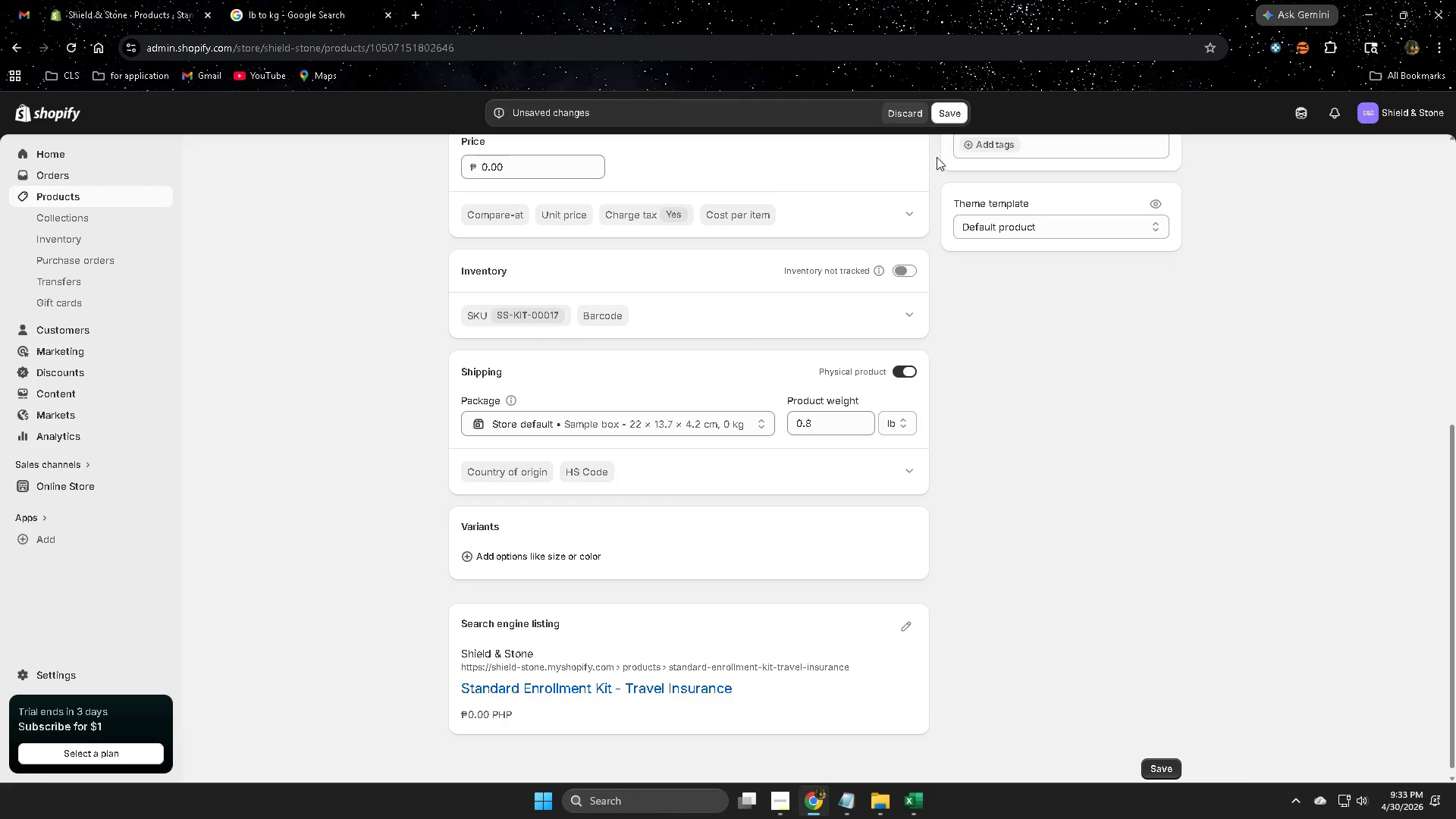 
left_click([943, 116])
 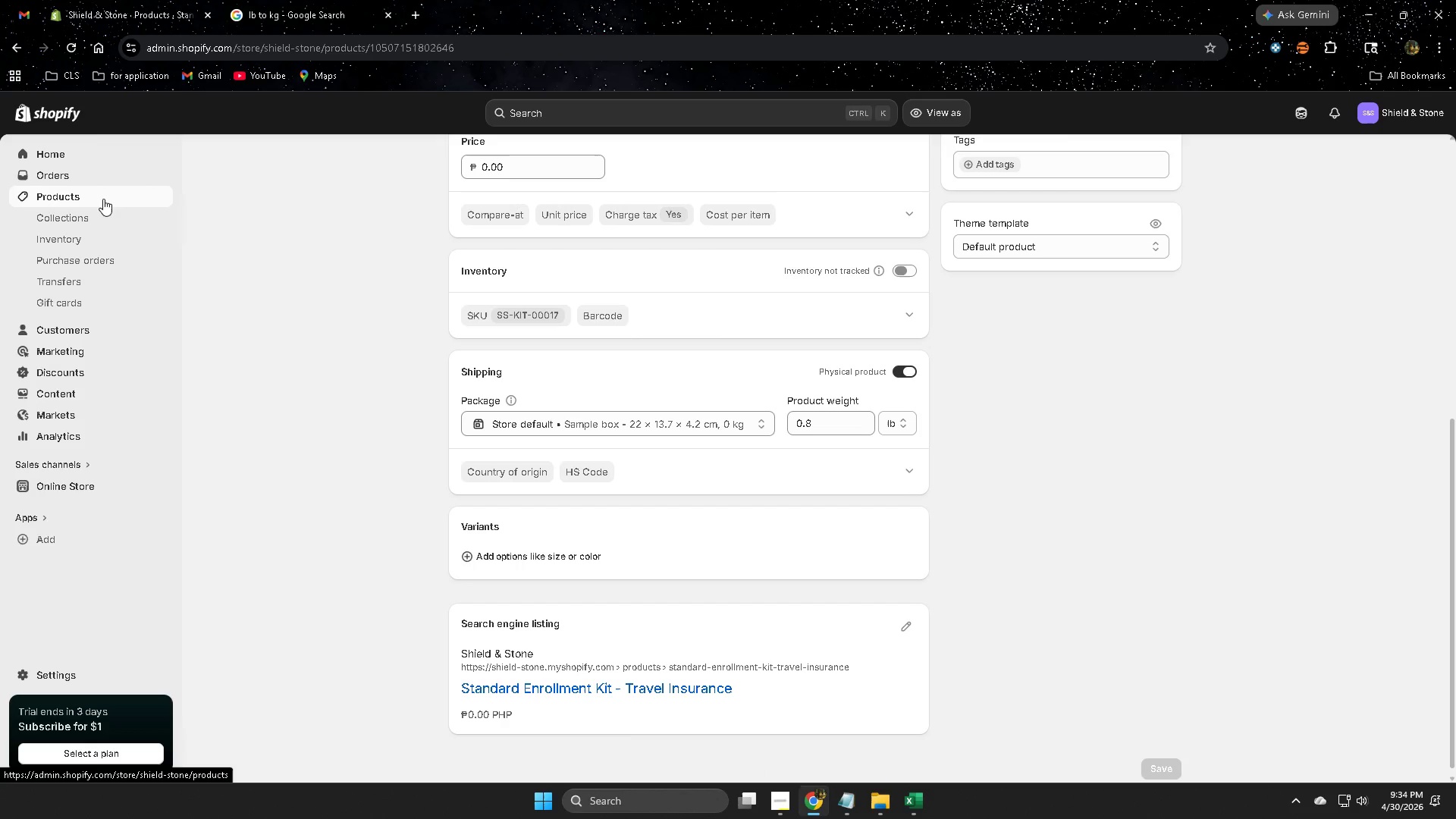 
wait(14.7)
 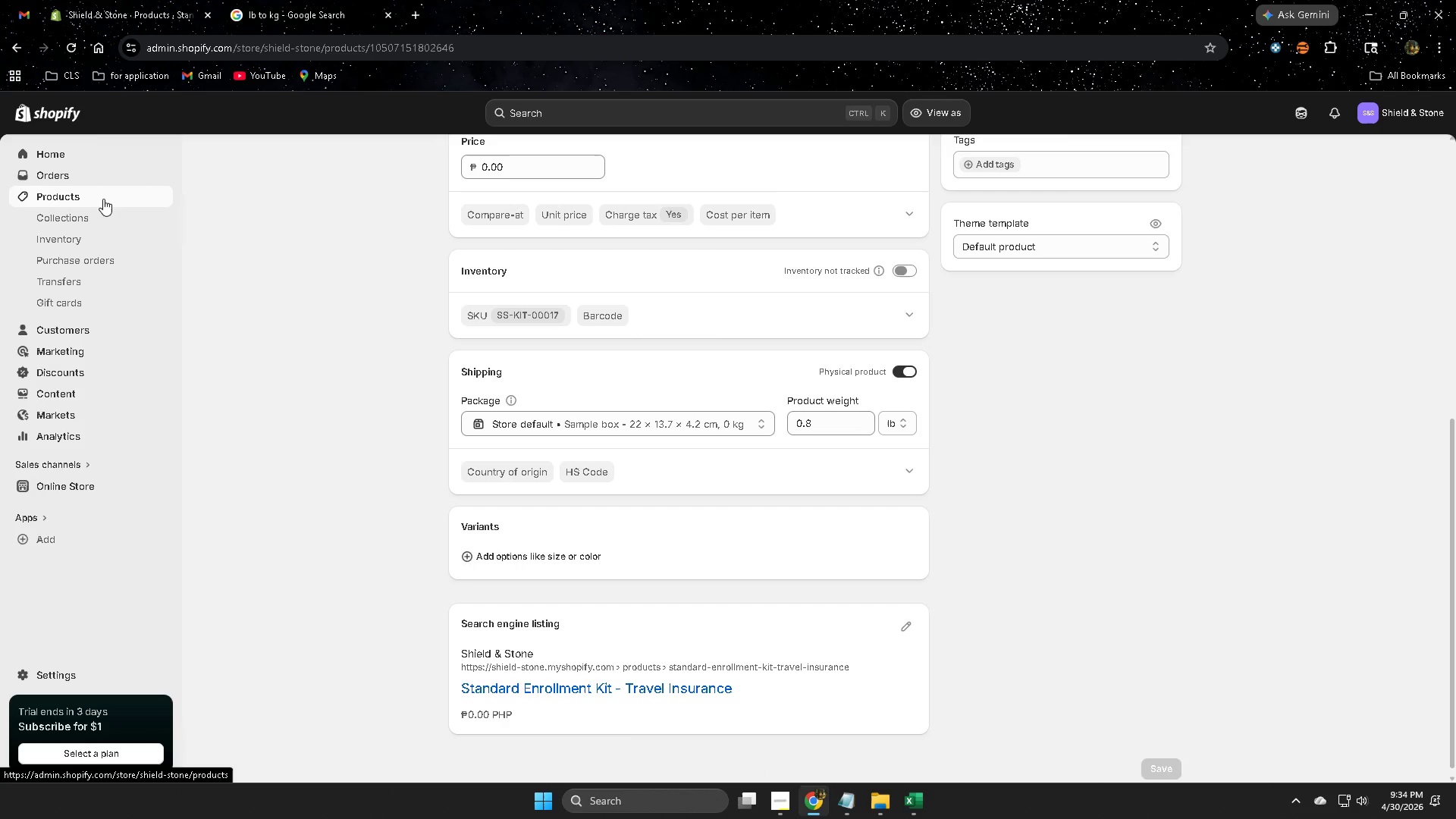 
scroll: coordinate [1122, 594], scroll_direction: down, amount: 1.0
 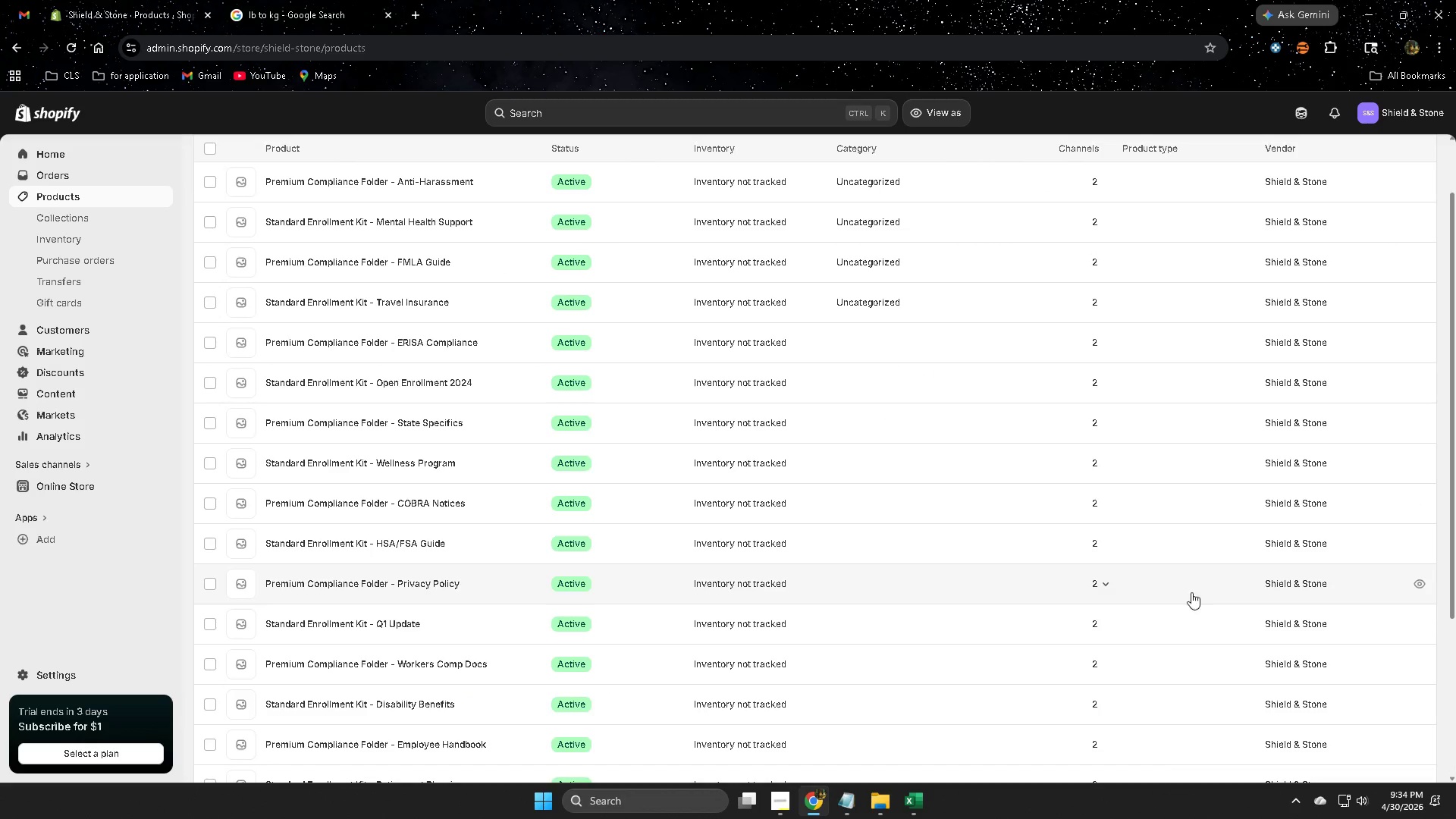 
scroll: coordinate [1101, 571], scroll_direction: up, amount: 1.0
 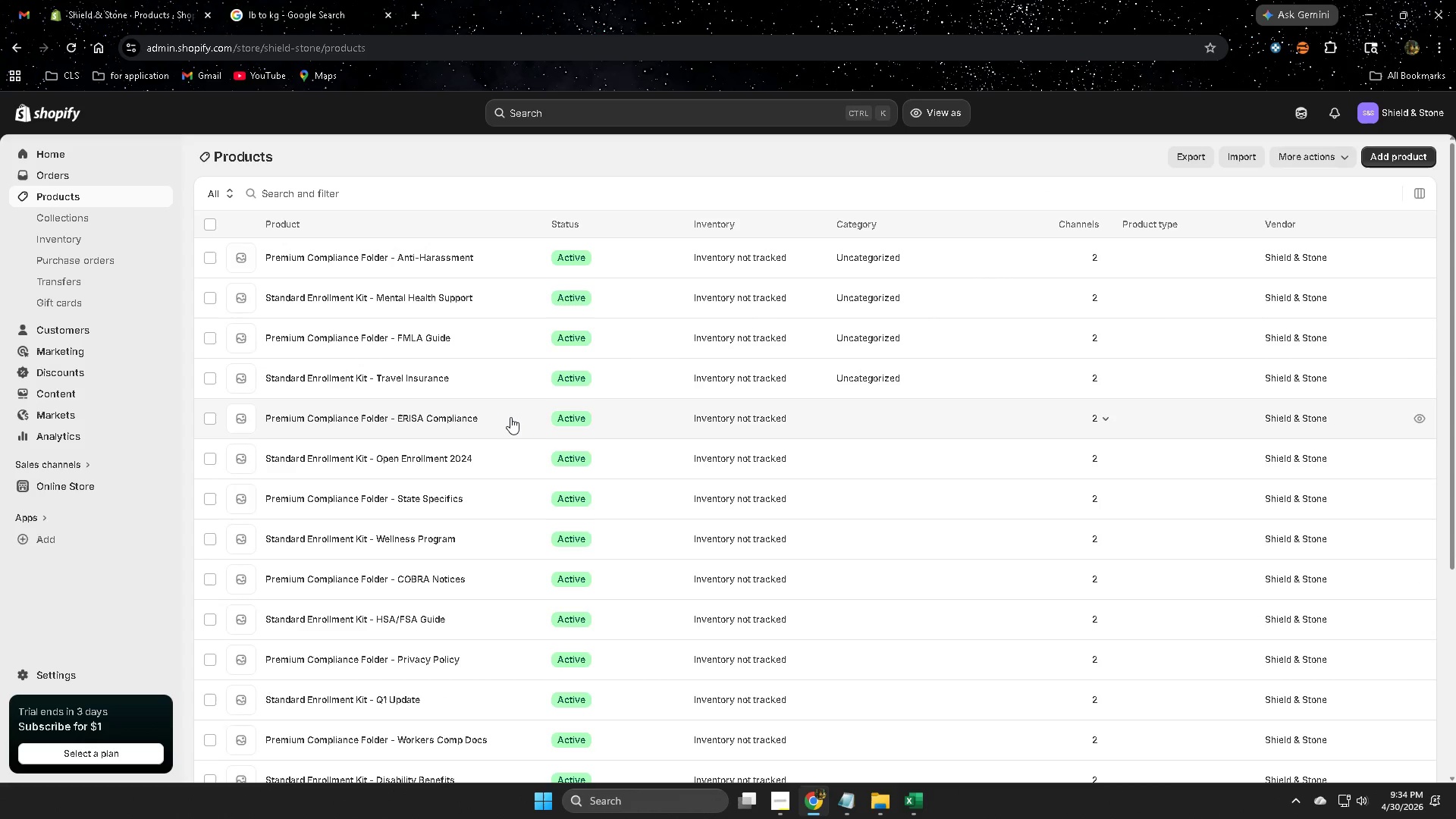 
left_click([509, 417])
 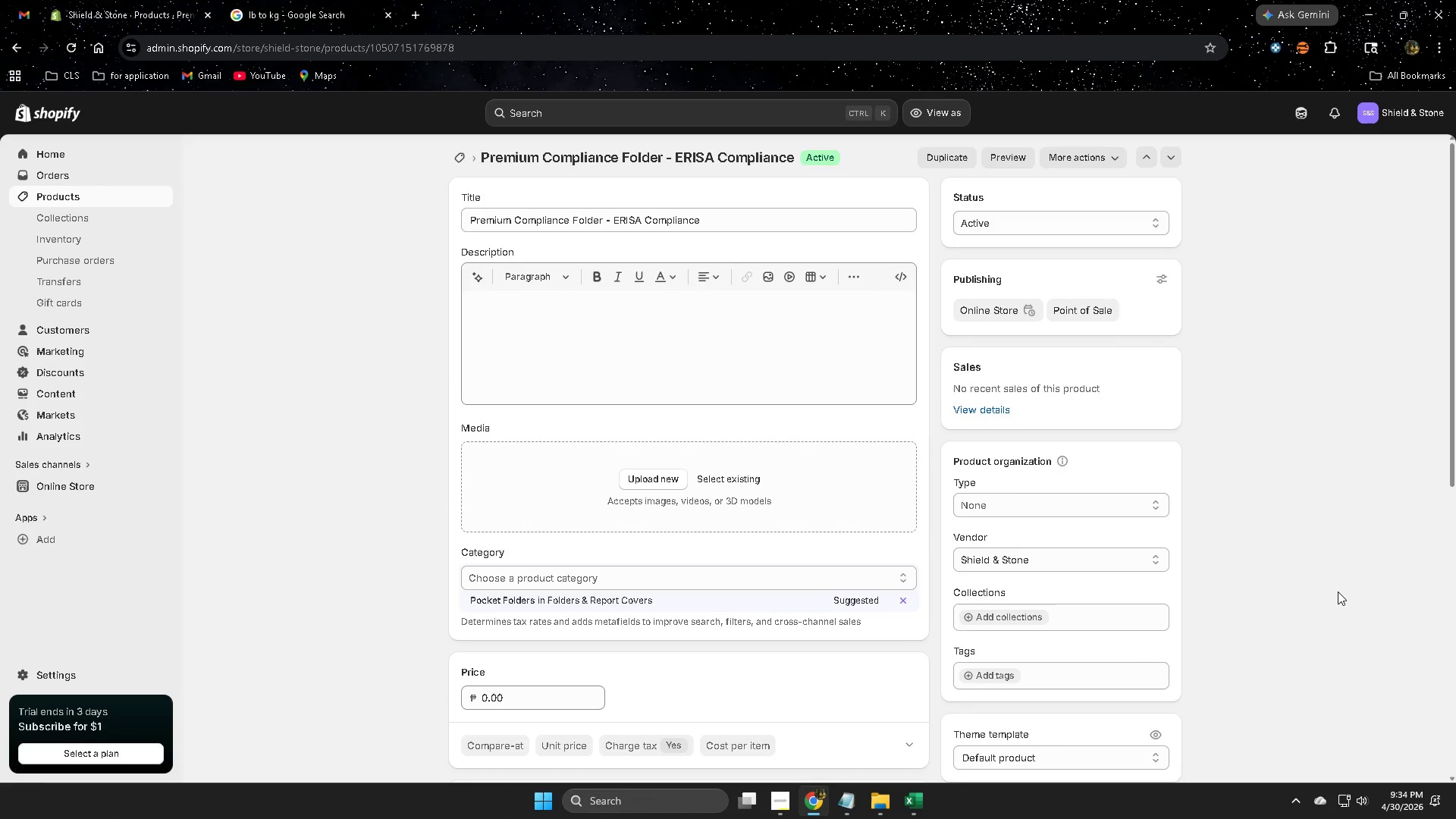 
wait(6.2)
 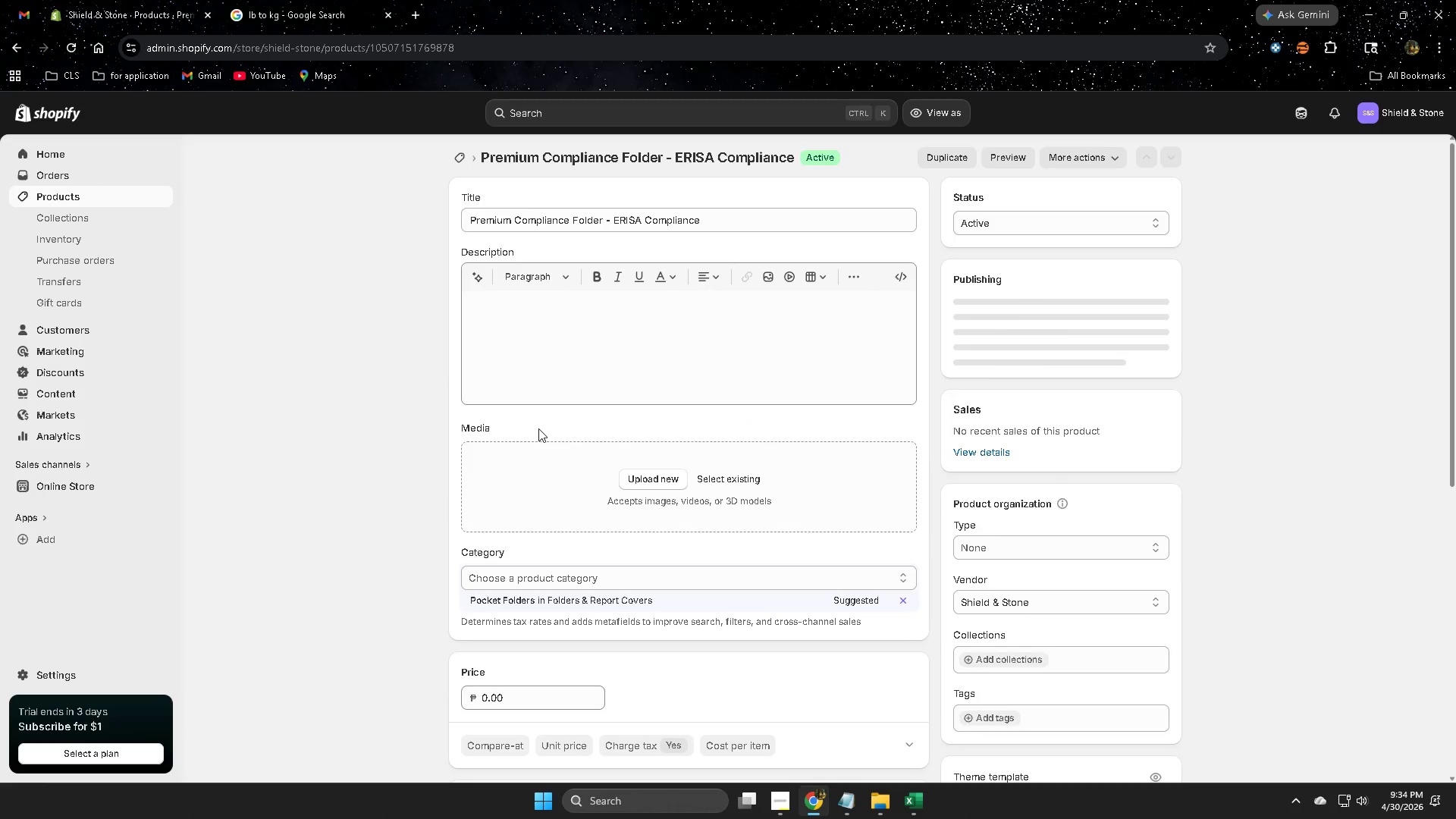 
scroll: coordinate [1337, 590], scroll_direction: down, amount: 1.0
 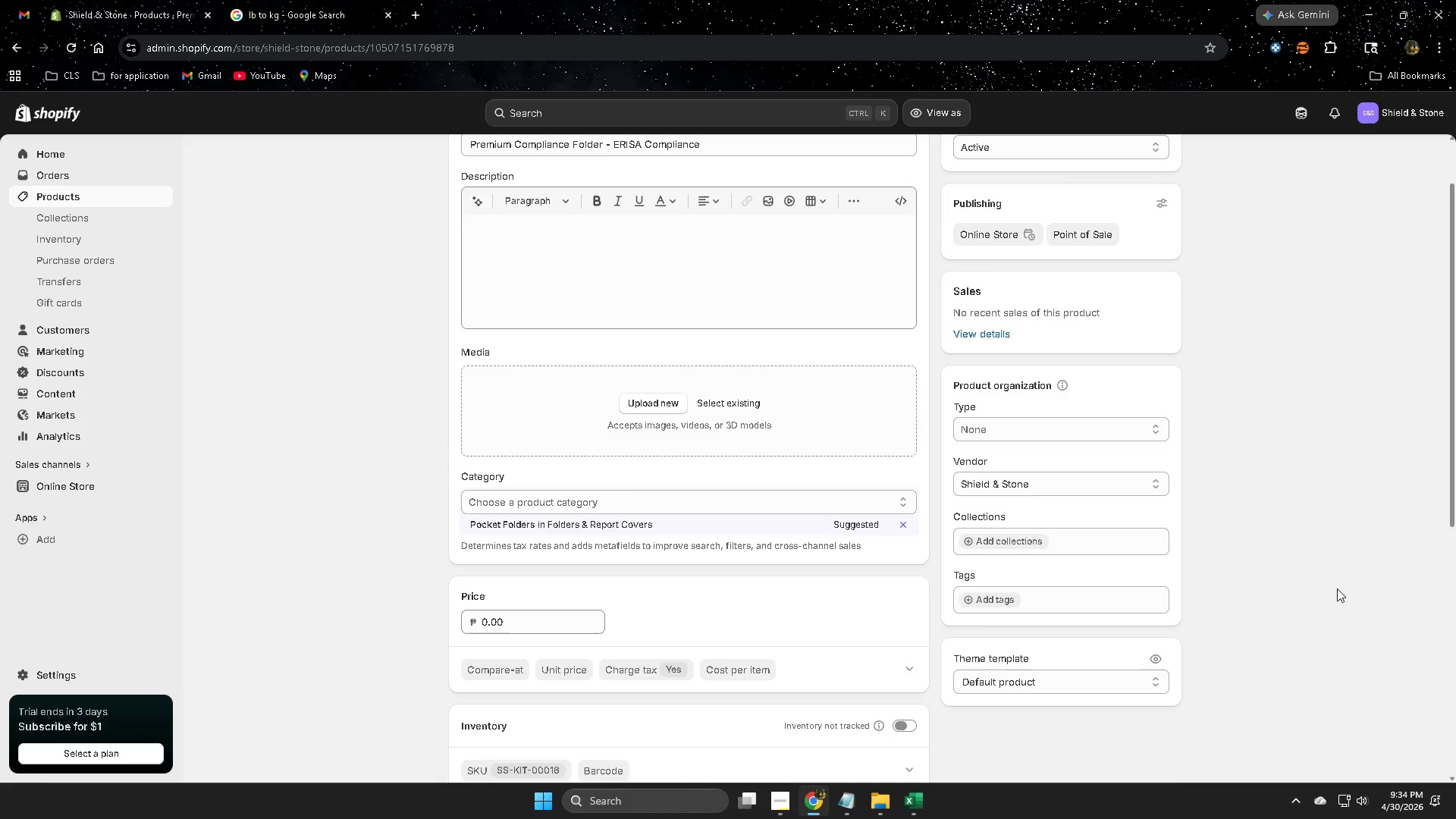 
scroll: coordinate [1336, 586], scroll_direction: up, amount: 1.0
 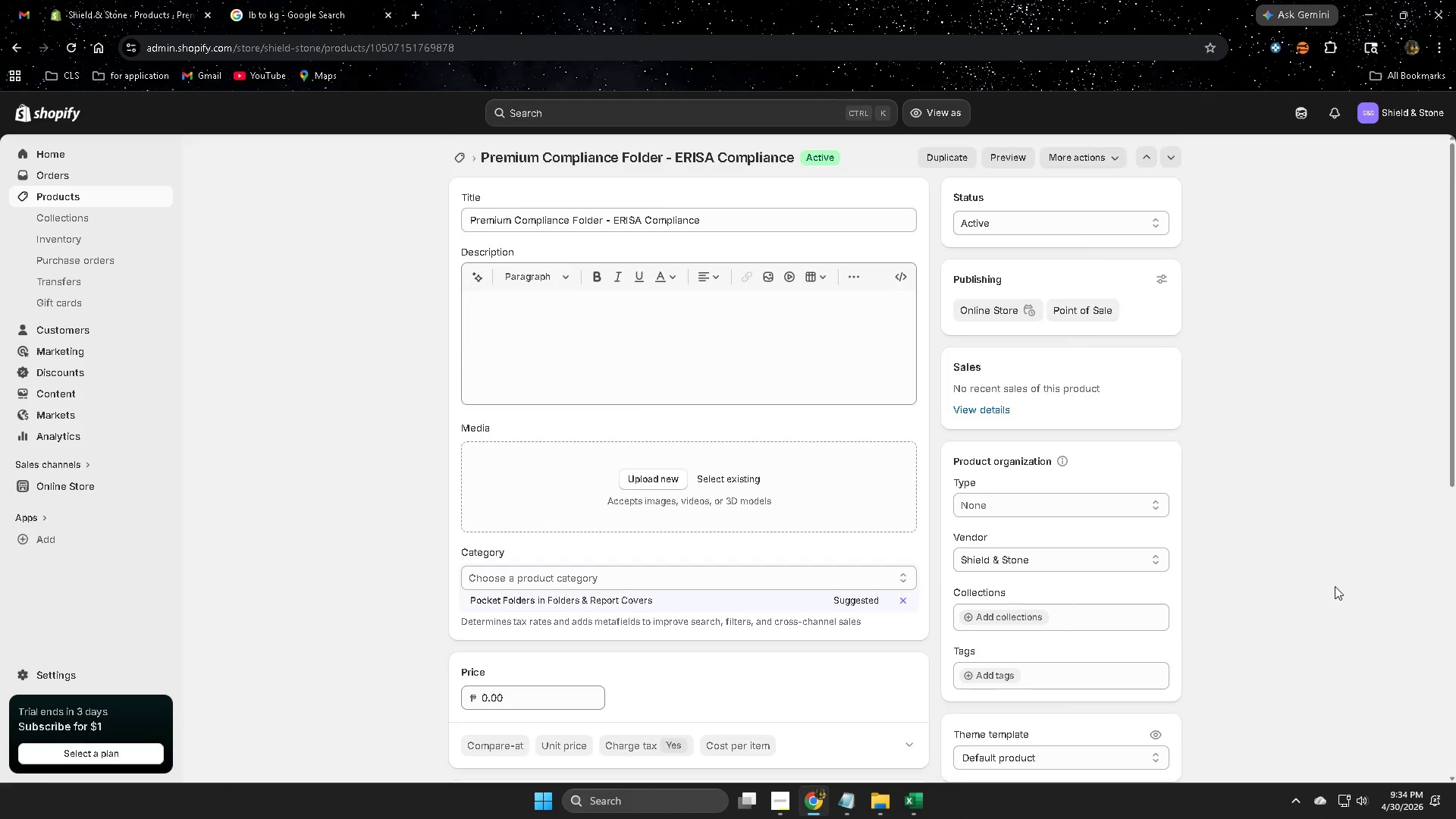 
scroll: coordinate [1335, 586], scroll_direction: none, amount: 0.0
 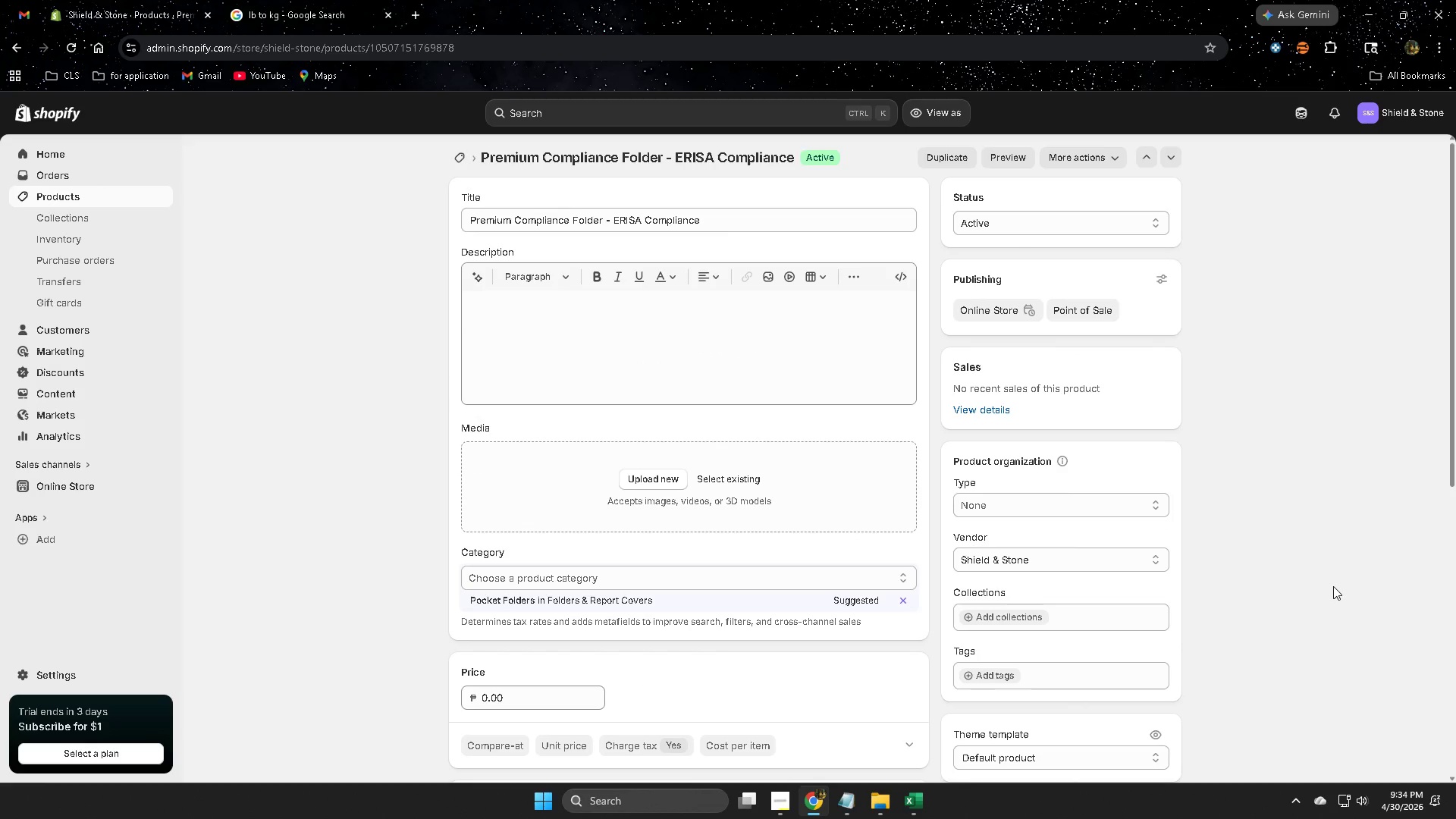 
scroll: coordinate [1332, 586], scroll_direction: down, amount: 3.0
 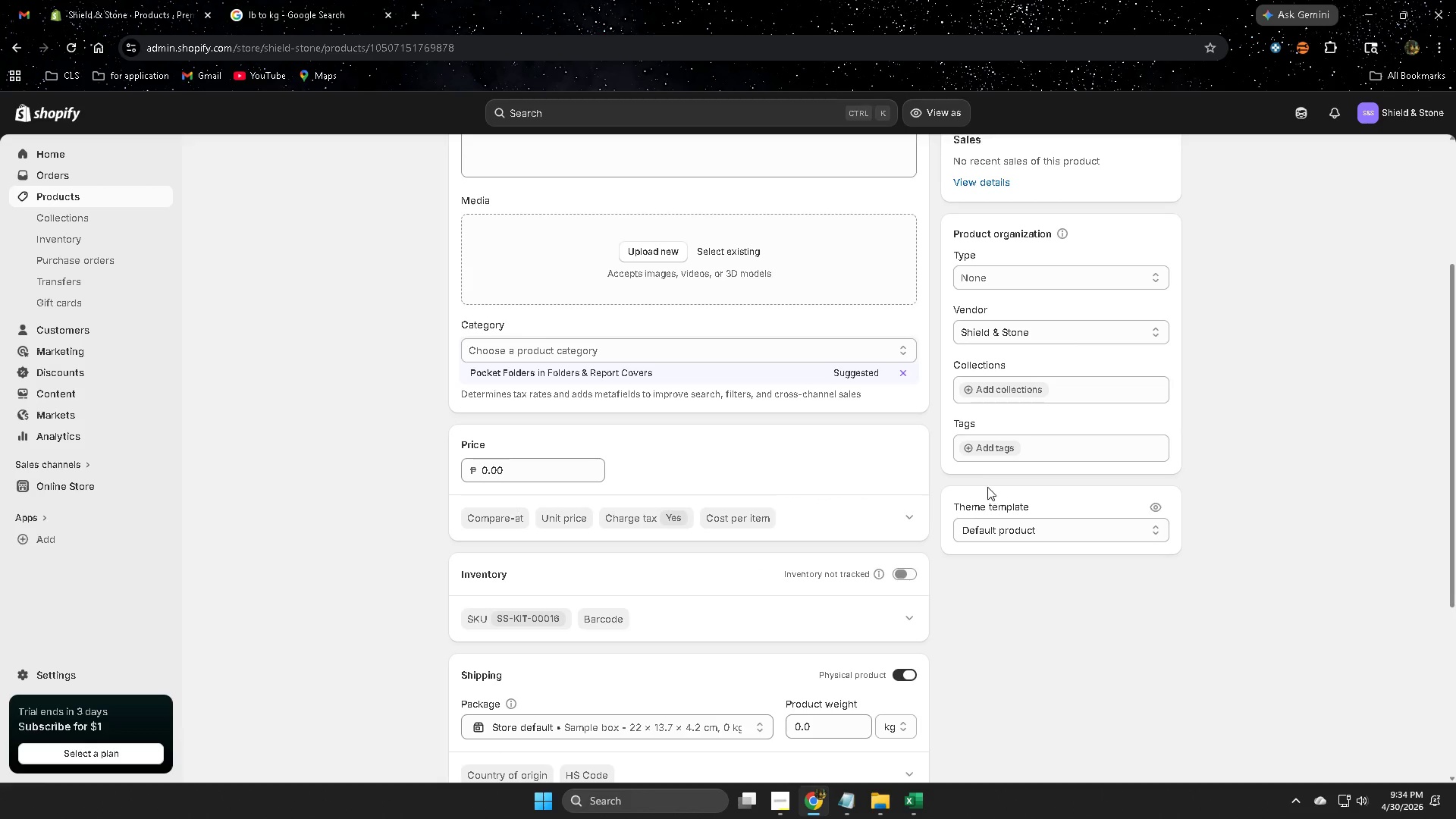 
scroll: coordinate [758, 504], scroll_direction: up, amount: 4.0
 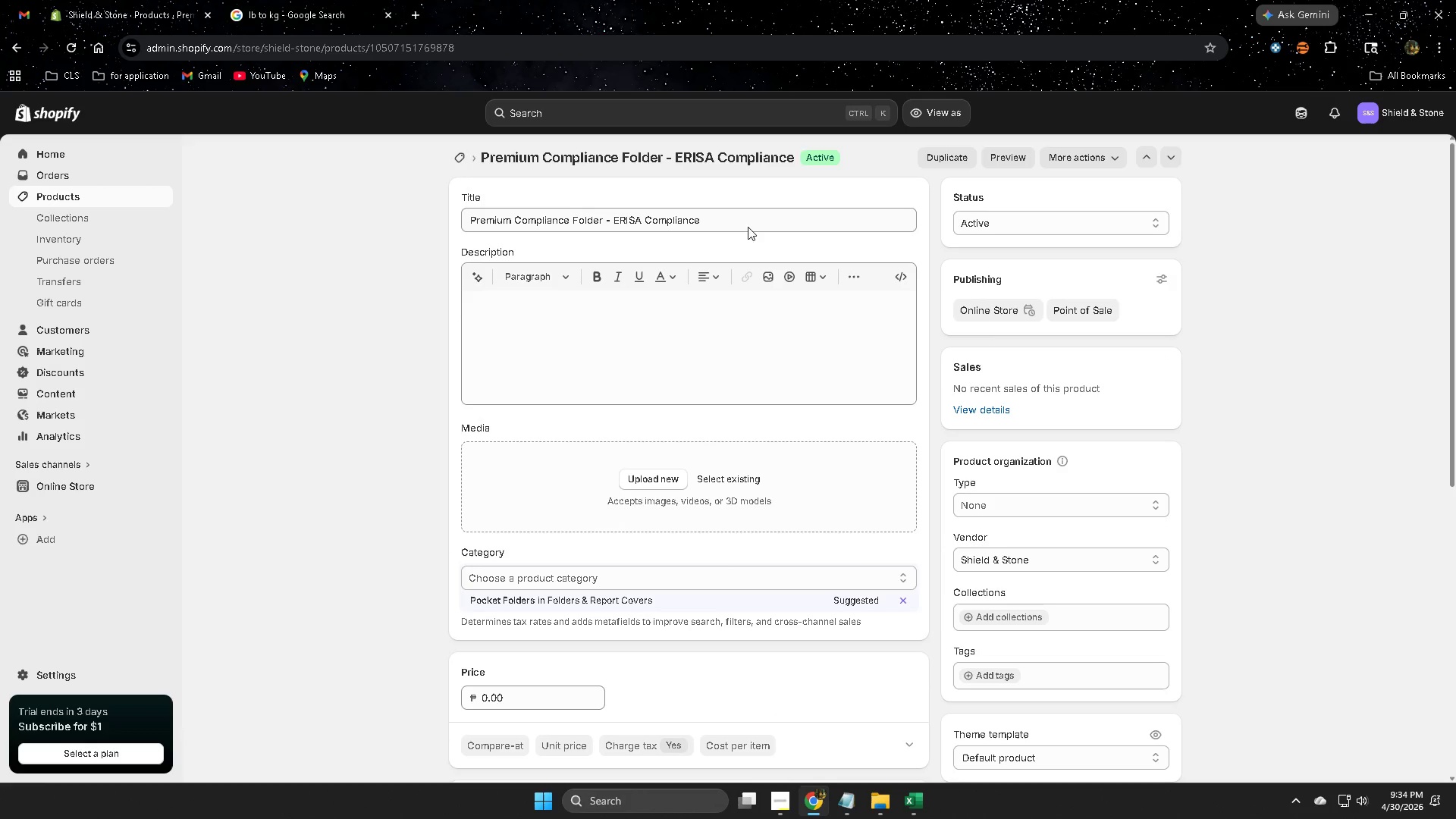 
double_click([746, 221])
 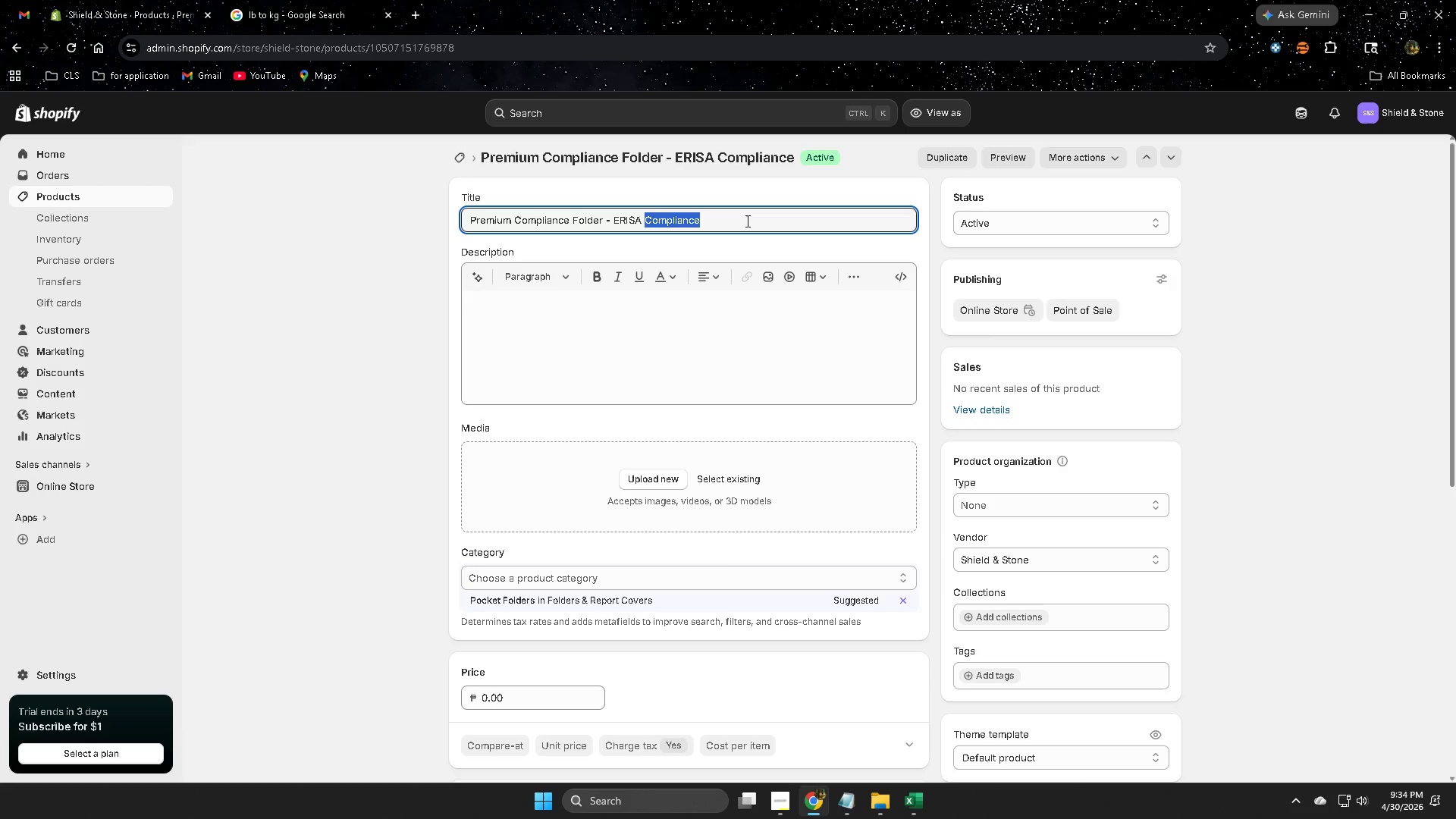 
triple_click([746, 221])
 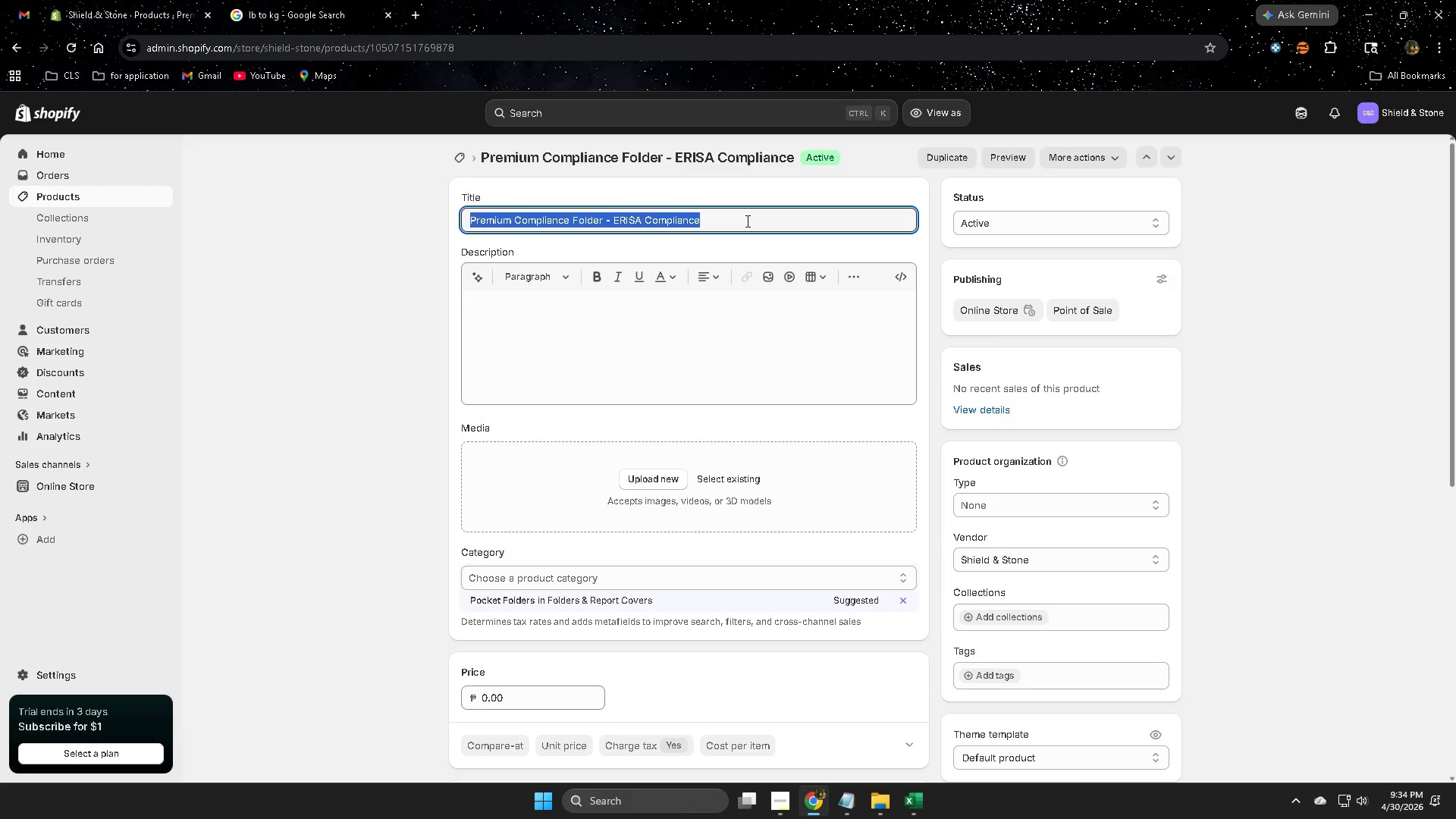 
key(Control+ControlLeft)
 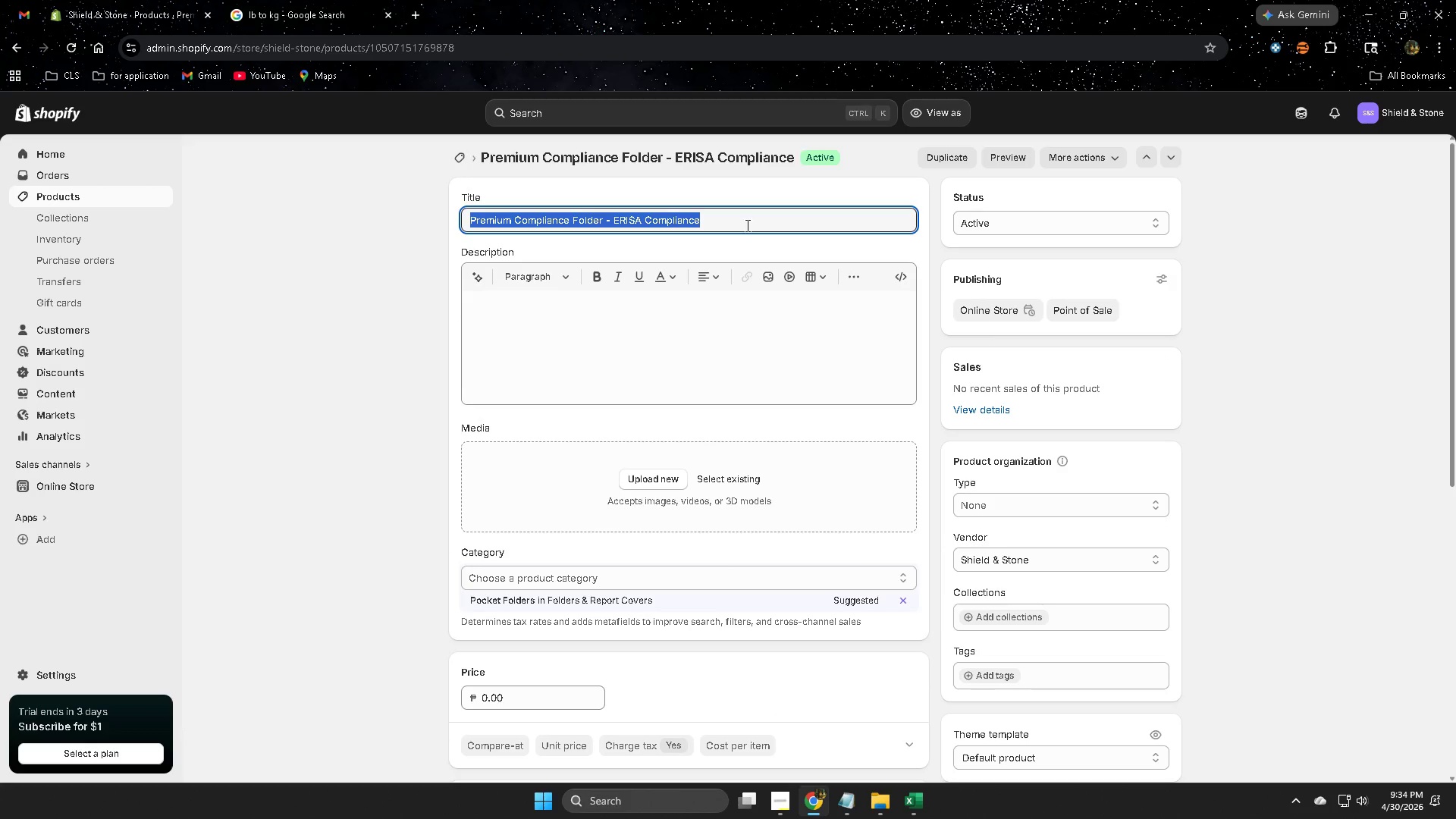 
key(Control+C)
 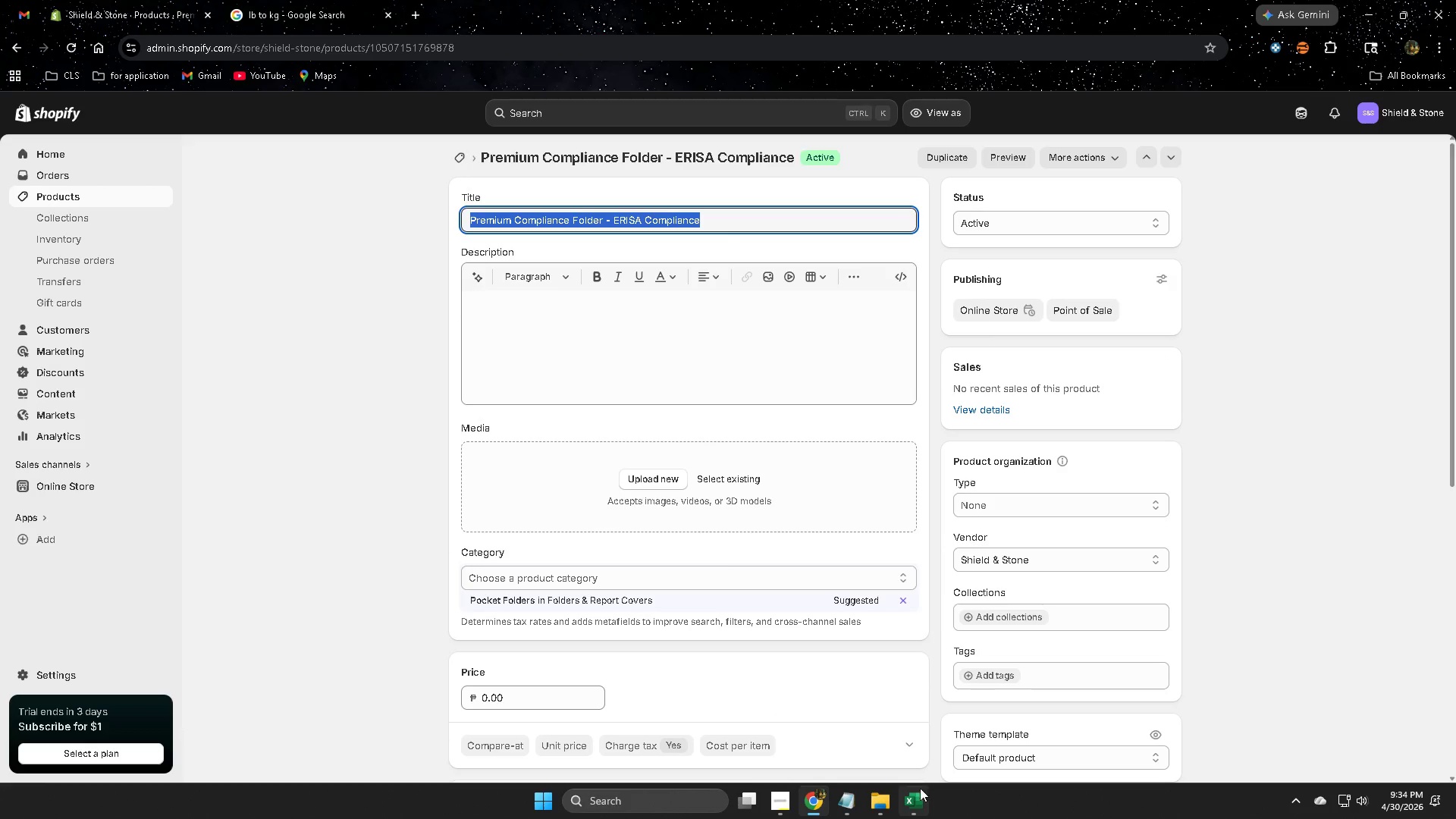 
left_click([910, 799])
 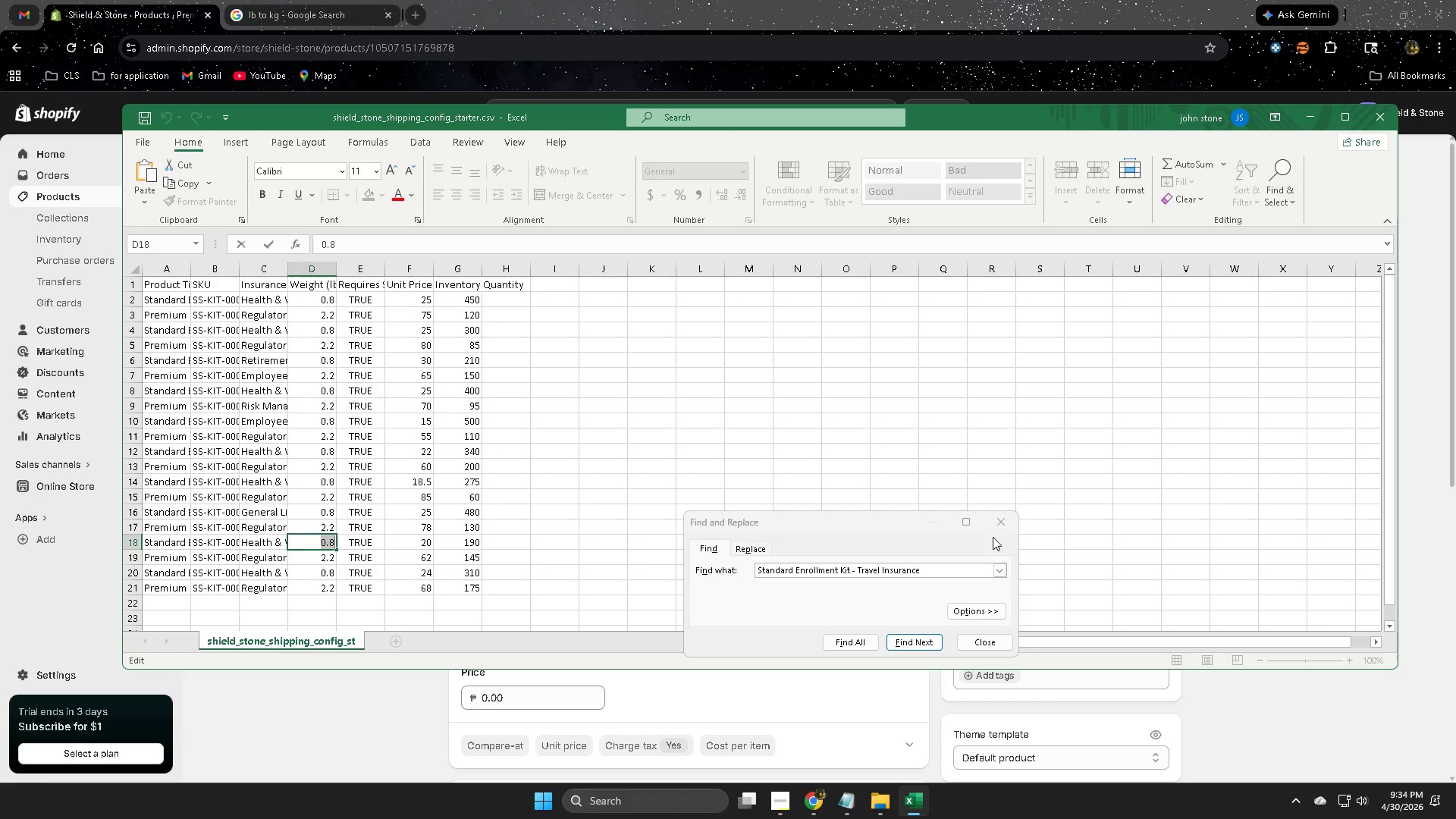 
left_click([996, 522])
 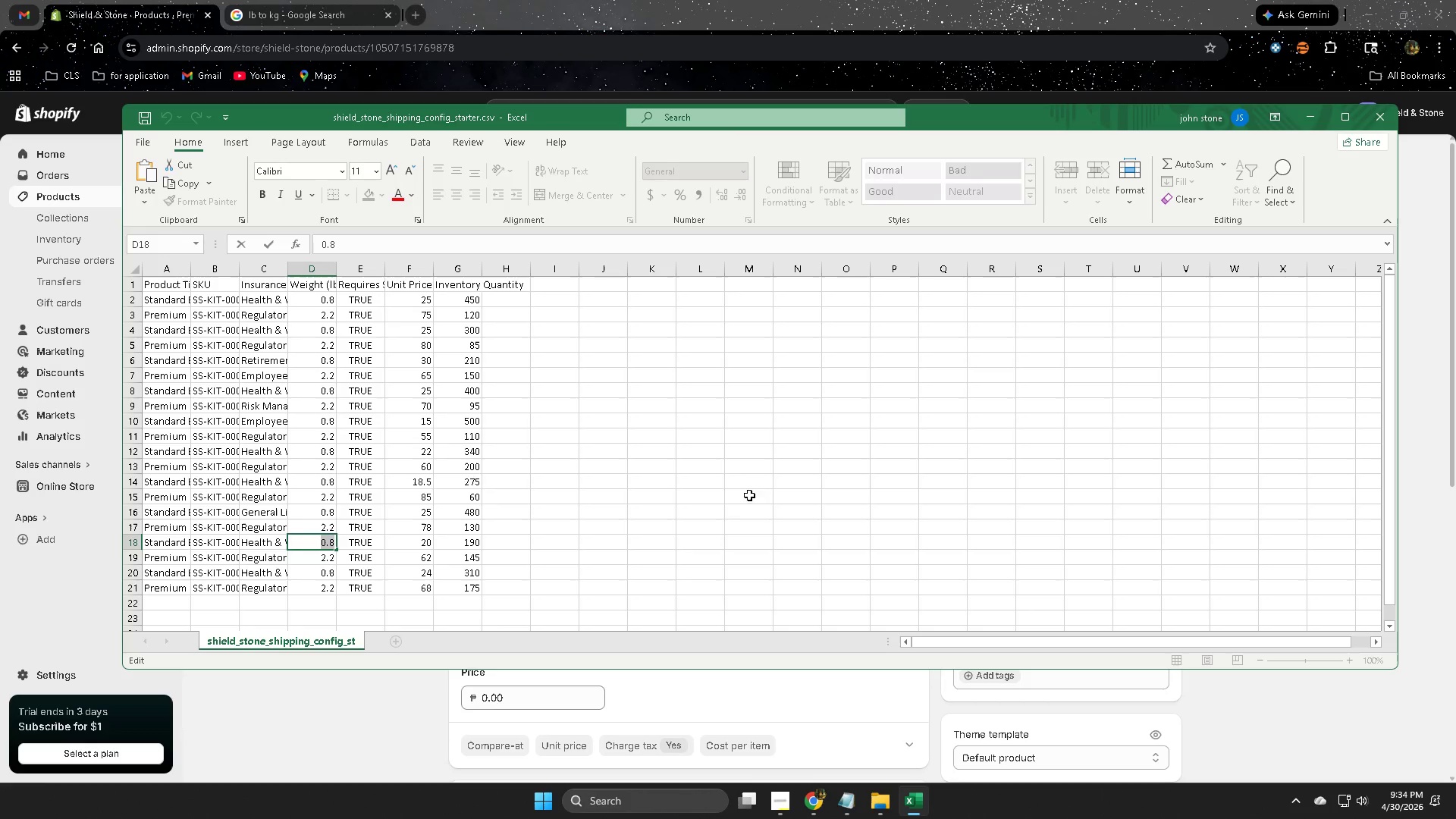 
left_click([720, 466])
 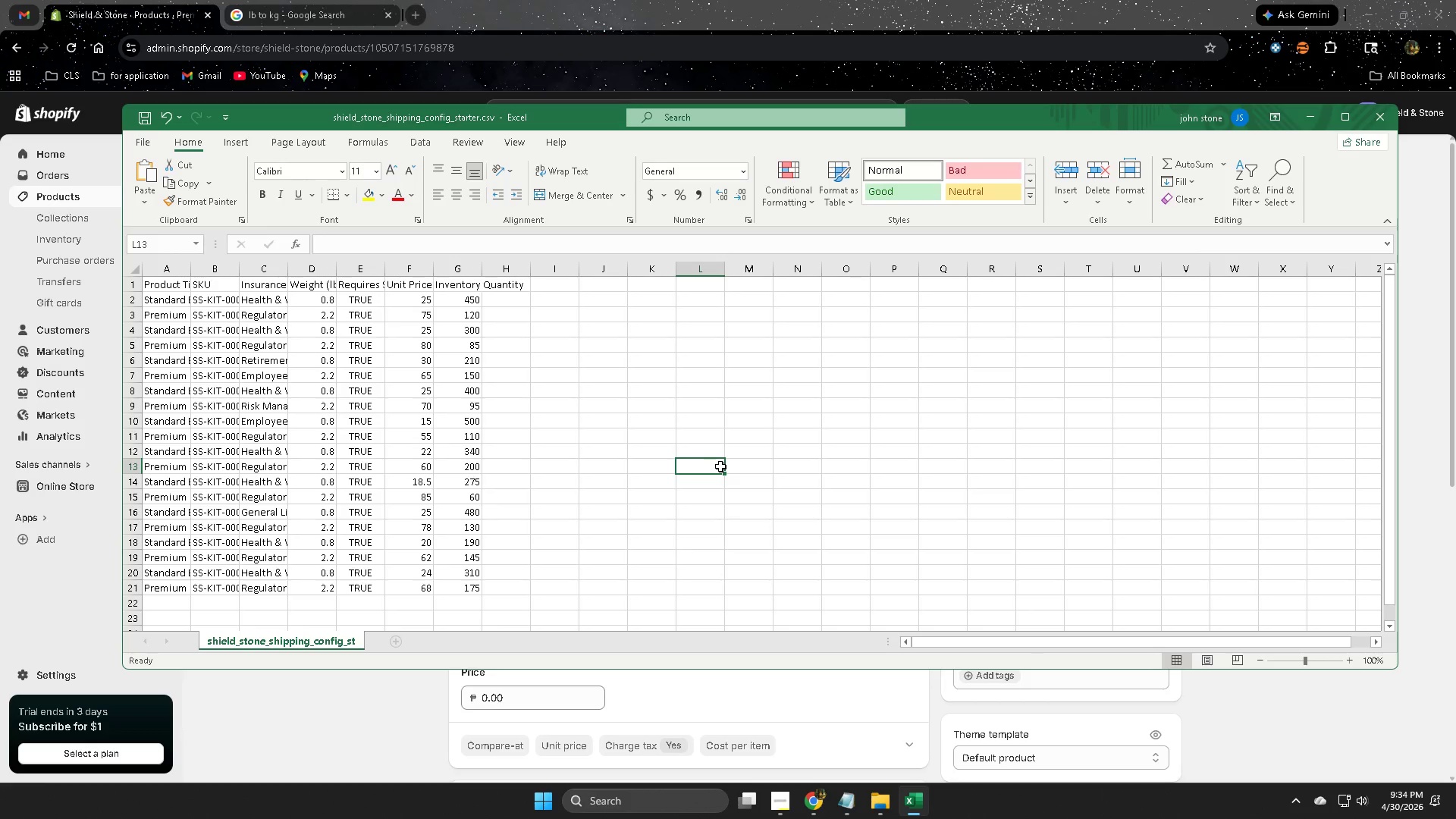 
key(Control+F)
 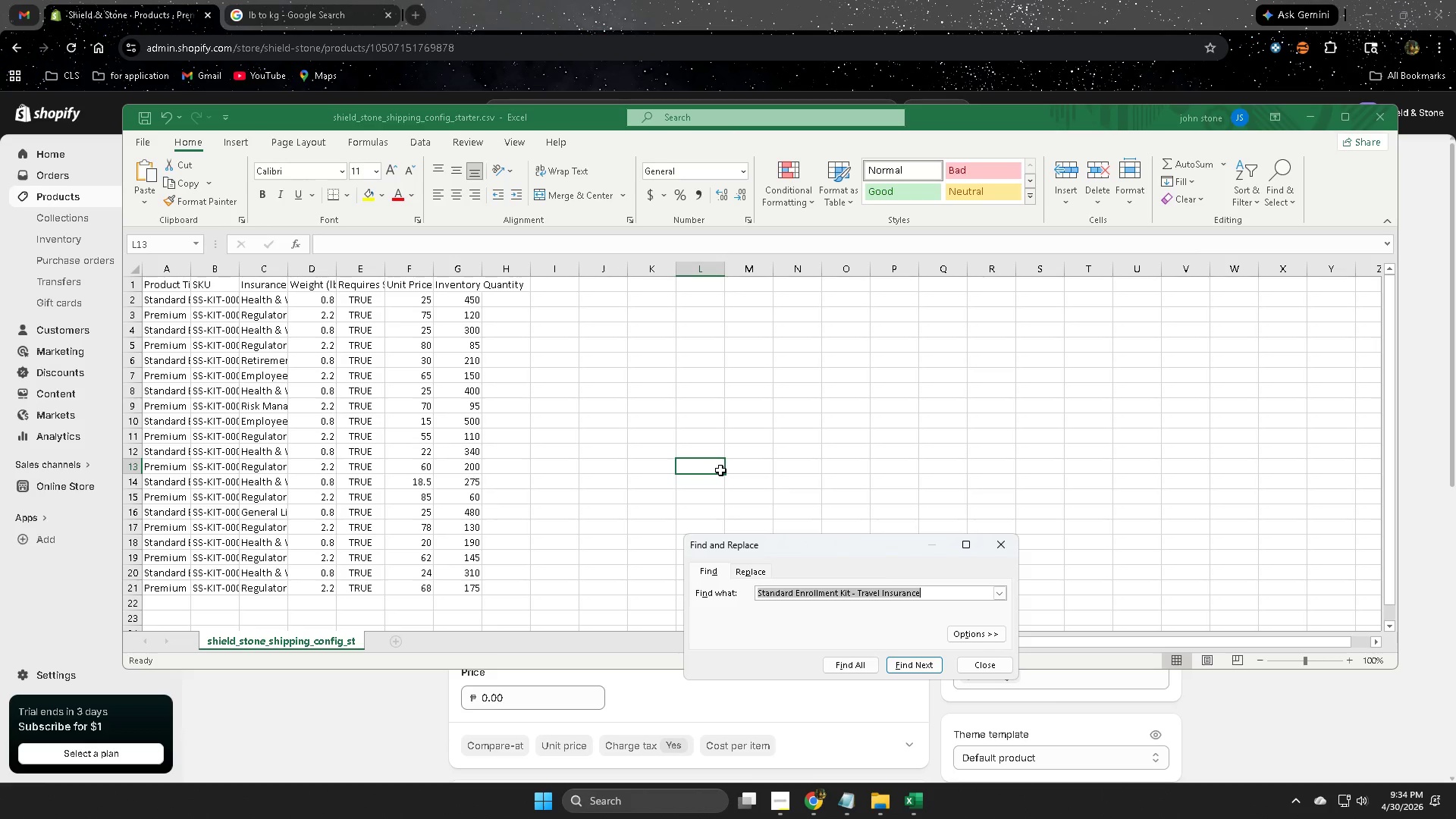 
key(Control+V)
 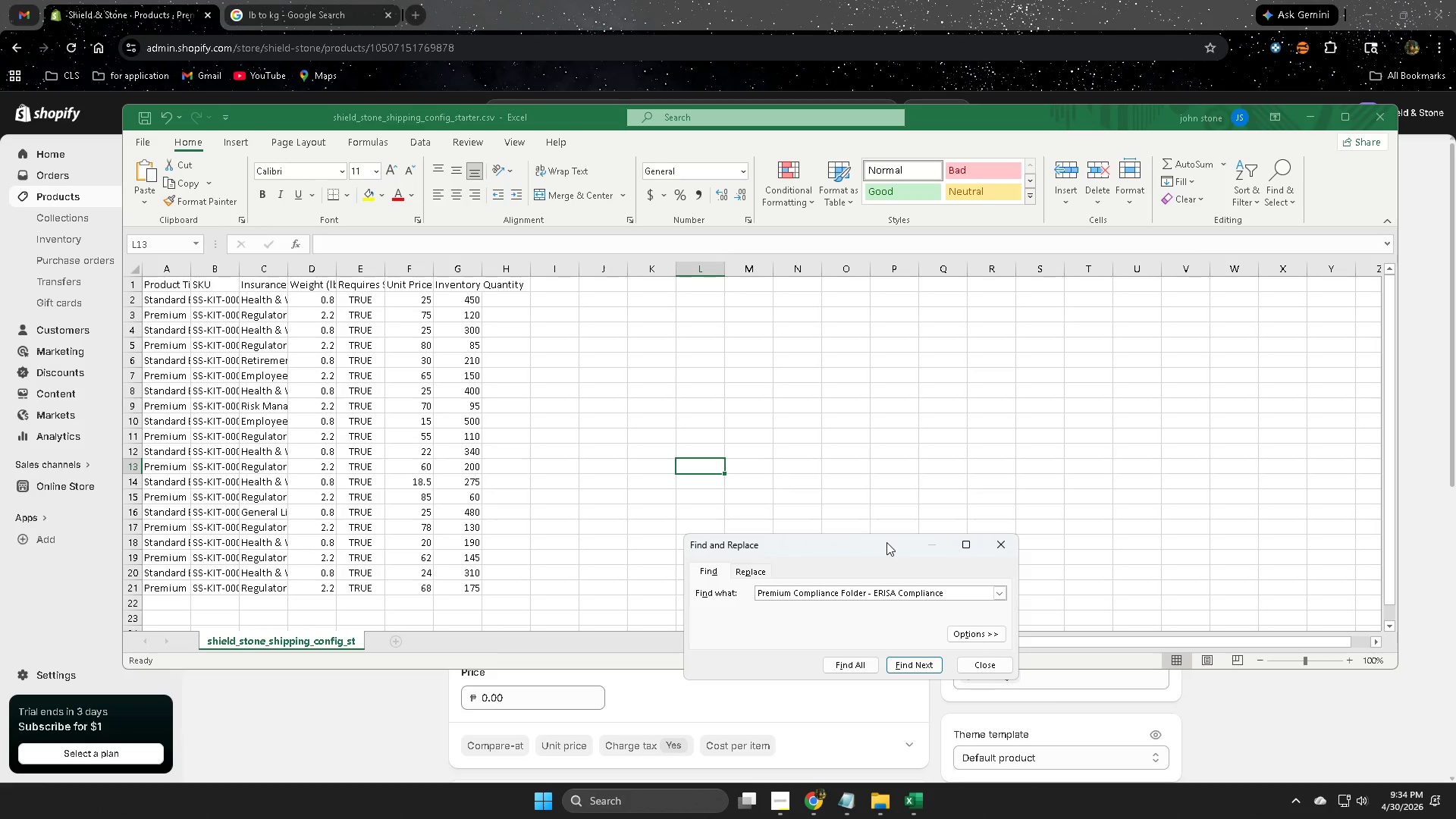 
key(Enter)
 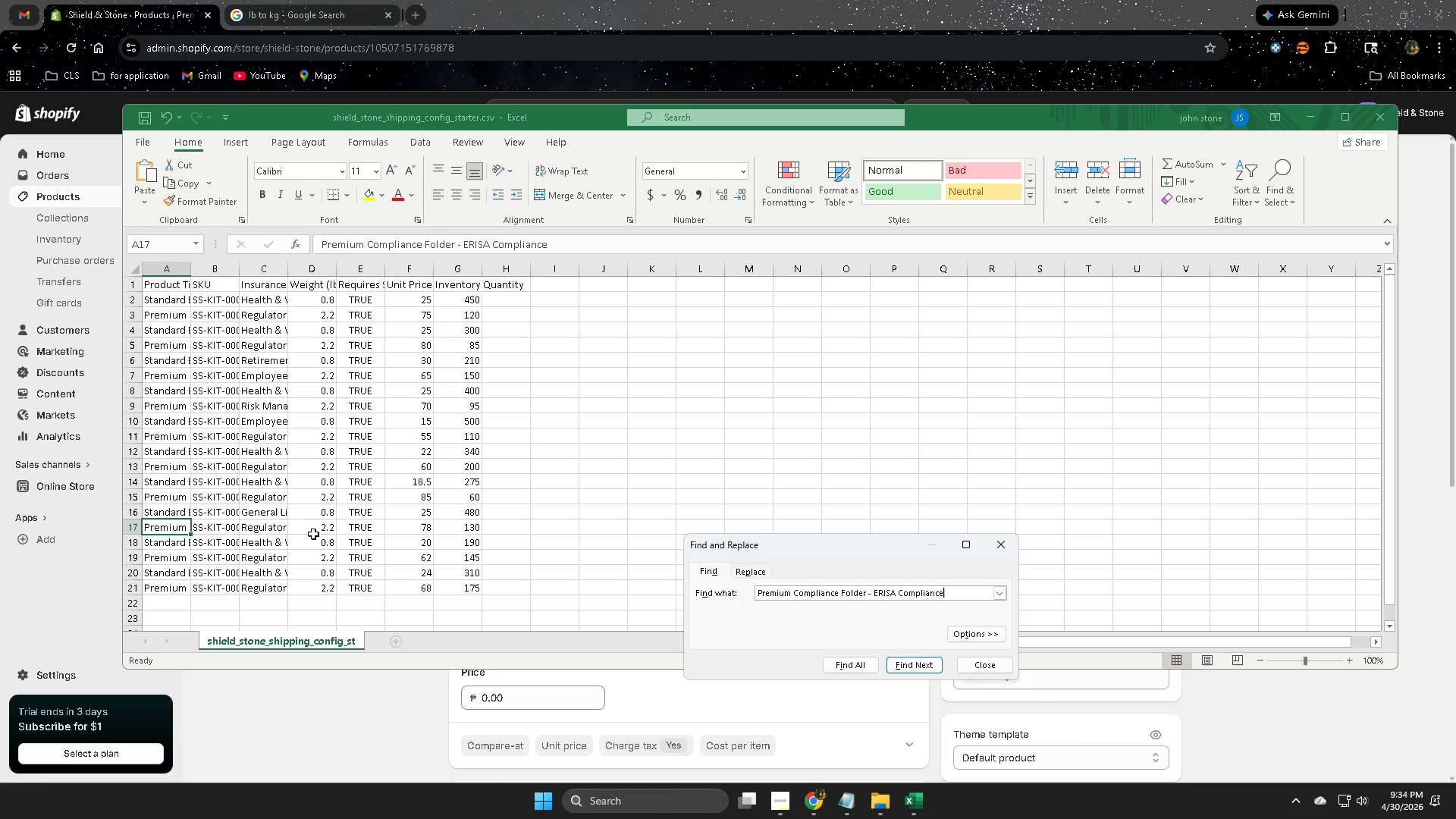 
double_click([312, 526])
 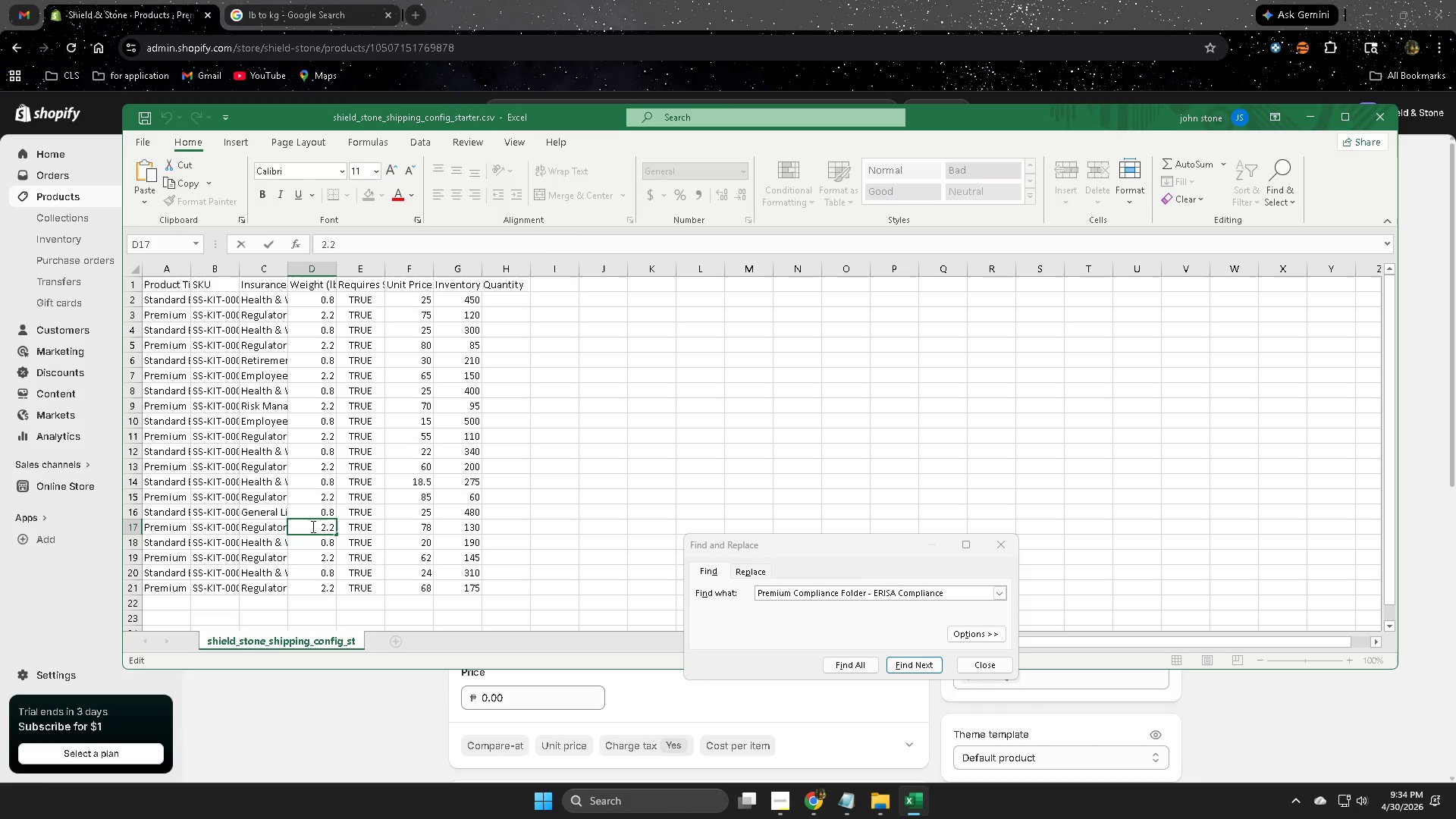 
double_click([312, 526])
 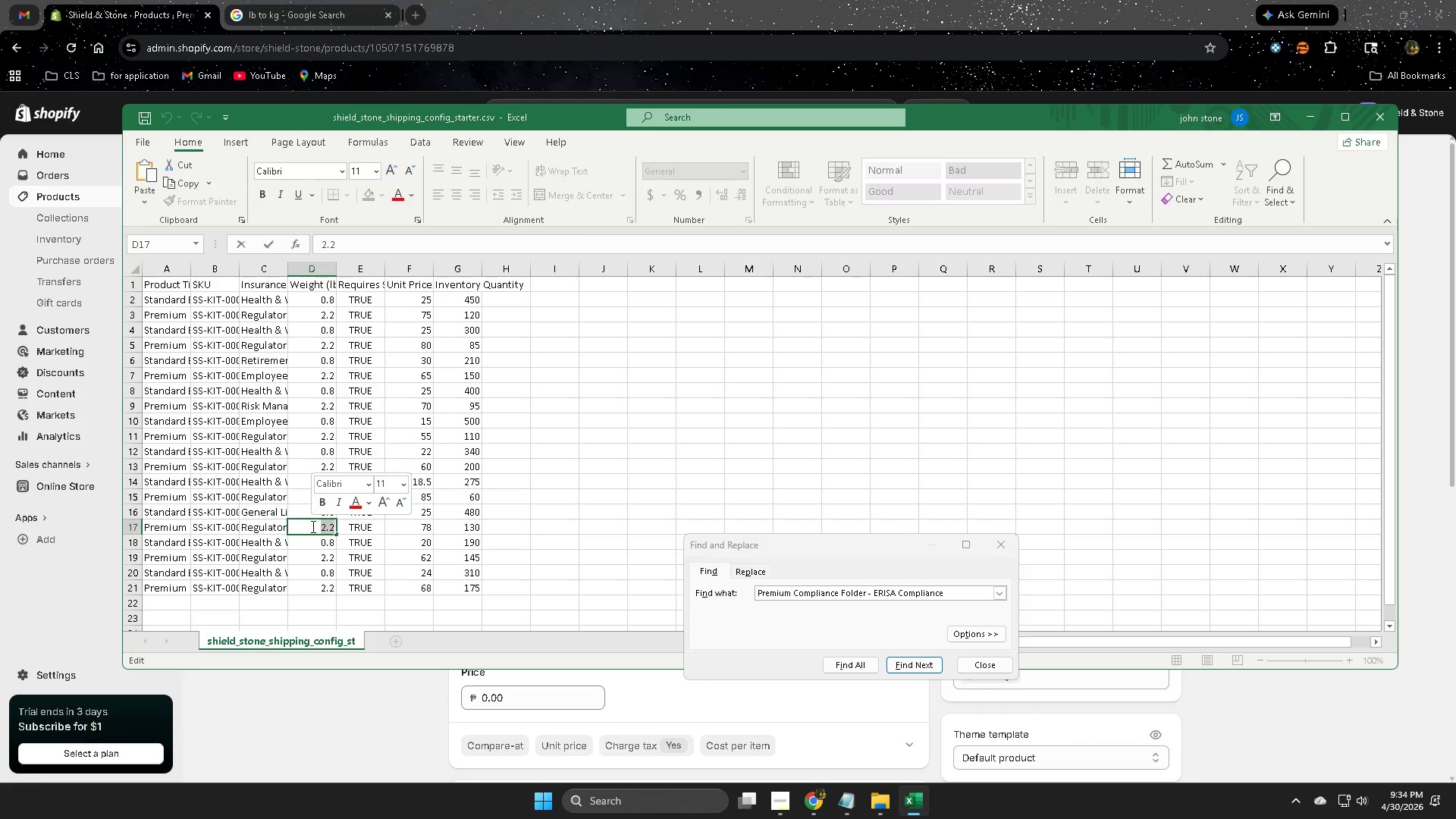 
hold_key(key=ControlLeft, duration=2.91)
 